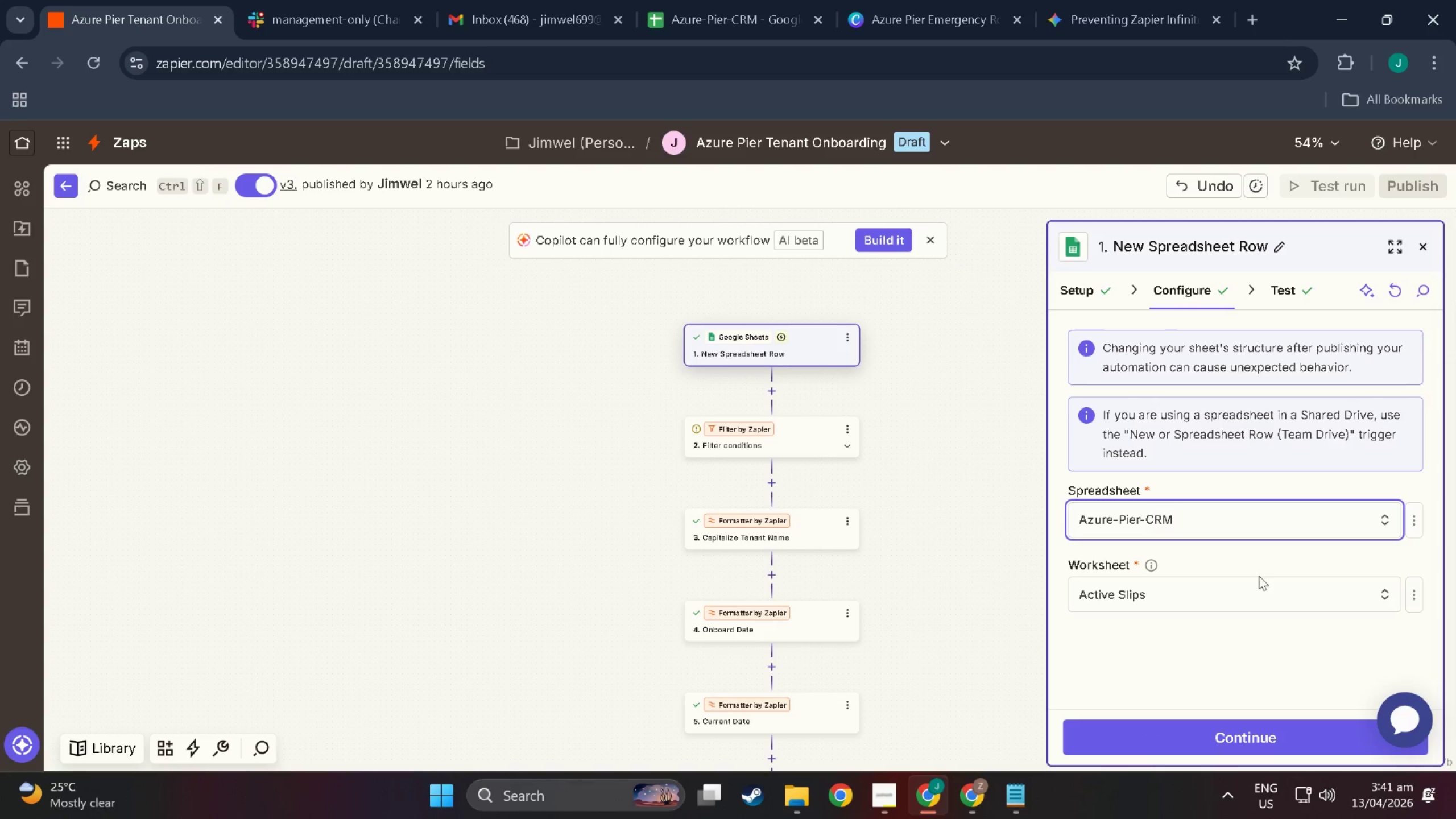 
triple_click([1259, 579])
 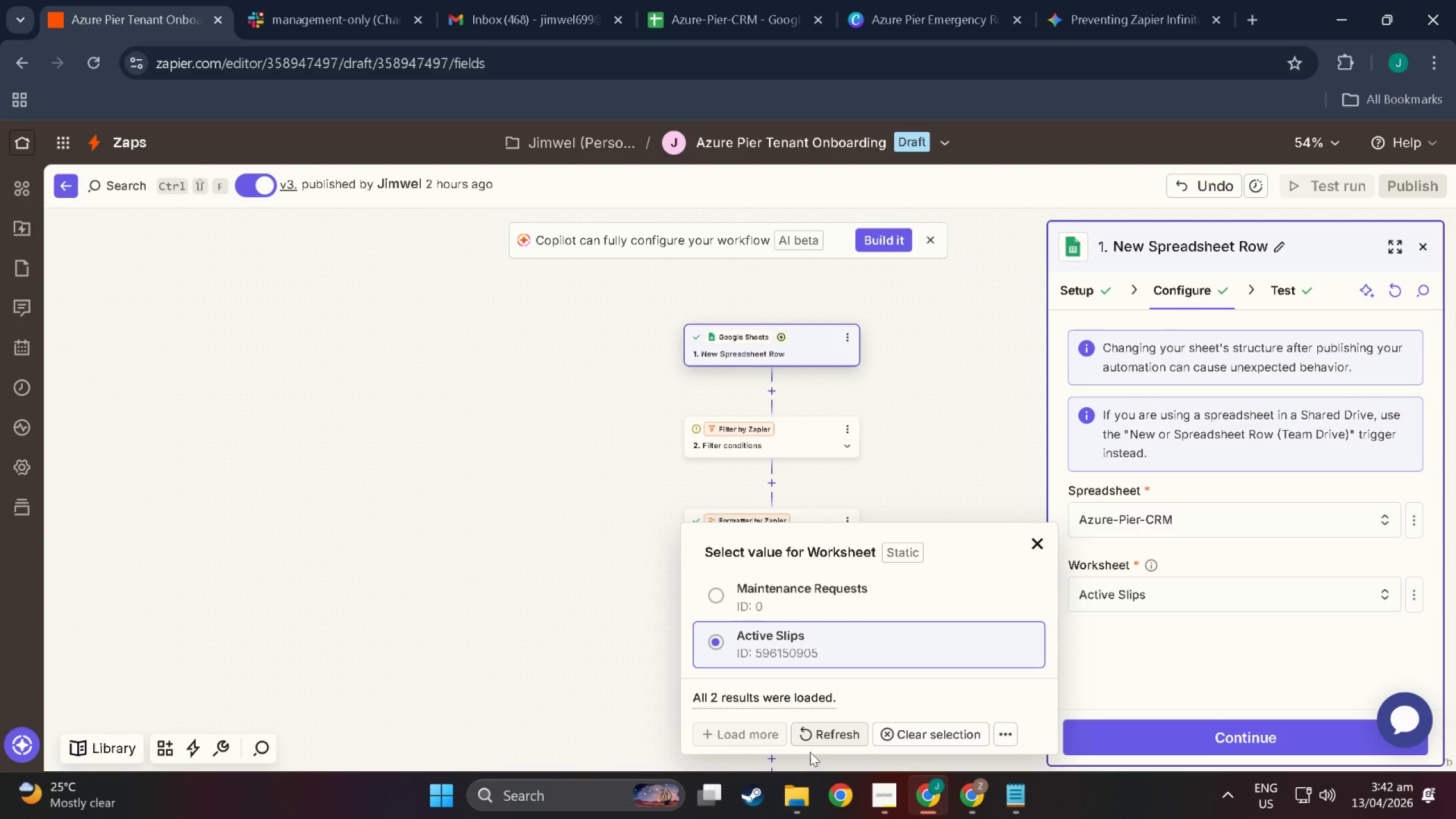 
left_click([820, 730])
 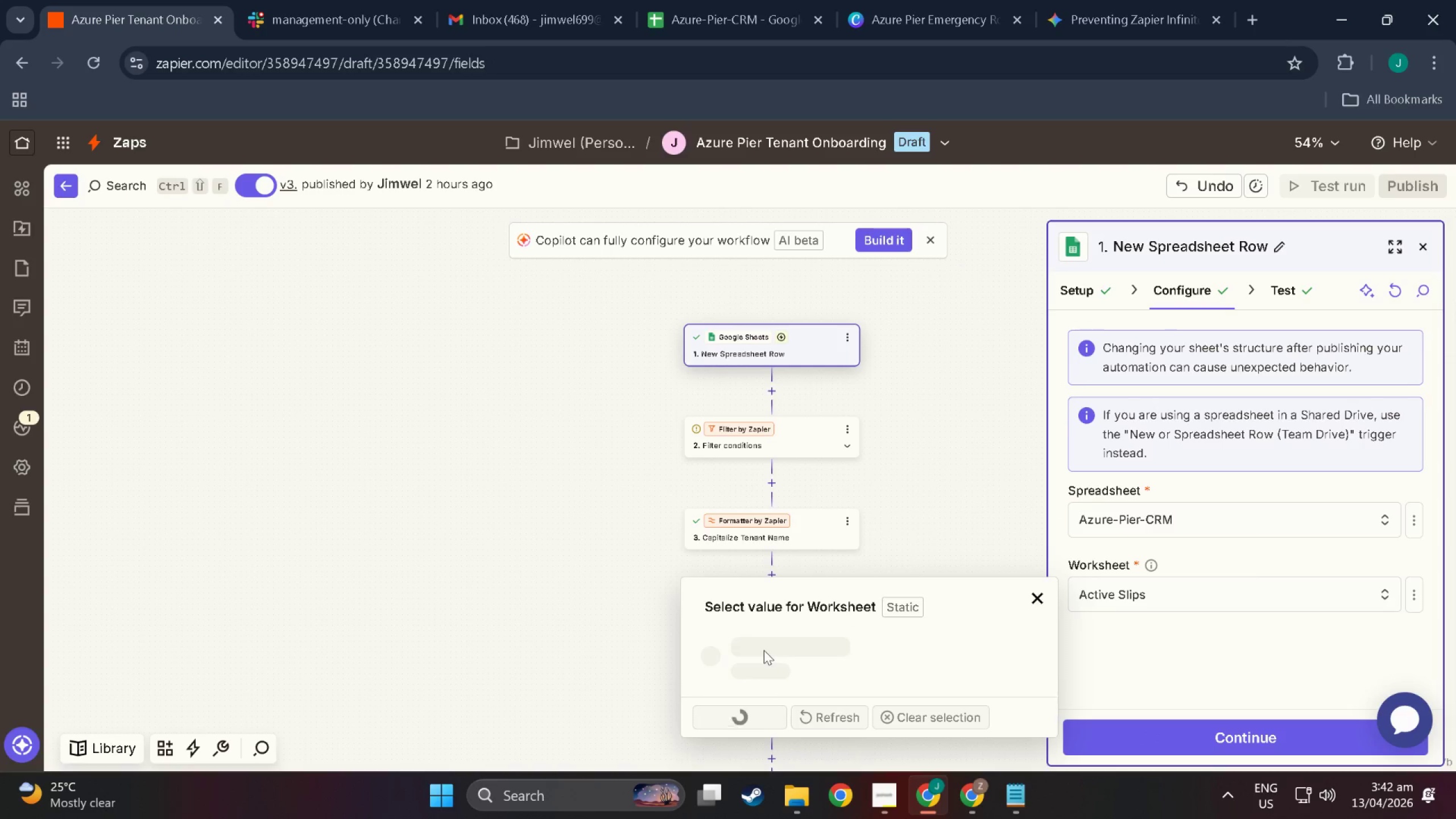 
left_click([759, 648])
 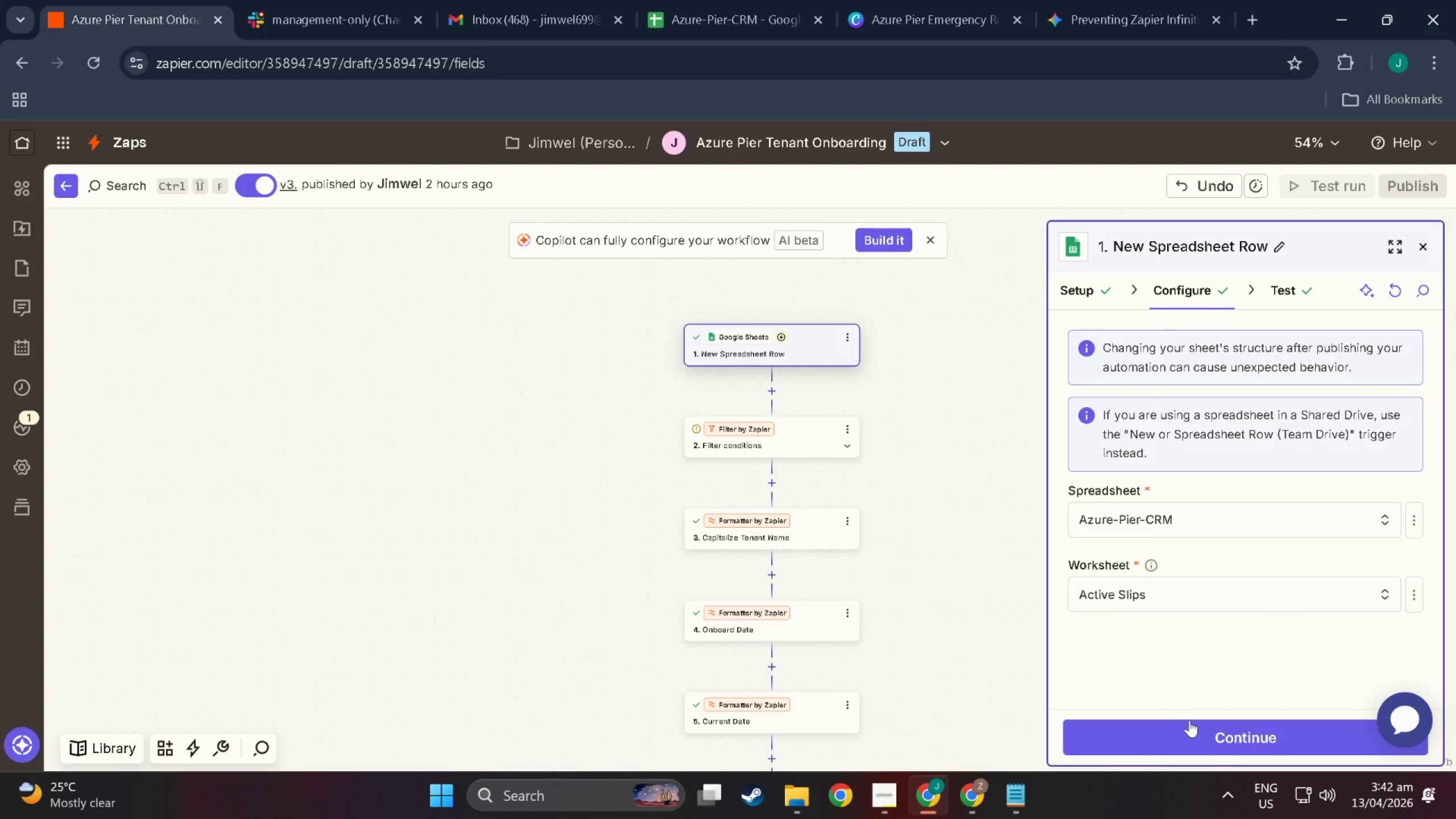 
left_click([1197, 725])
 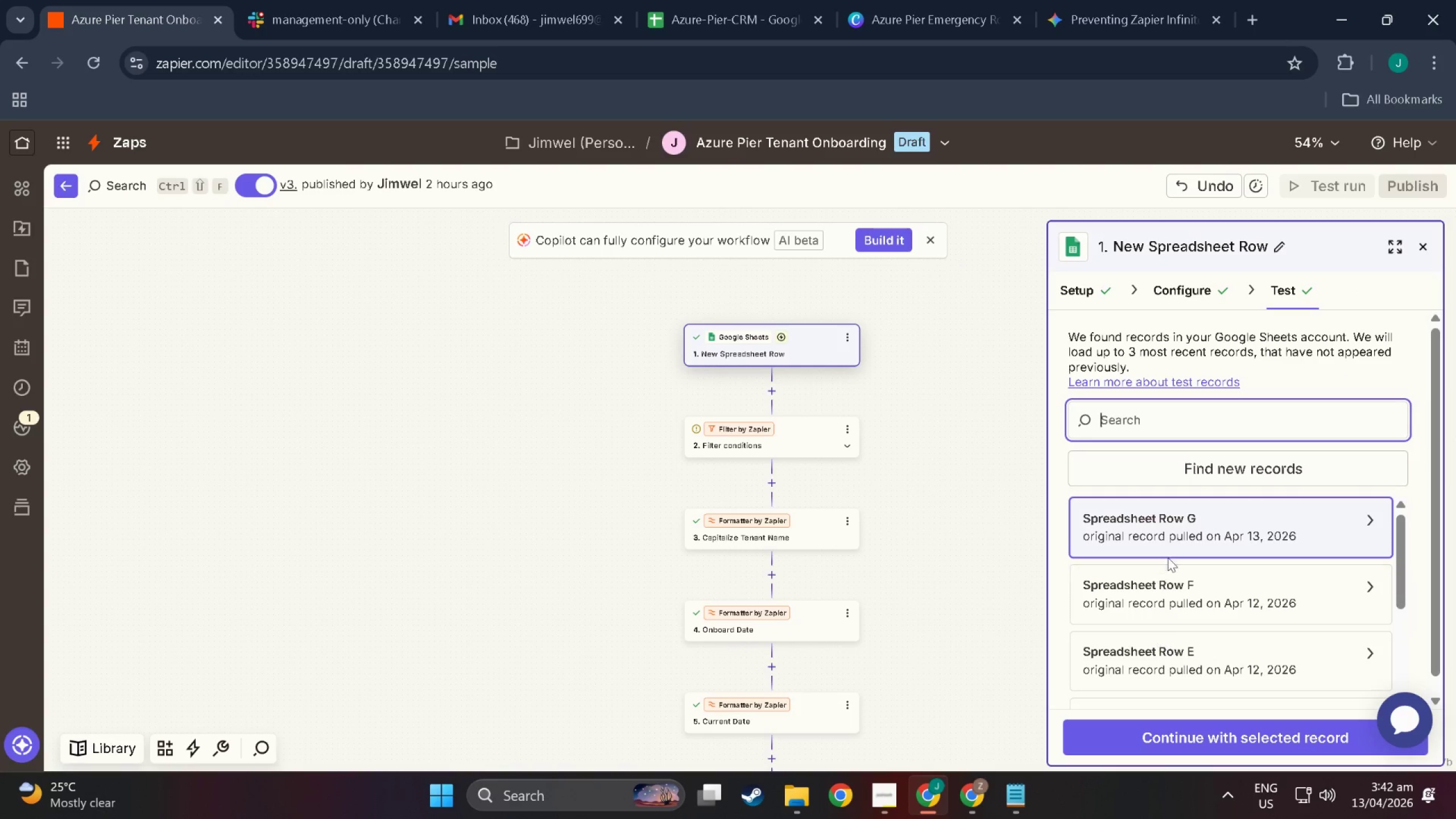 
scroll: coordinate [1202, 539], scroll_direction: up, amount: 3.0
 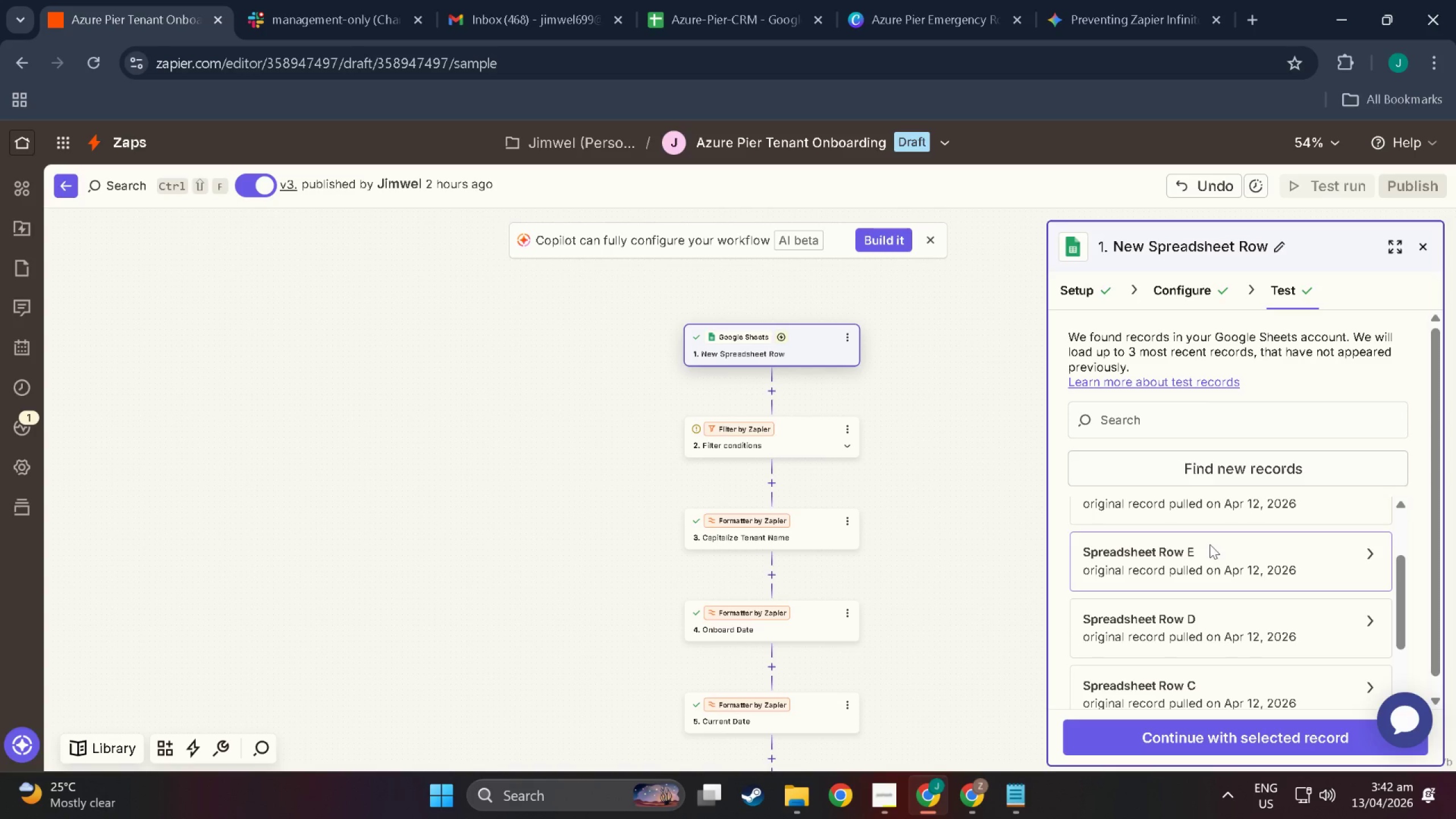 
left_click([1298, 544])
 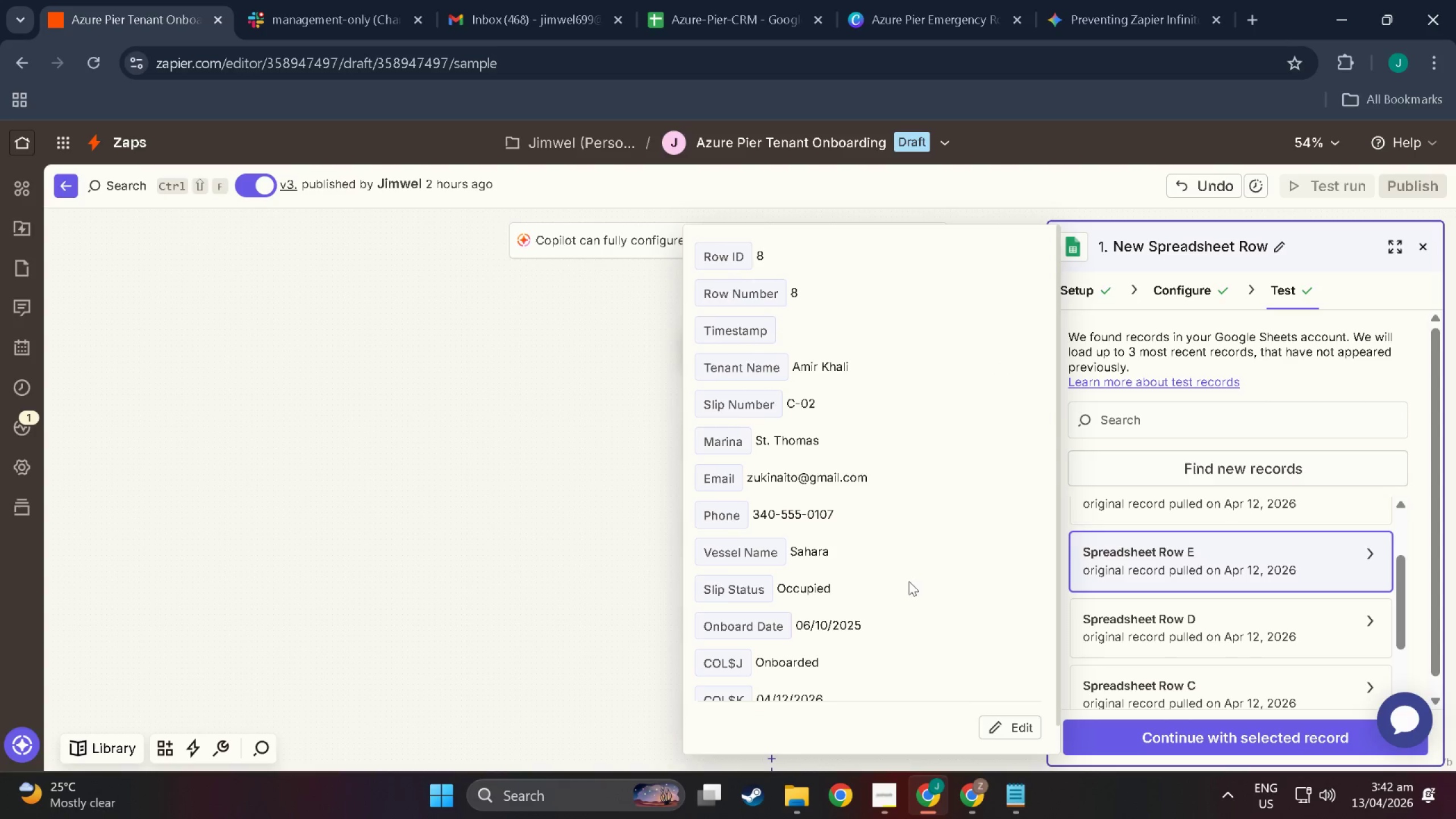 
scroll: coordinate [888, 574], scroll_direction: down, amount: 4.0
 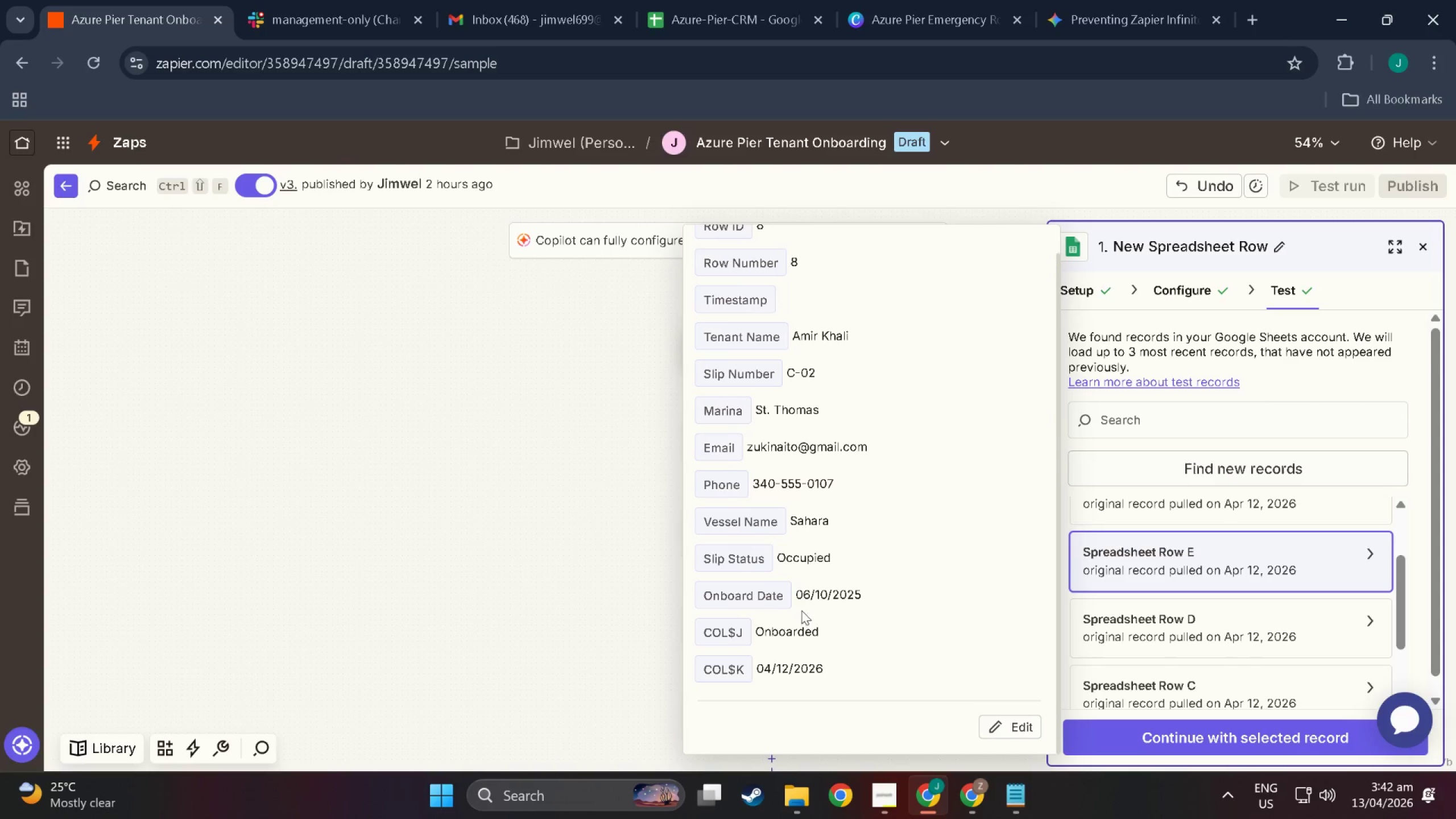 
scroll: coordinate [812, 562], scroll_direction: up, amount: 2.0
 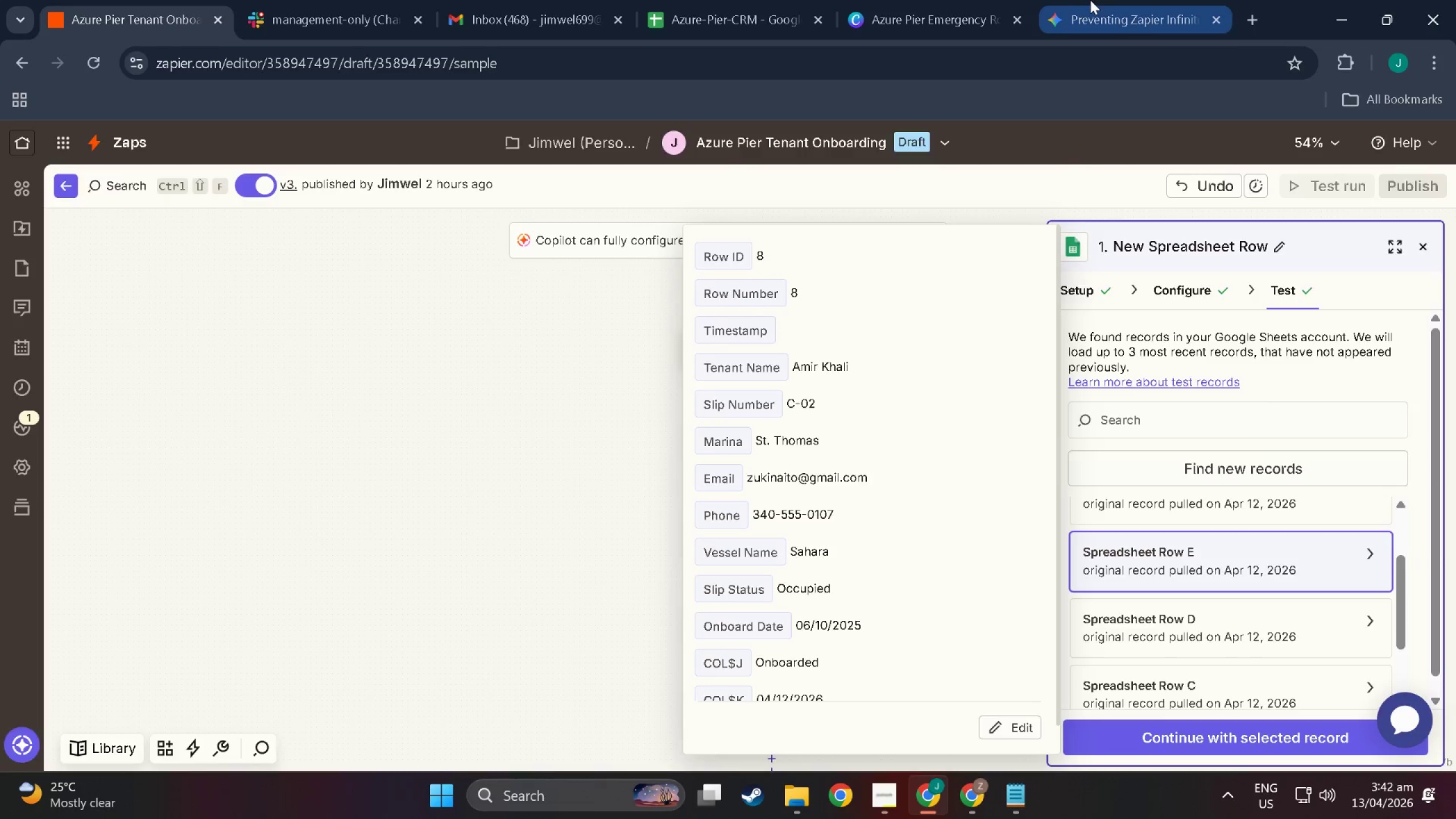 
double_click([953, 0])
 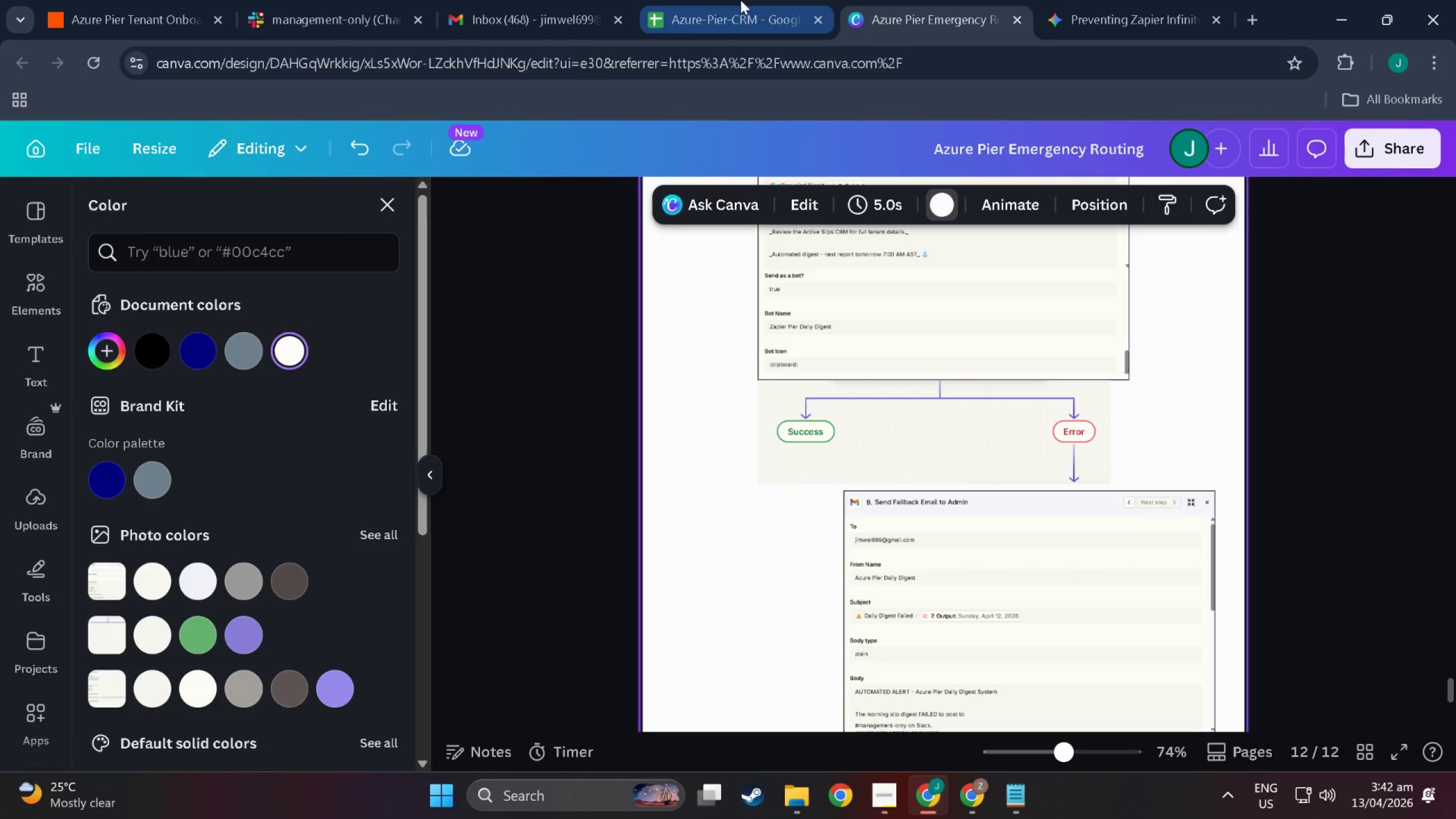 
left_click([741, 0])
 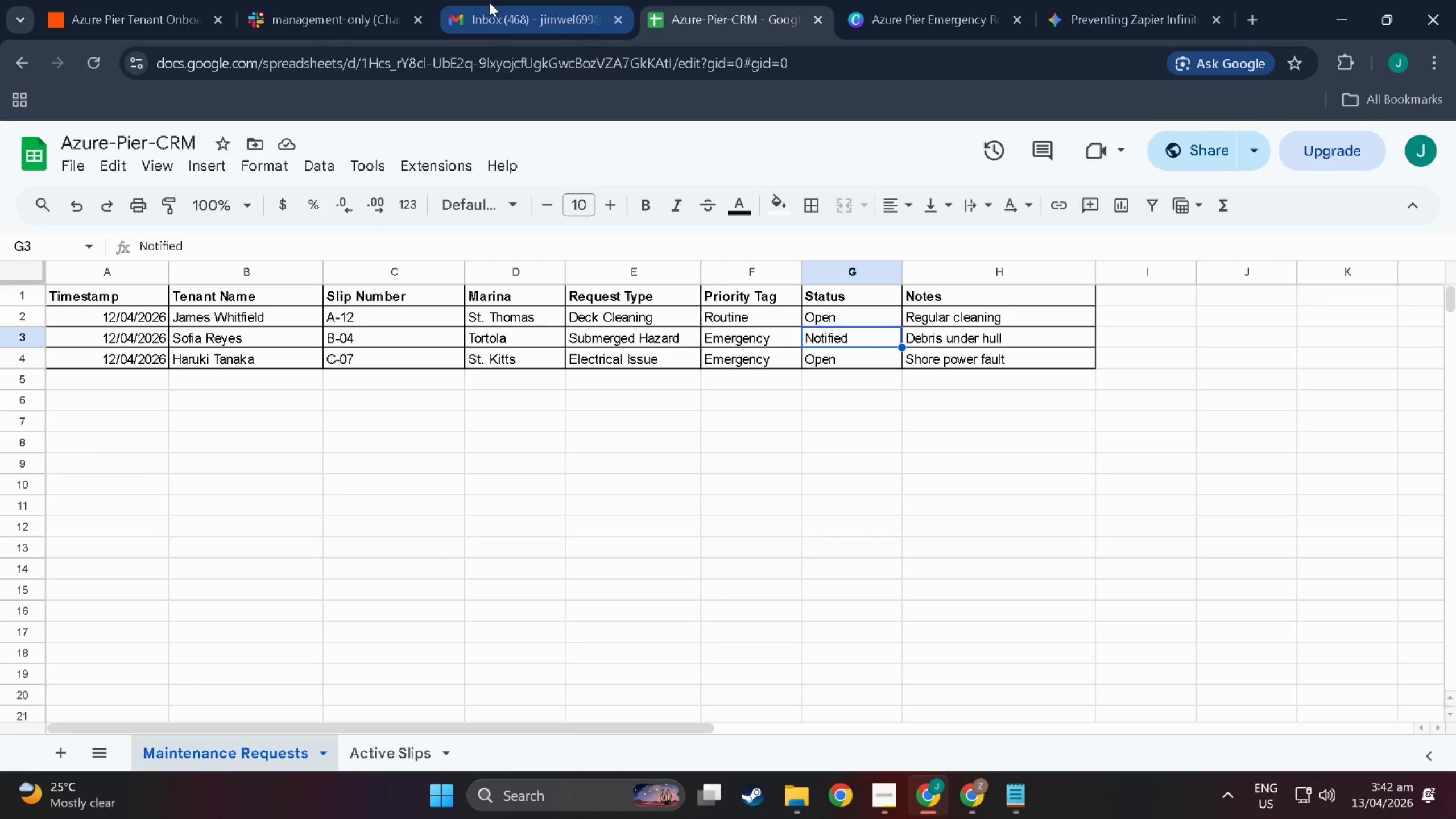 
left_click([489, 2])
 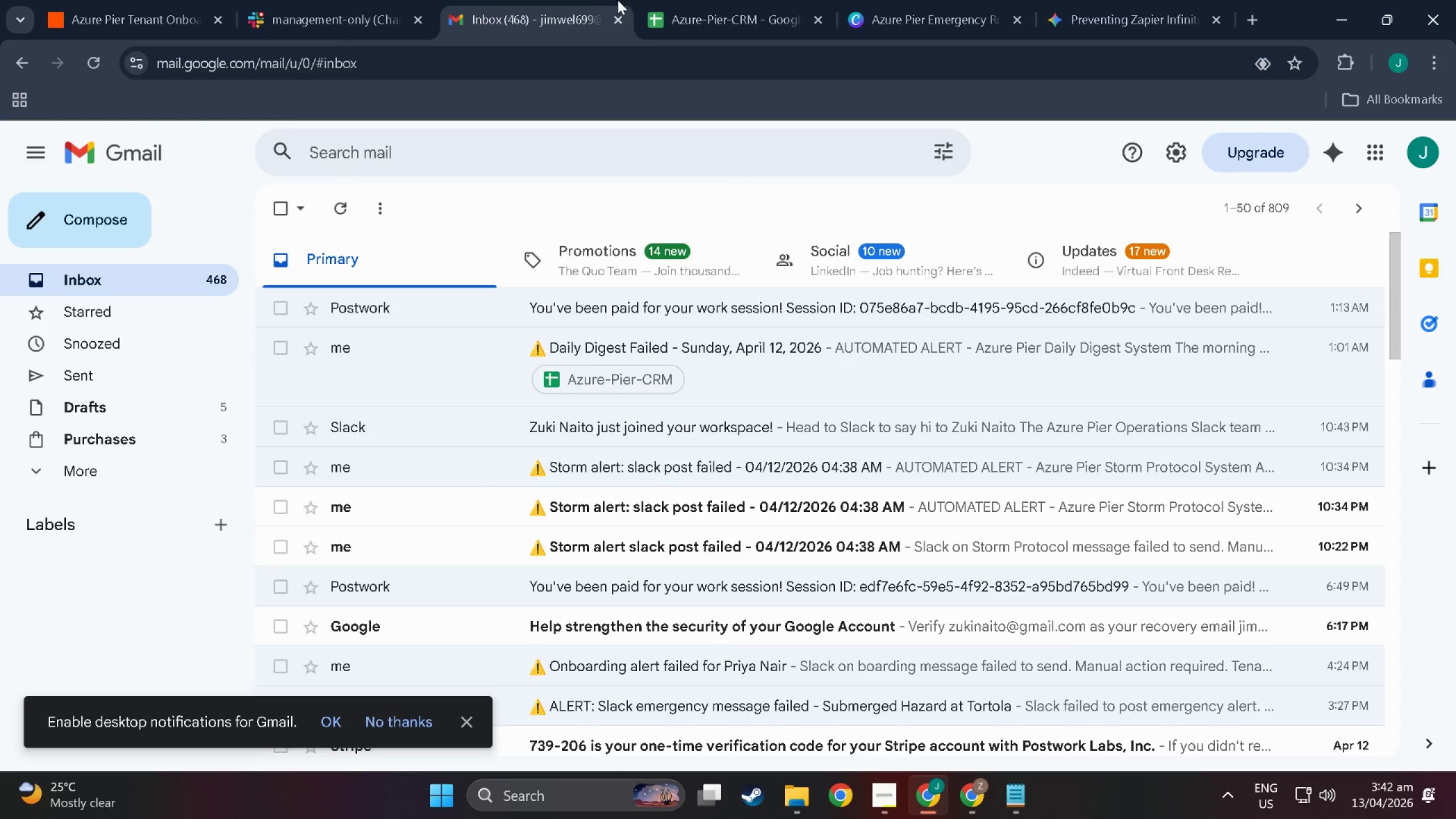 
left_click([684, 0])
 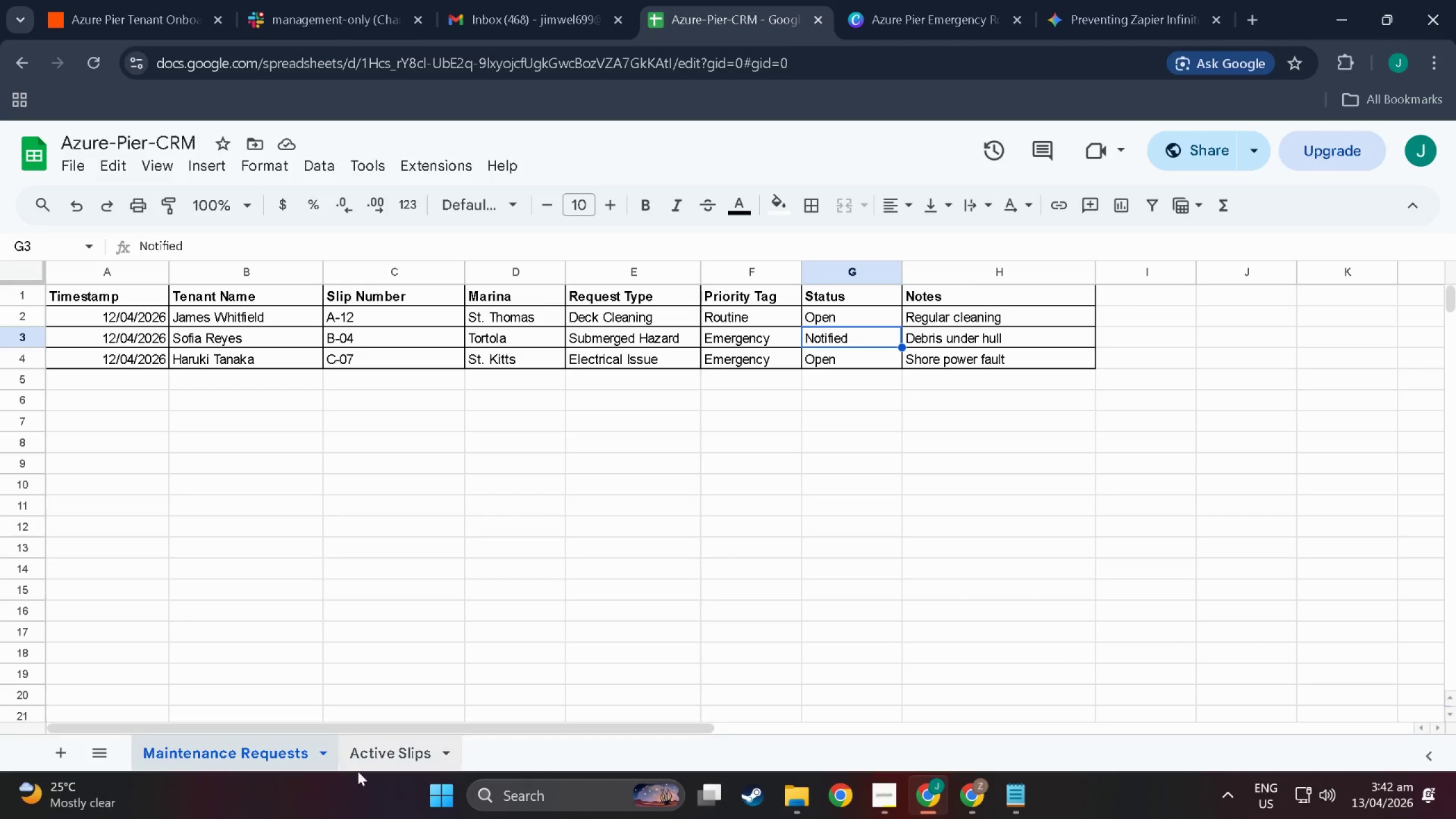 
left_click([385, 752])
 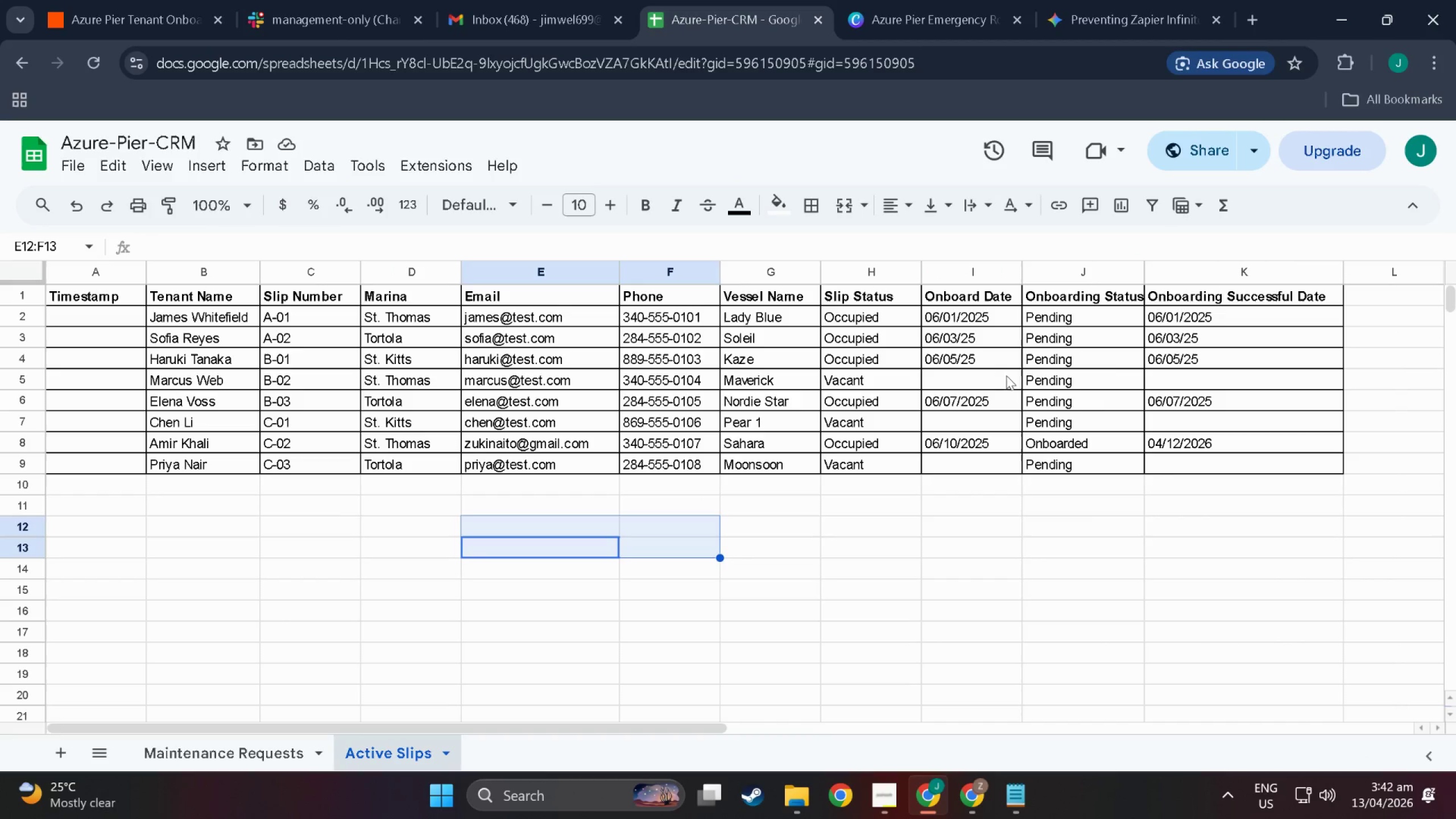 
scroll: coordinate [1135, 407], scroll_direction: up, amount: 3.0
 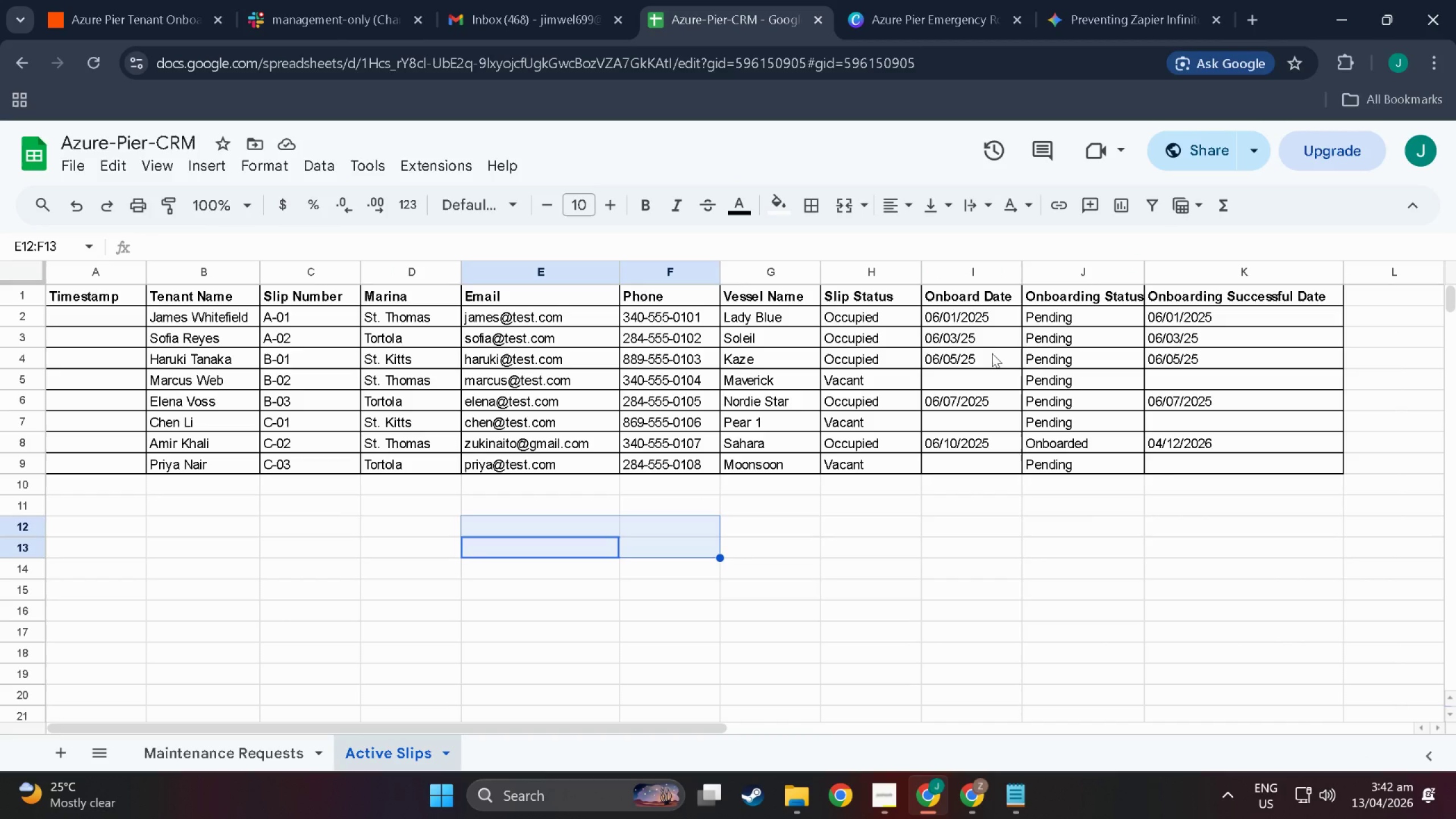 
wait(8.94)
 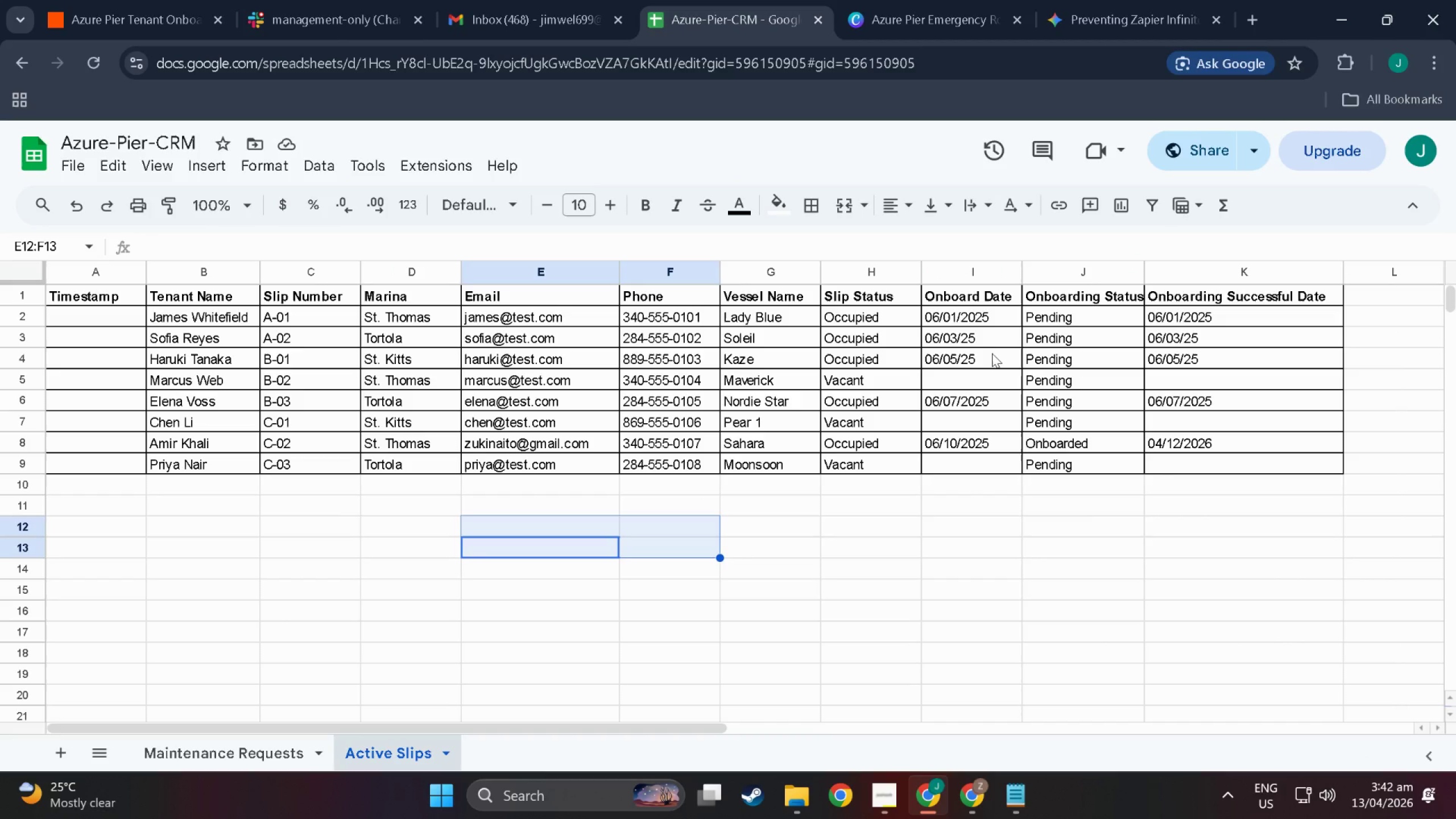 
left_click([902, 0])
 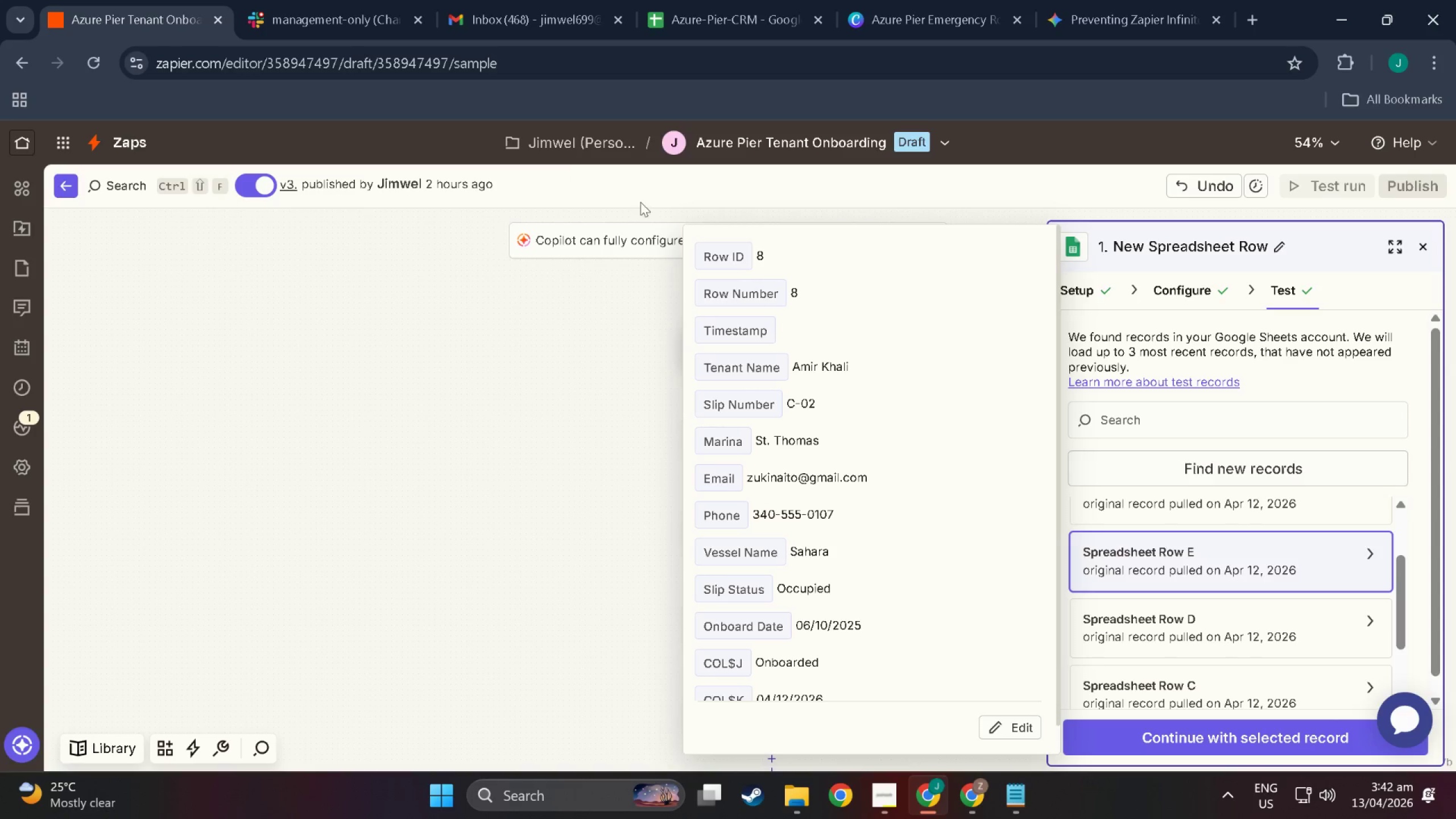 
left_click([508, 349])
 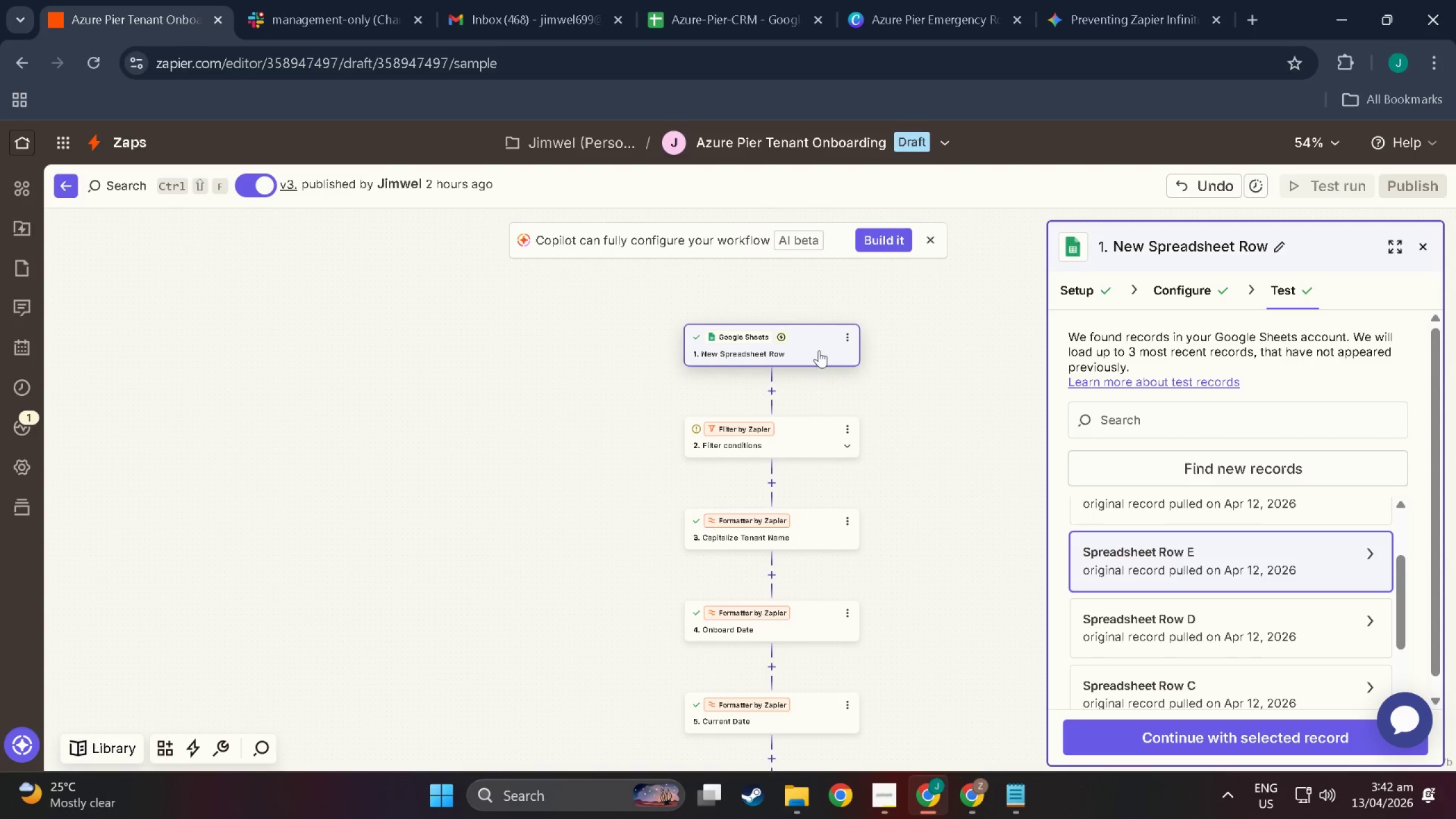 
left_click([812, 345])
 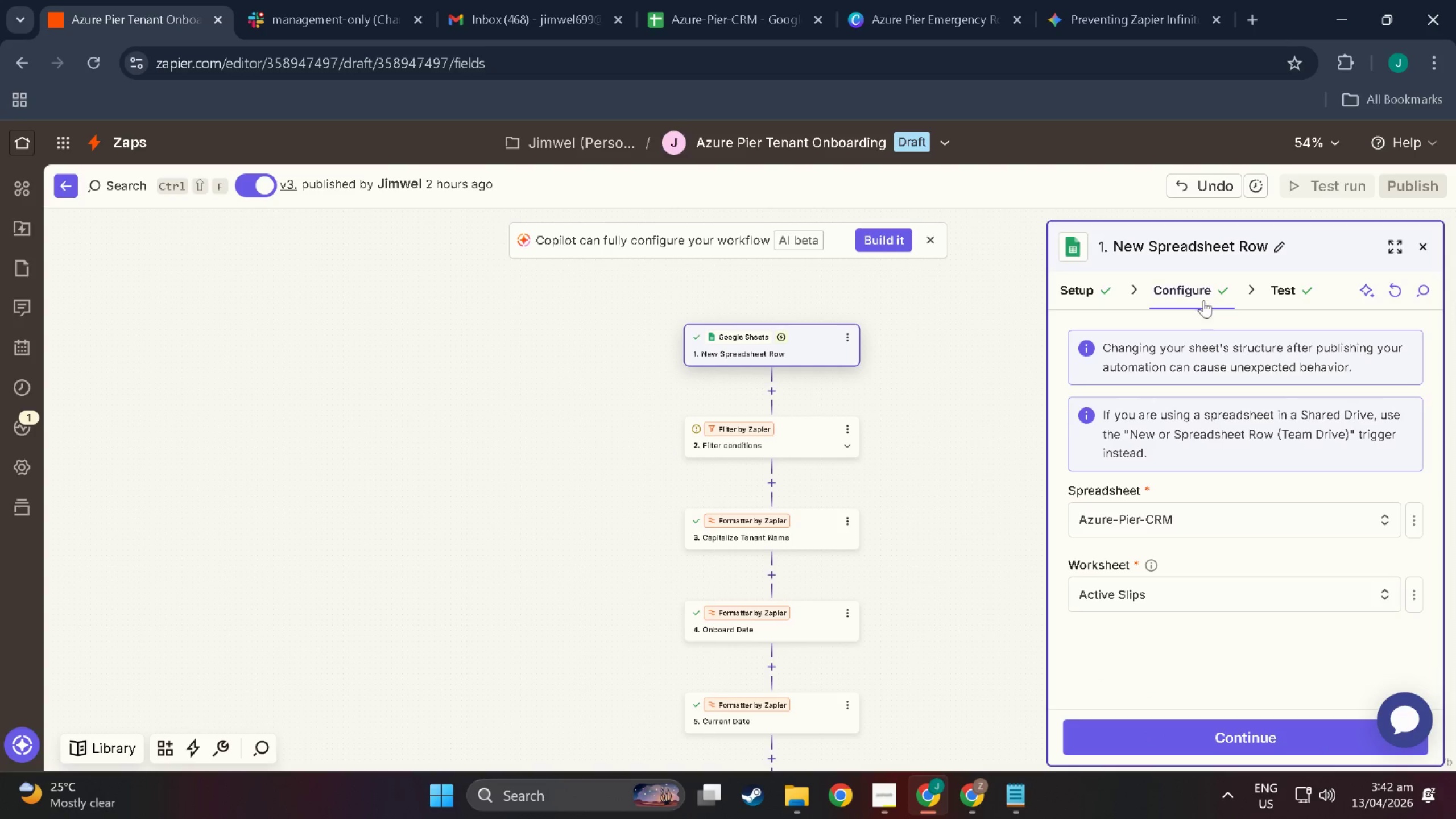 
left_click([1271, 291])
 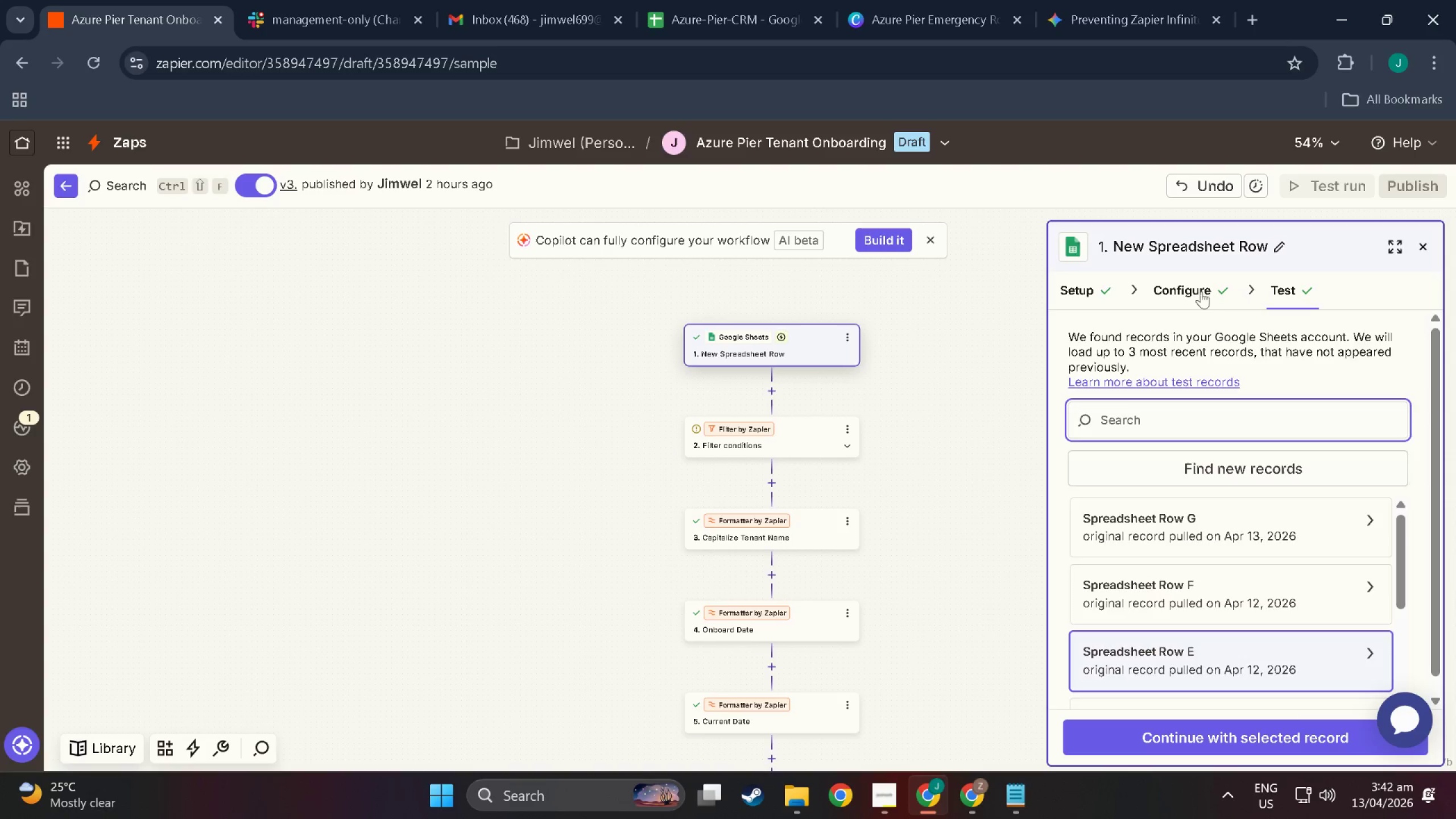 
left_click([1180, 291])
 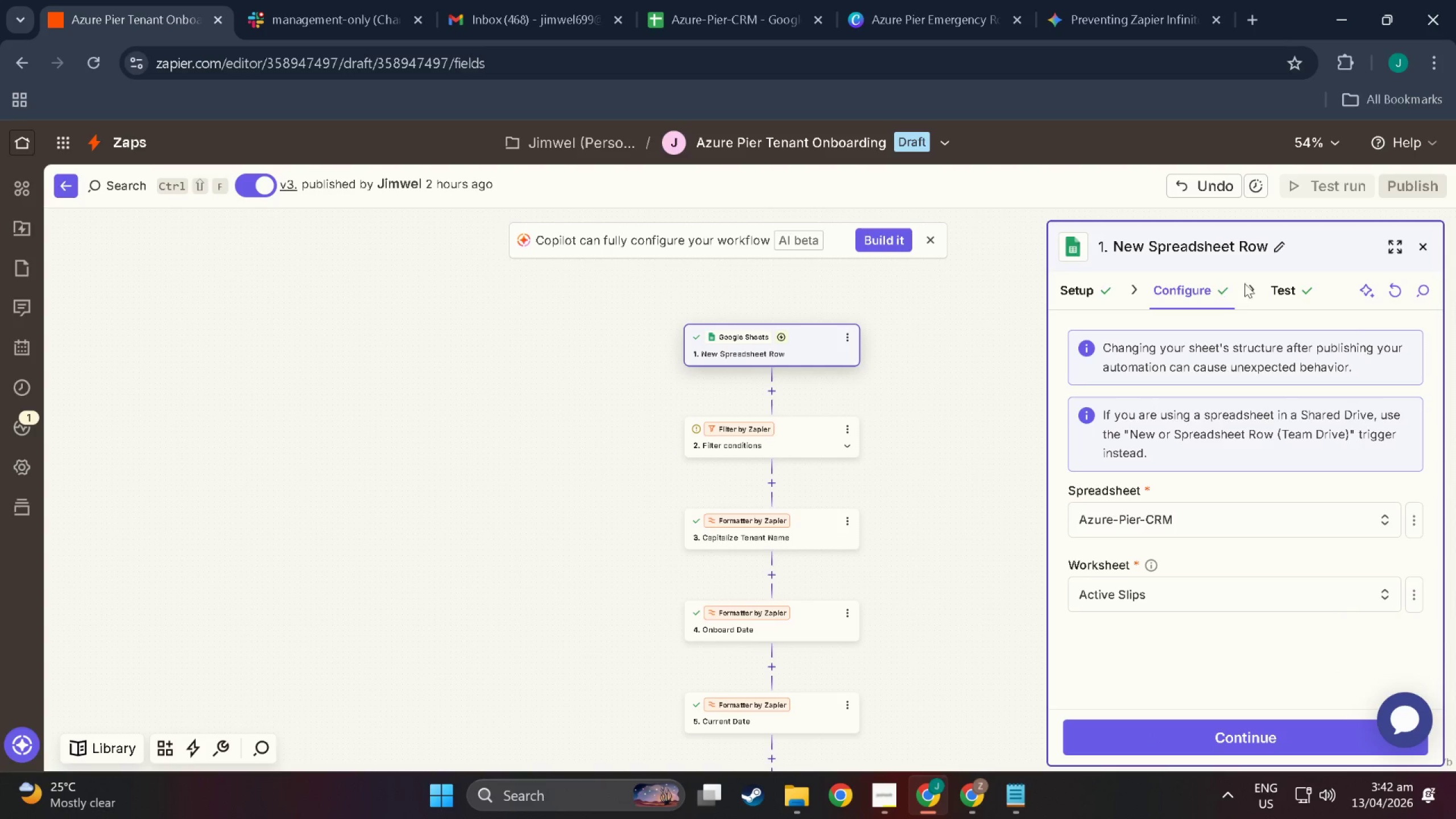 
left_click([1252, 283])
 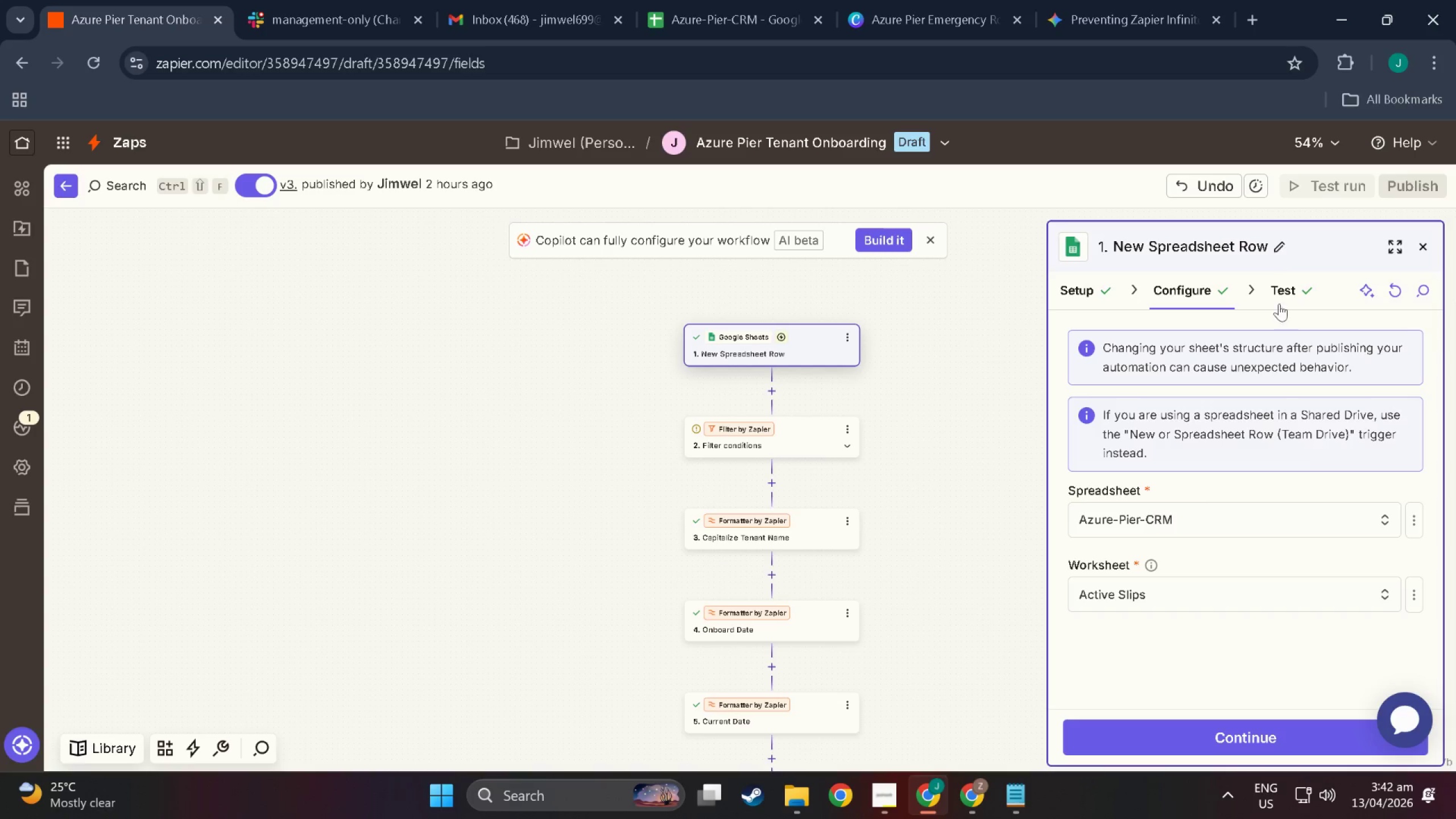 
left_click([1292, 275])
 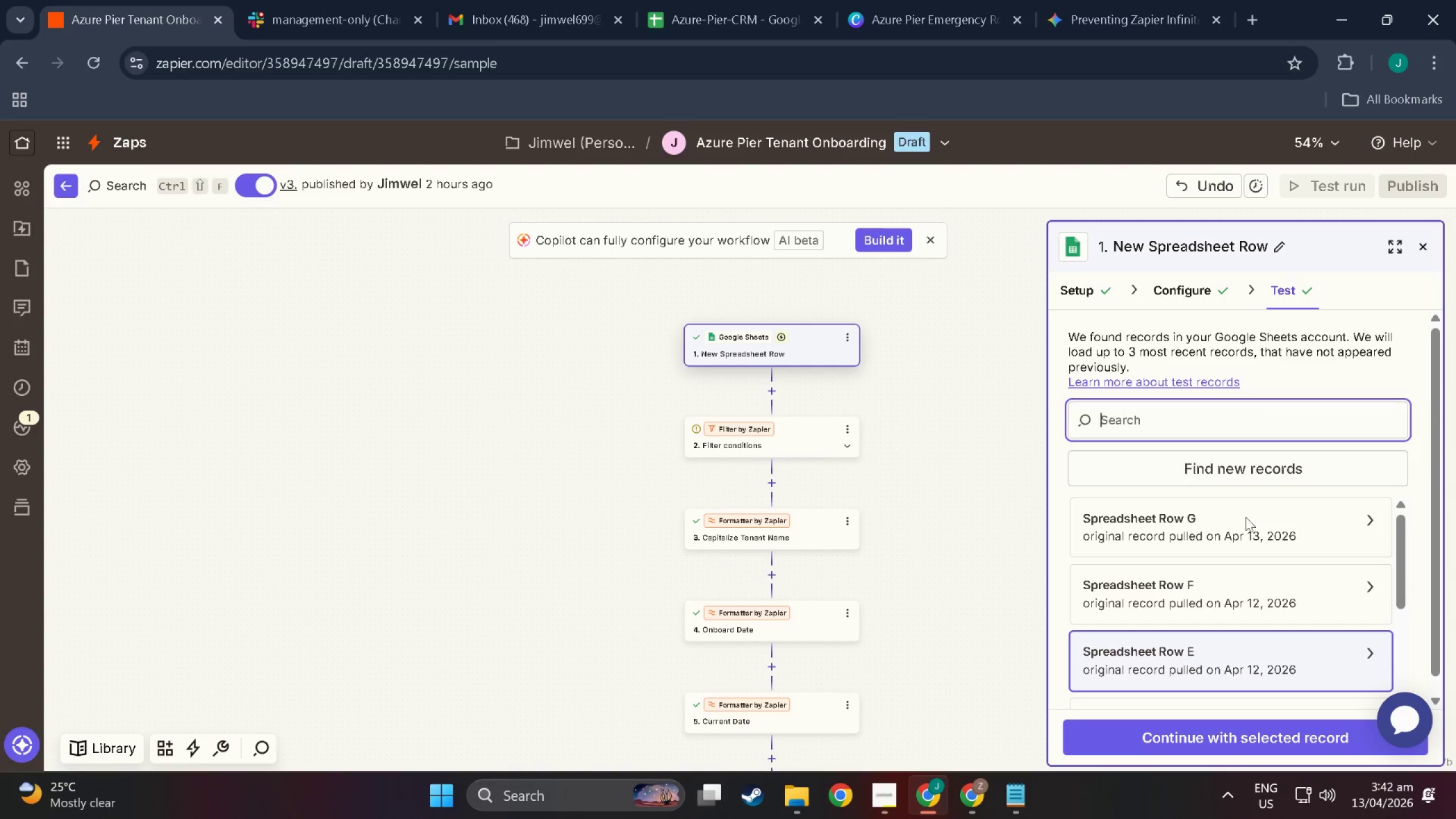 
left_click([1261, 468])
 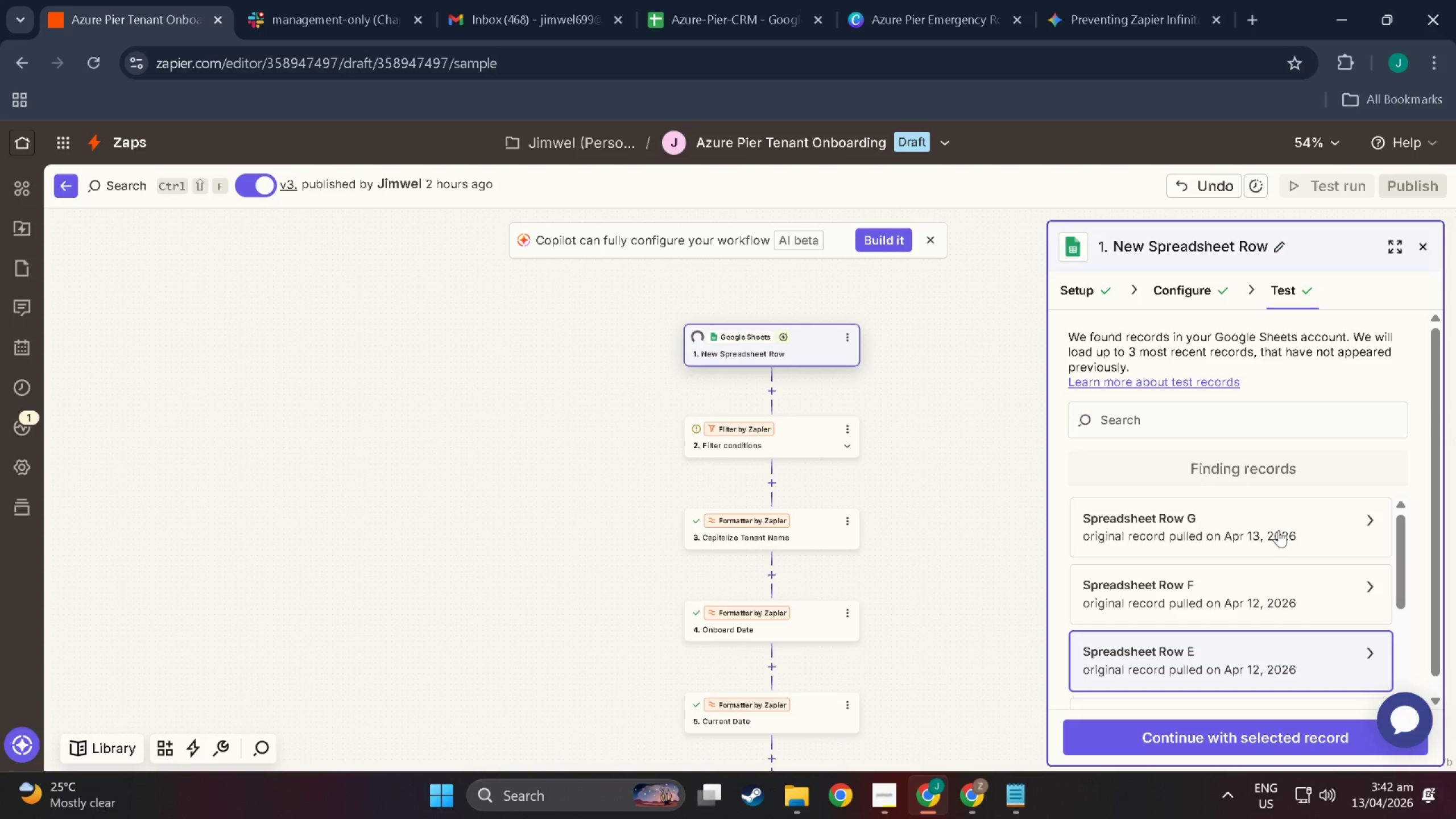 
scroll: coordinate [1244, 526], scroll_direction: up, amount: 2.0
 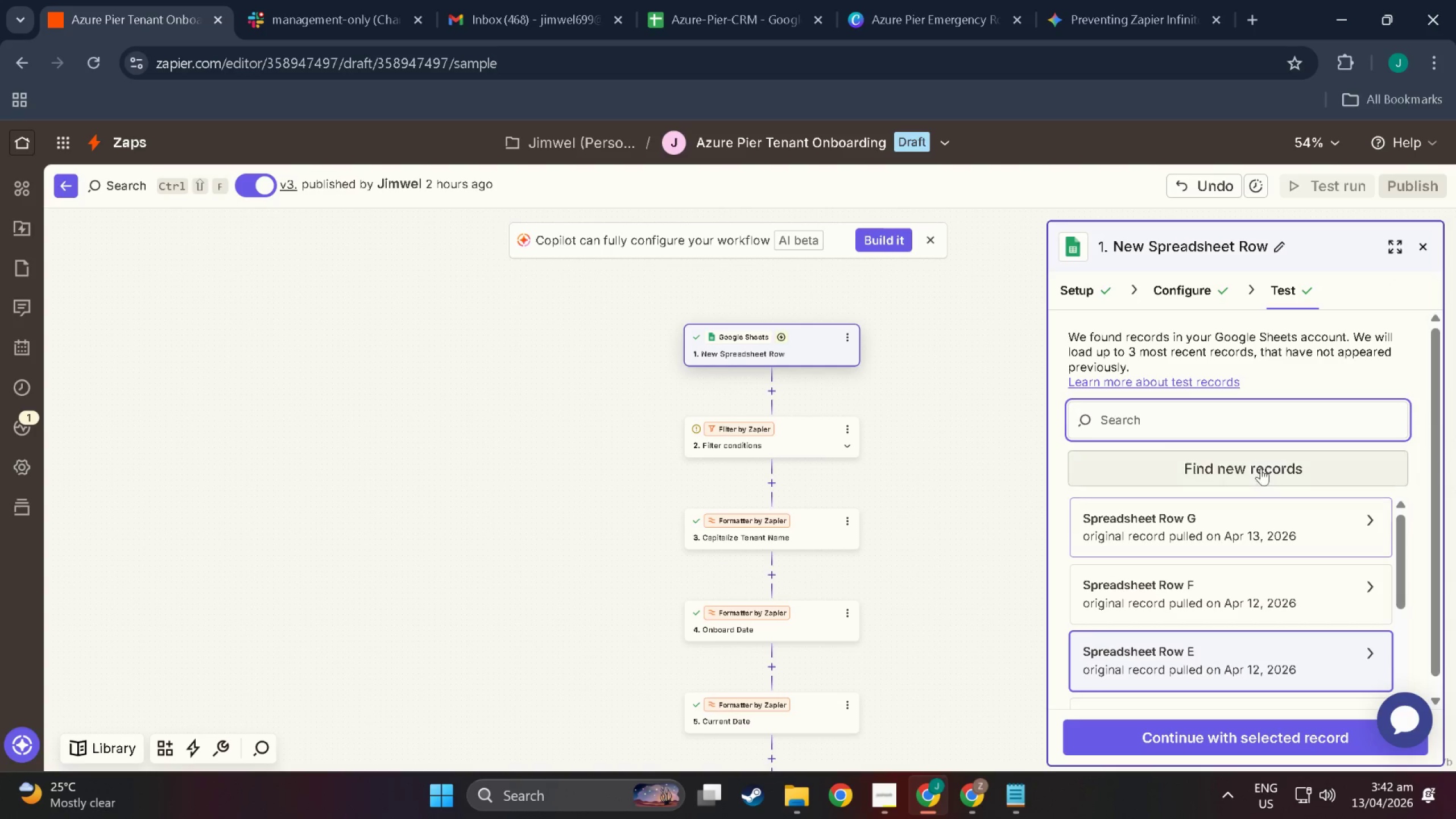 
left_click([1275, 530])
 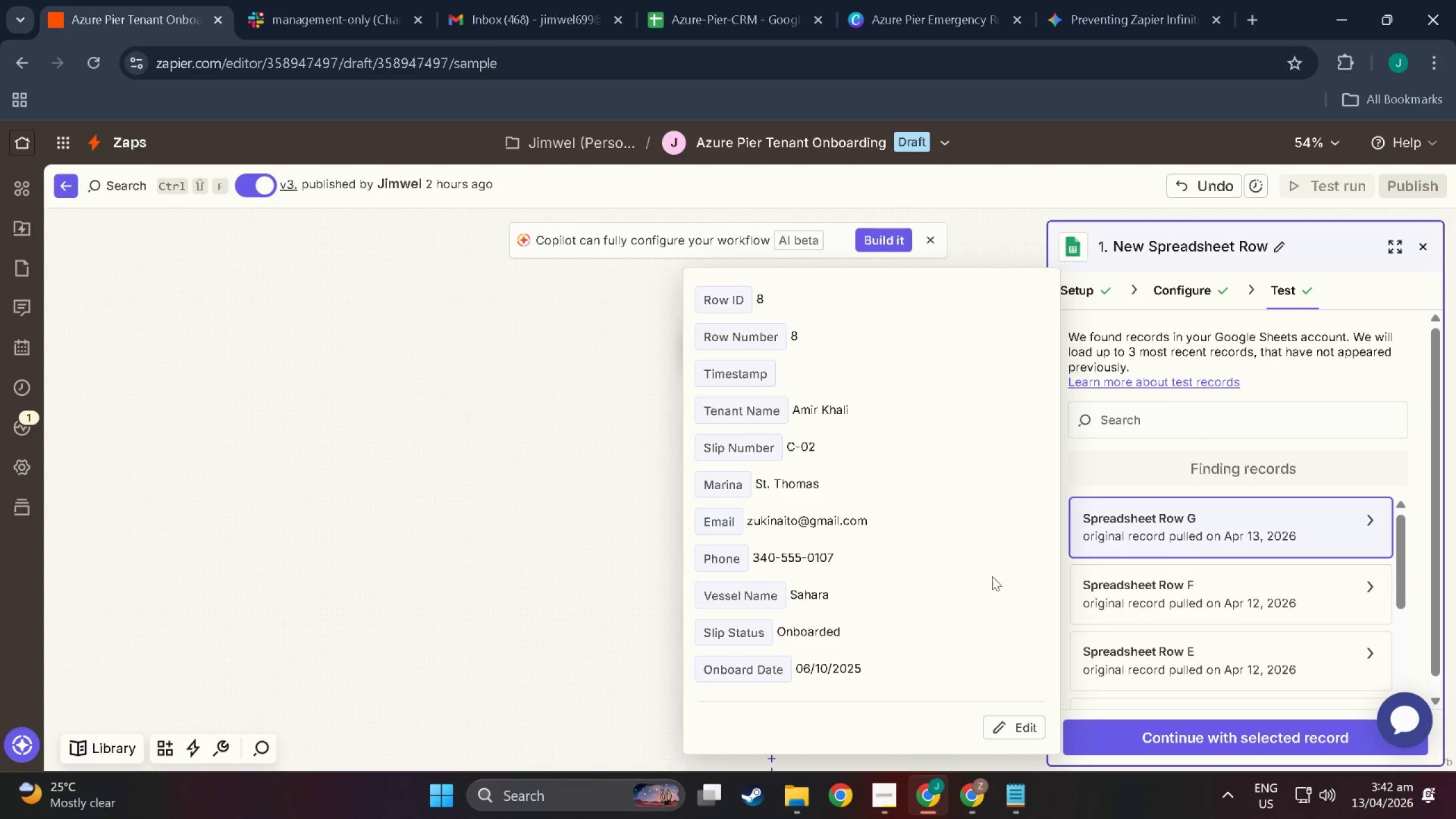 
scroll: coordinate [806, 613], scroll_direction: none, amount: 0.0
 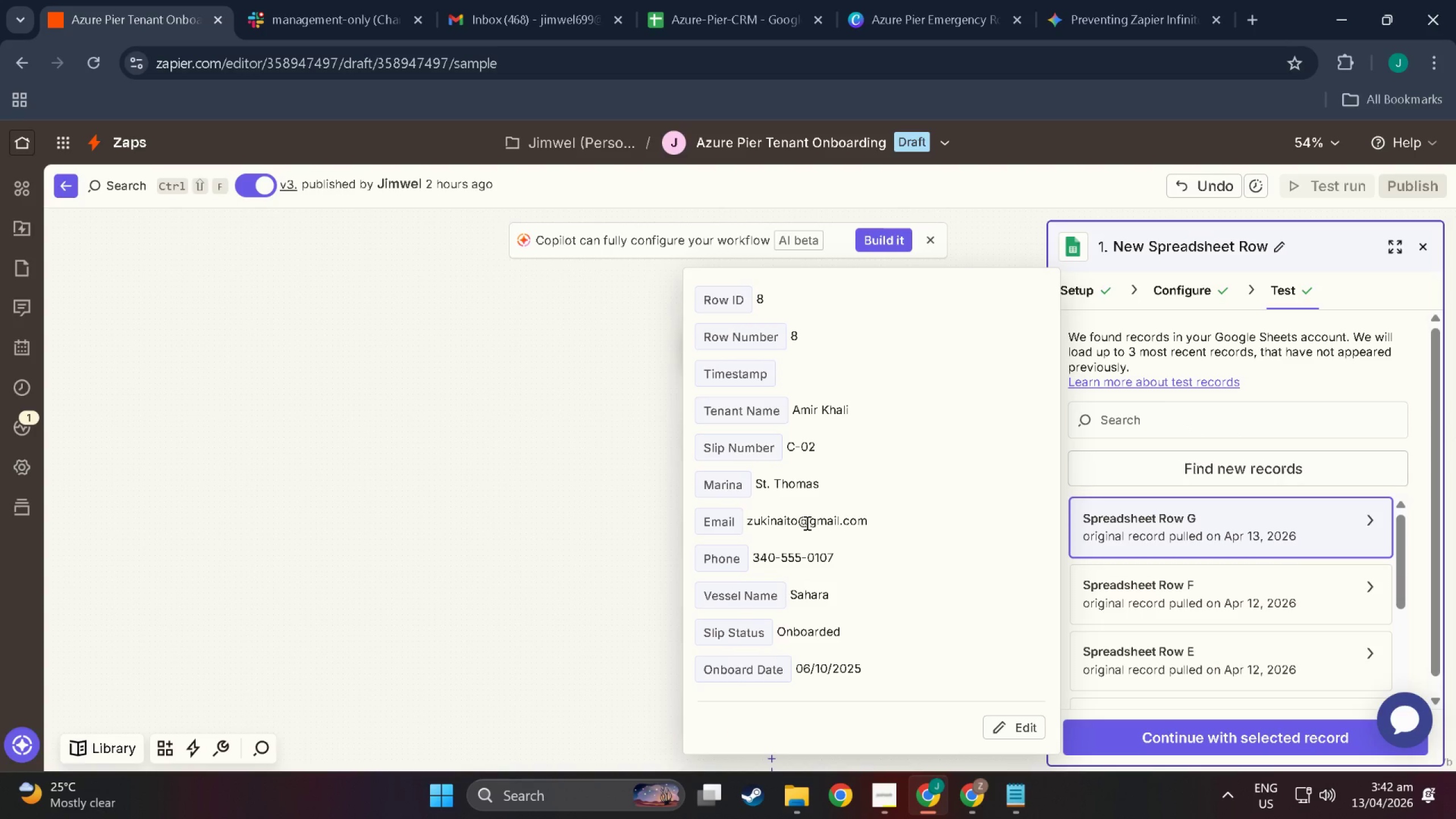 
scroll: coordinate [806, 523], scroll_direction: up, amount: 2.0
 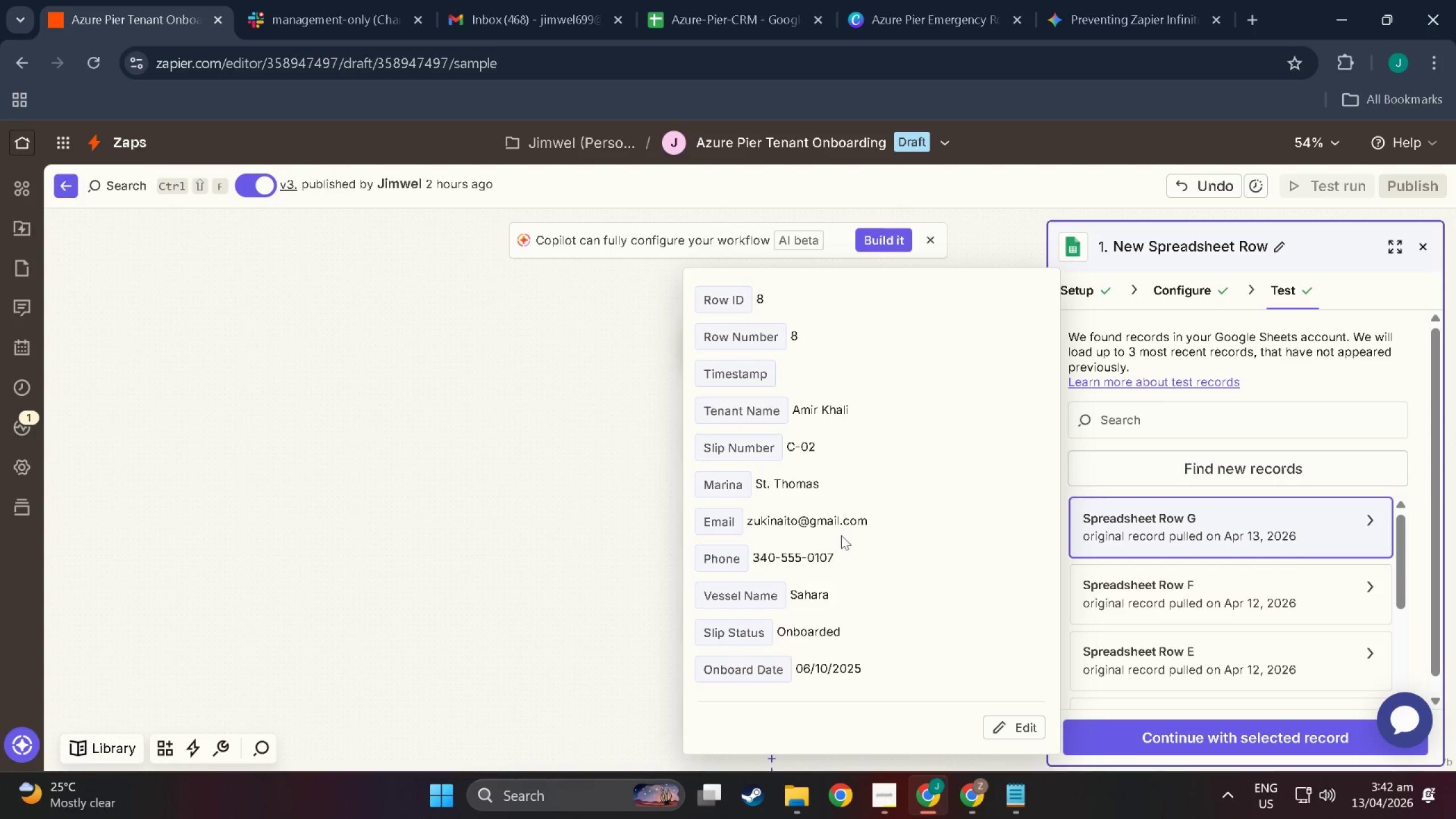 
left_click_drag(start_coordinate=[841, 543], to_coordinate=[834, 468])
 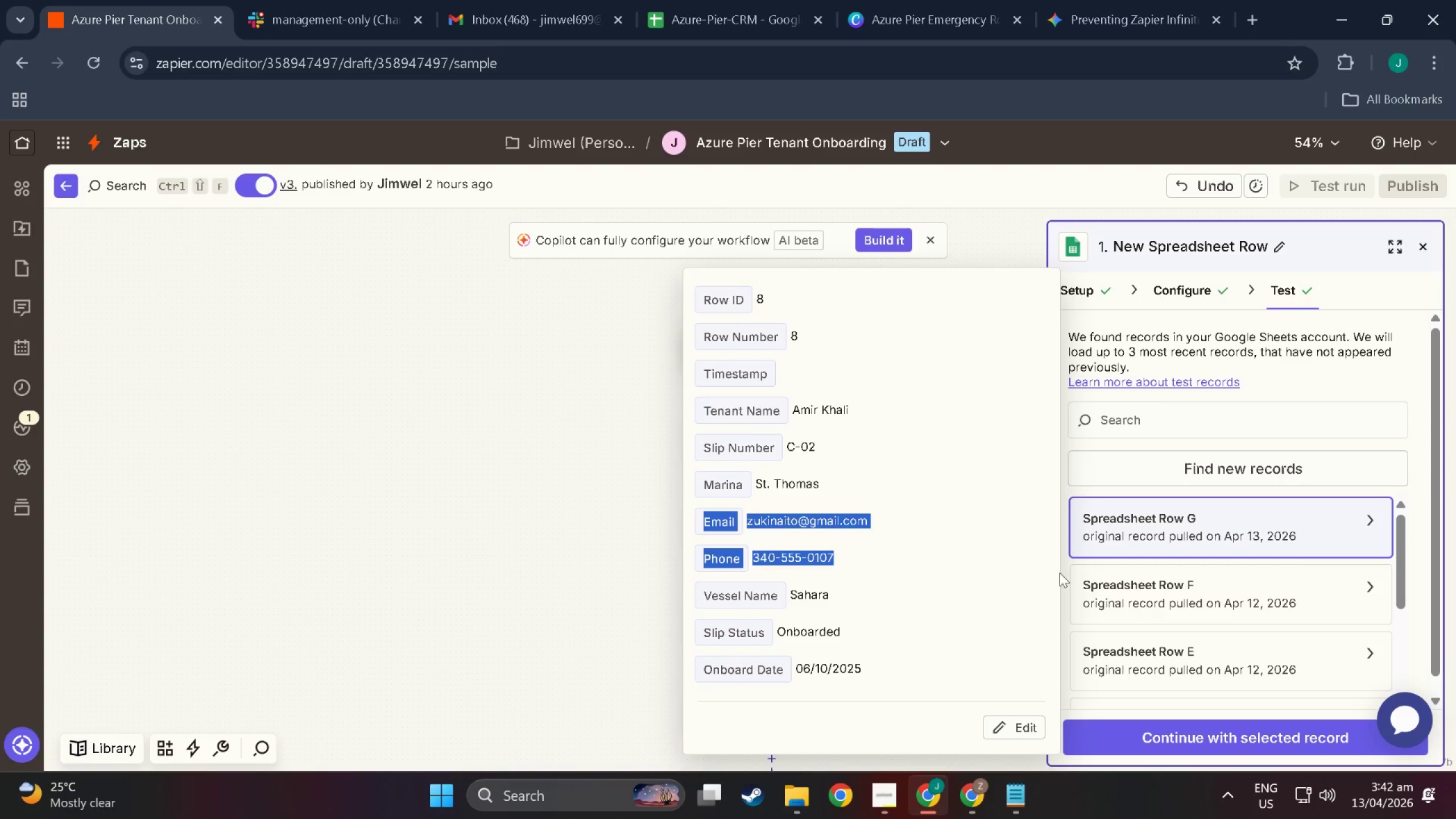 
left_click([1120, 595])
 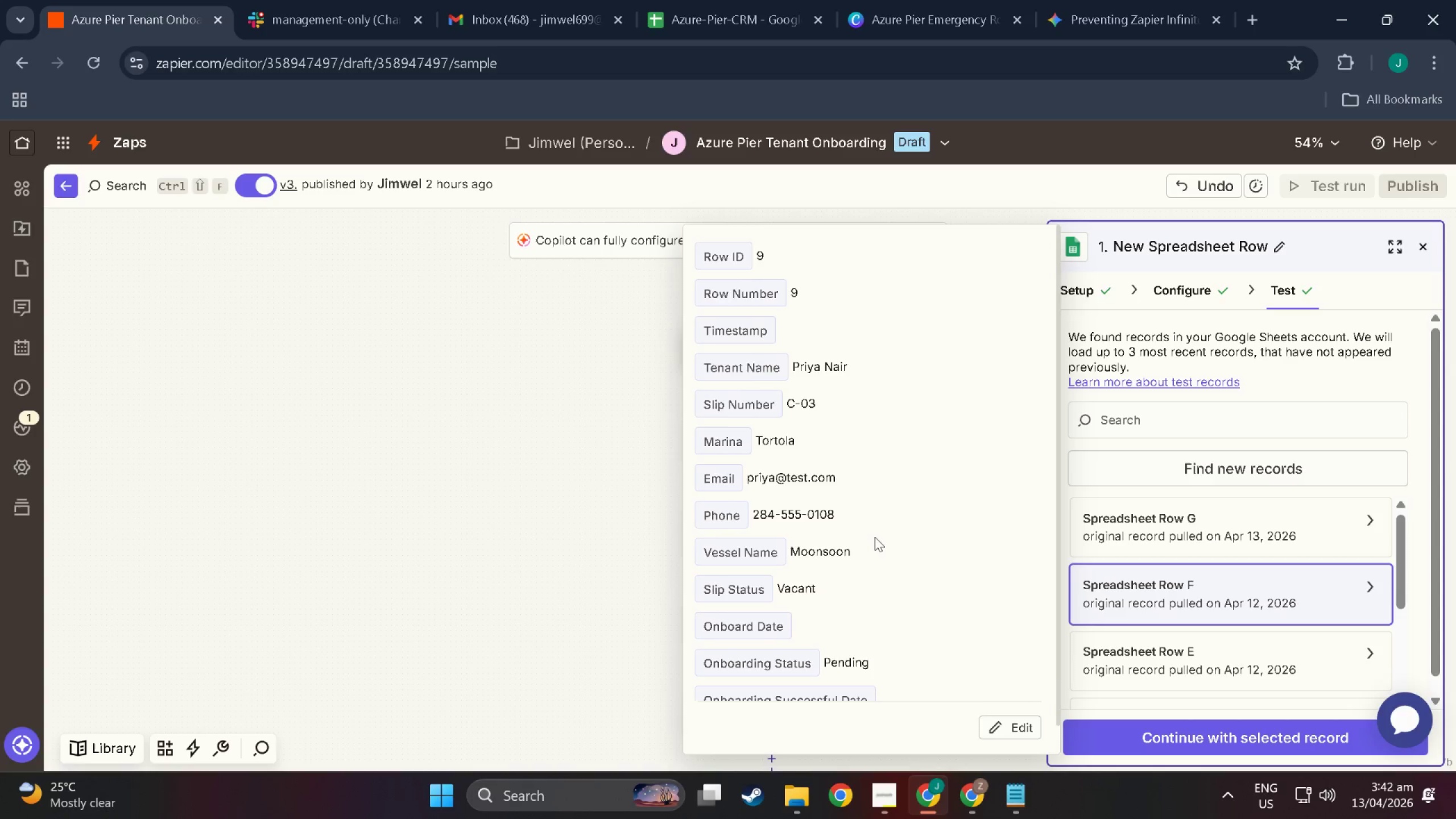 
scroll: coordinate [873, 541], scroll_direction: down, amount: 7.0
 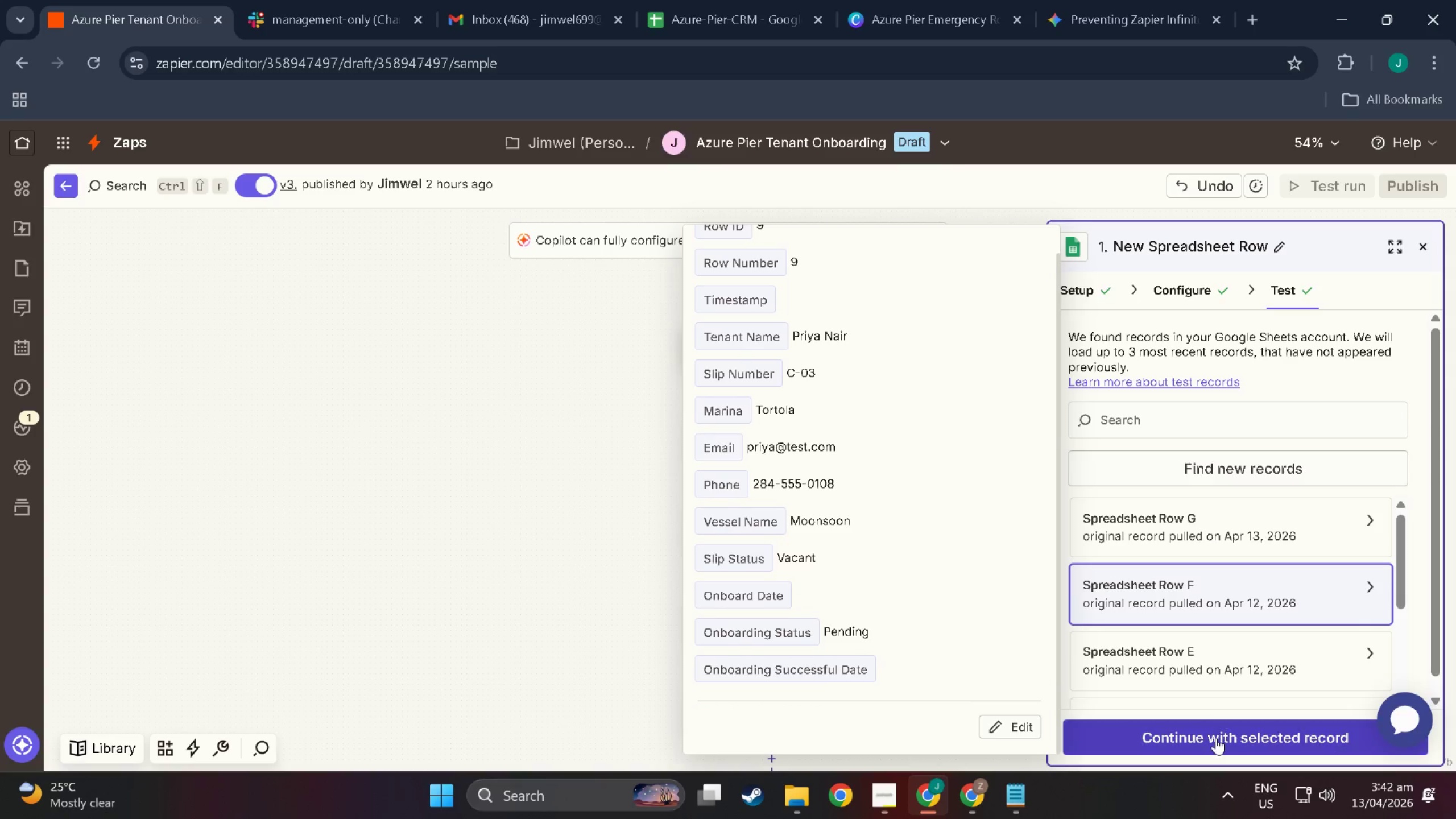 
wait(6.73)
 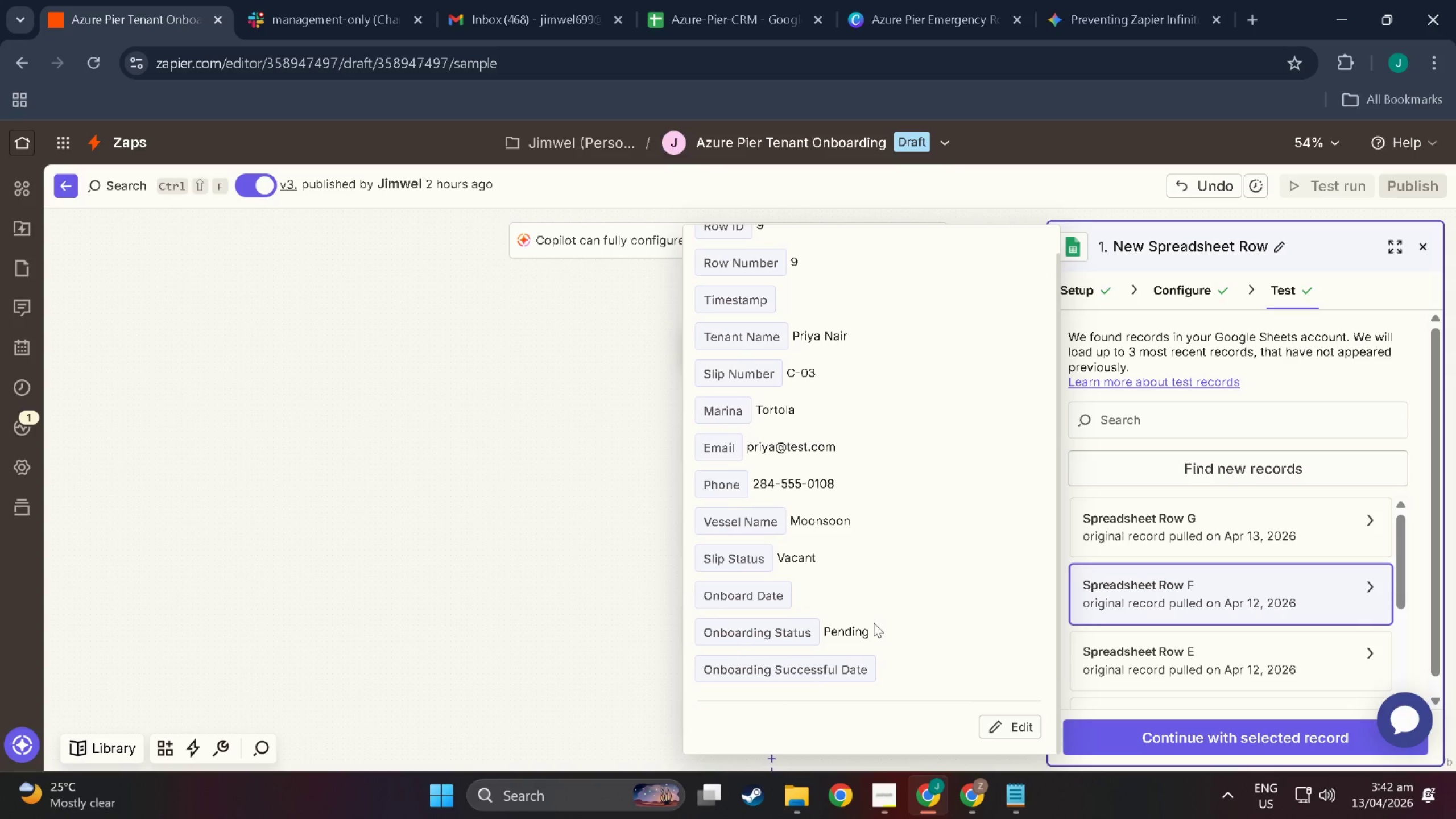 
left_click([1214, 738])
 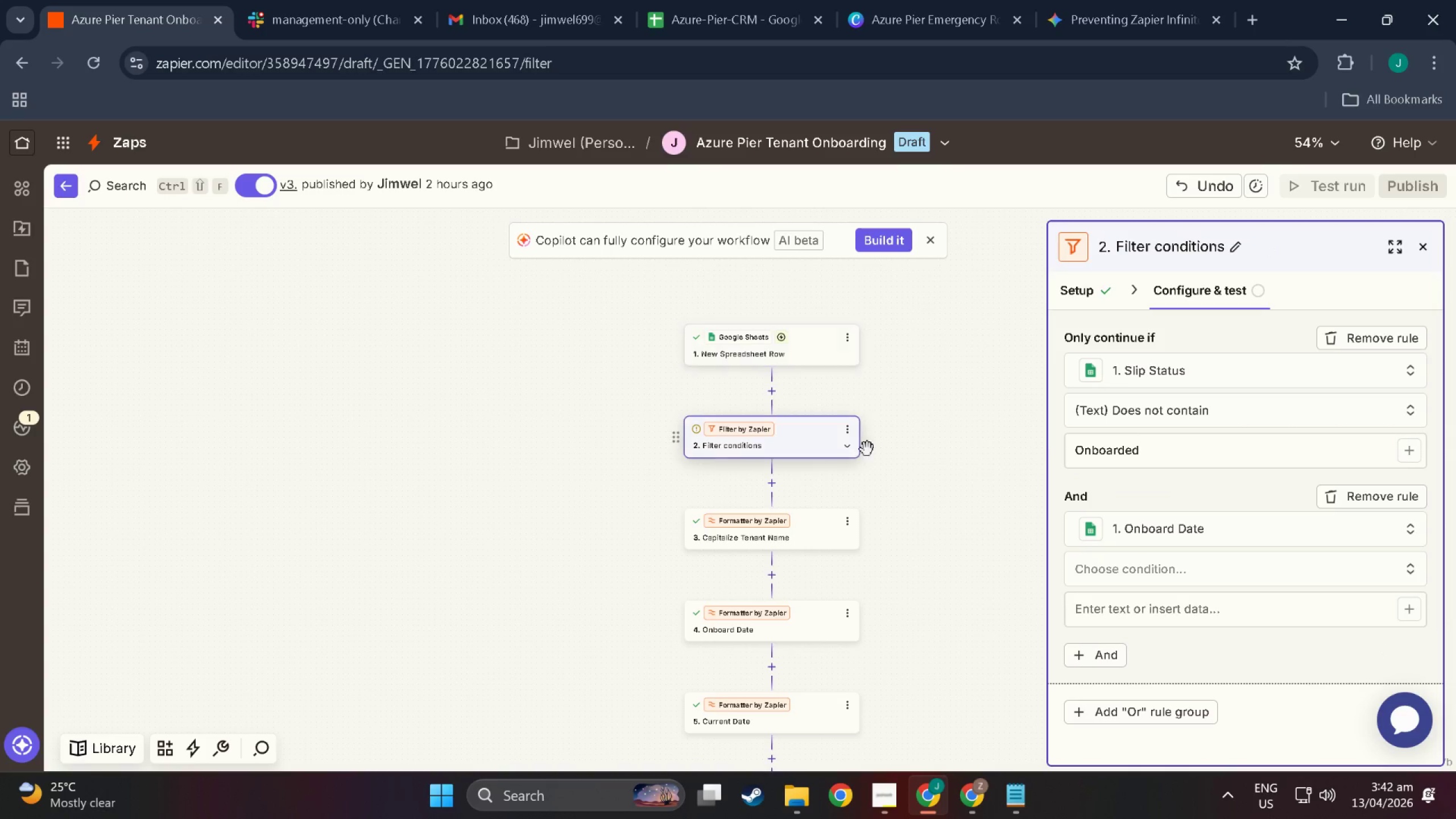 
left_click([1152, 517])
 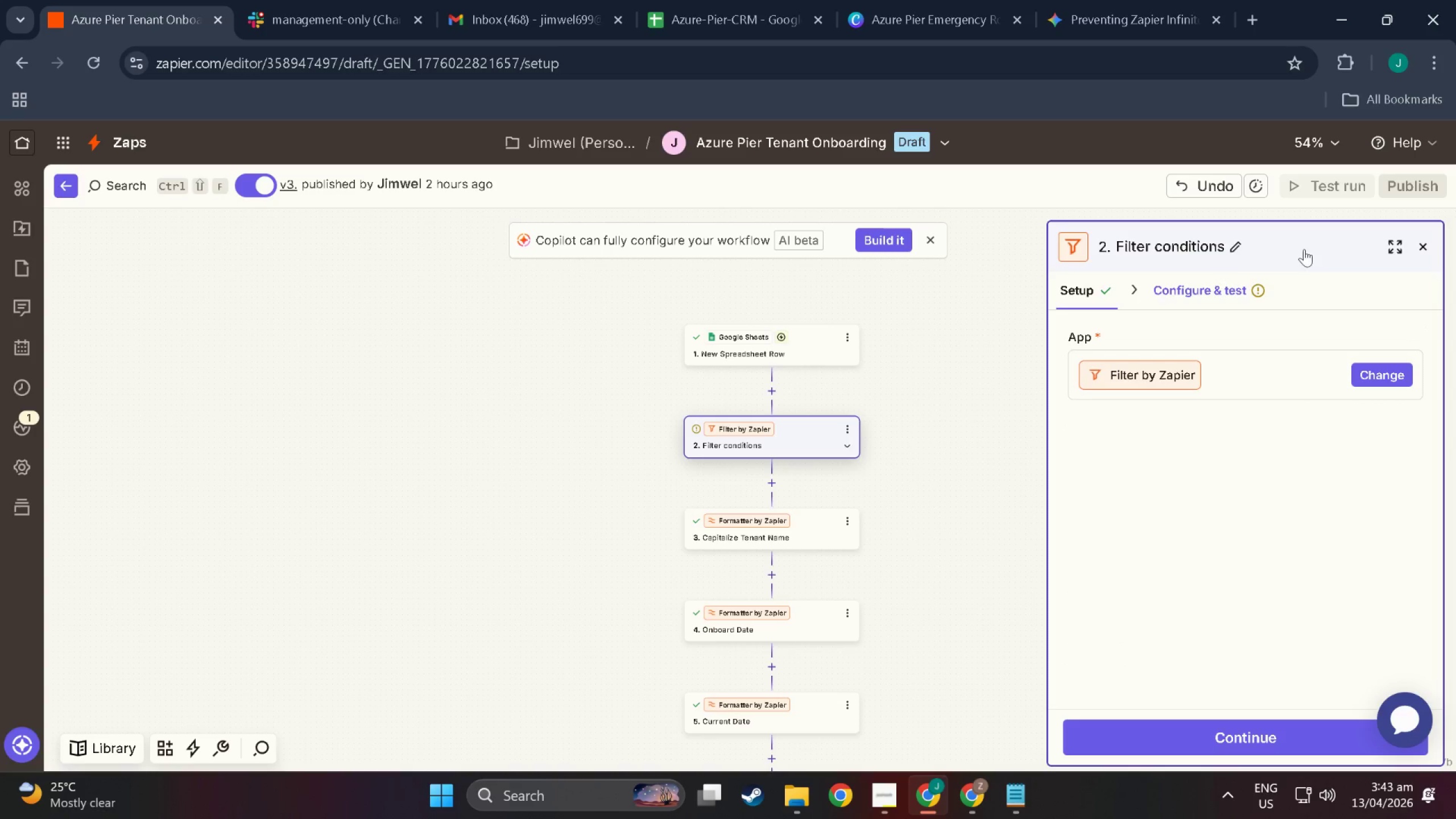 
left_click([1215, 283])
 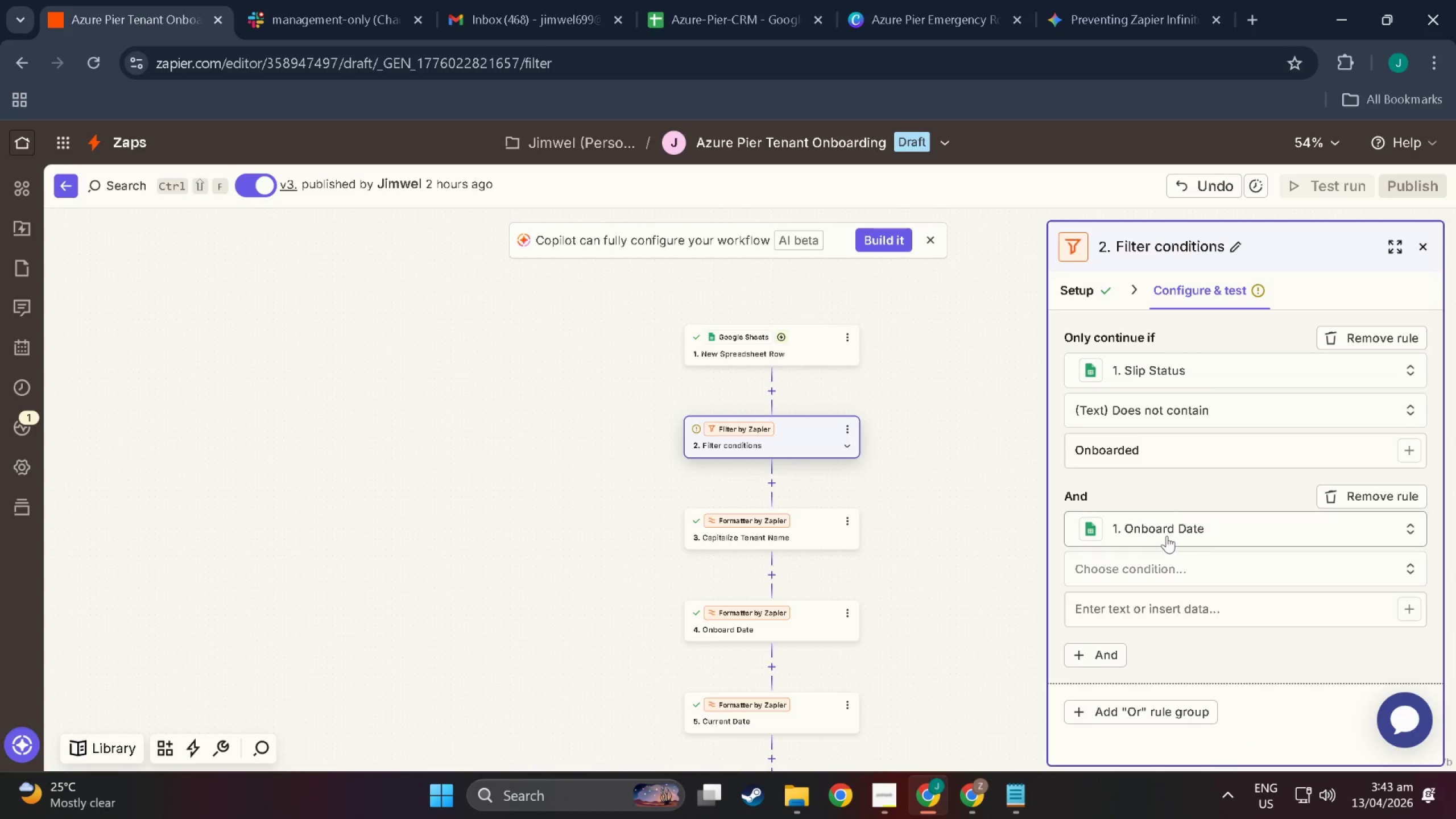 
left_click([1167, 535])
 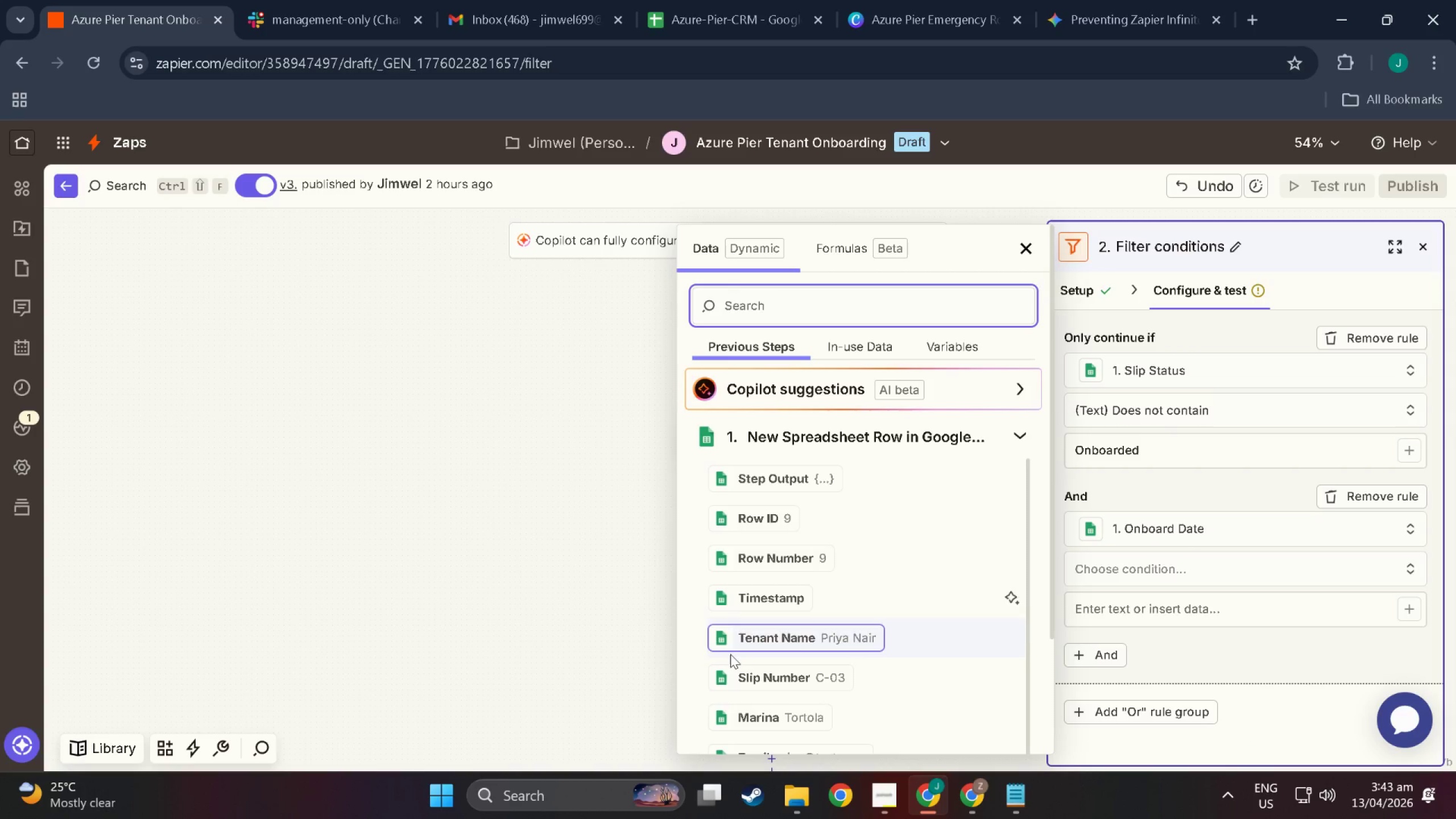 
scroll: coordinate [821, 692], scroll_direction: down, amount: 12.0
 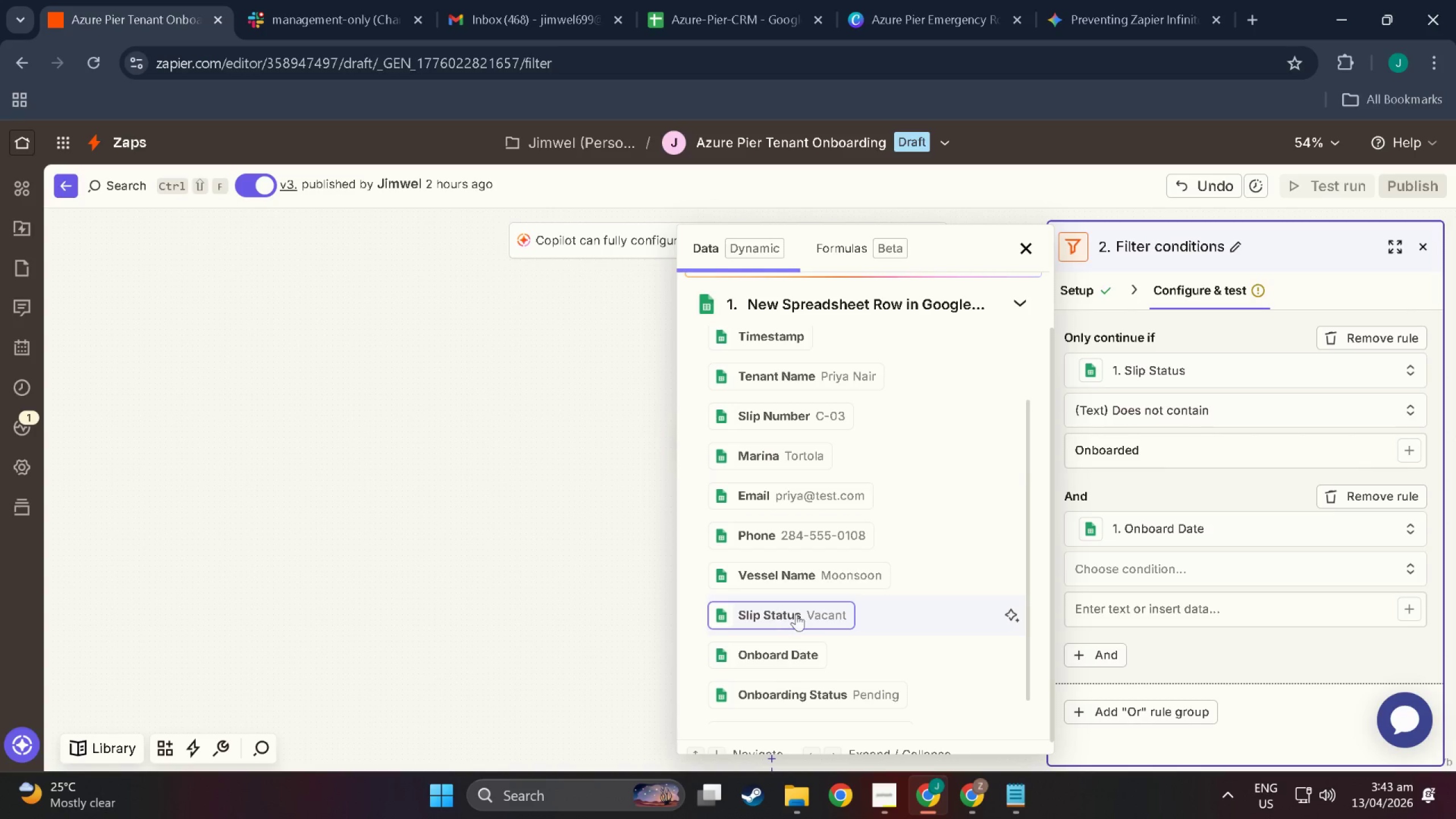 
wait(18.74)
 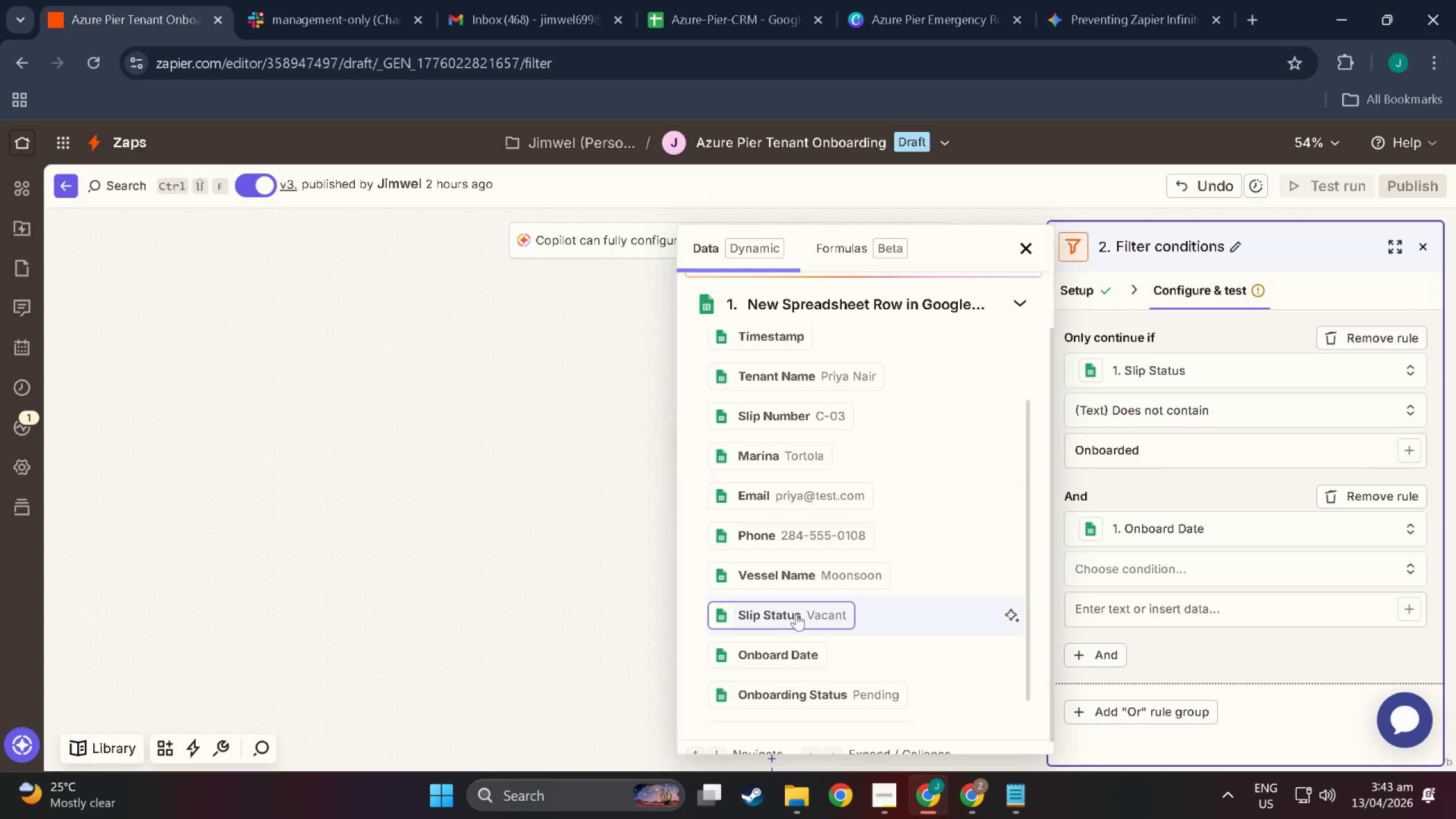 
left_click([1155, 384])
 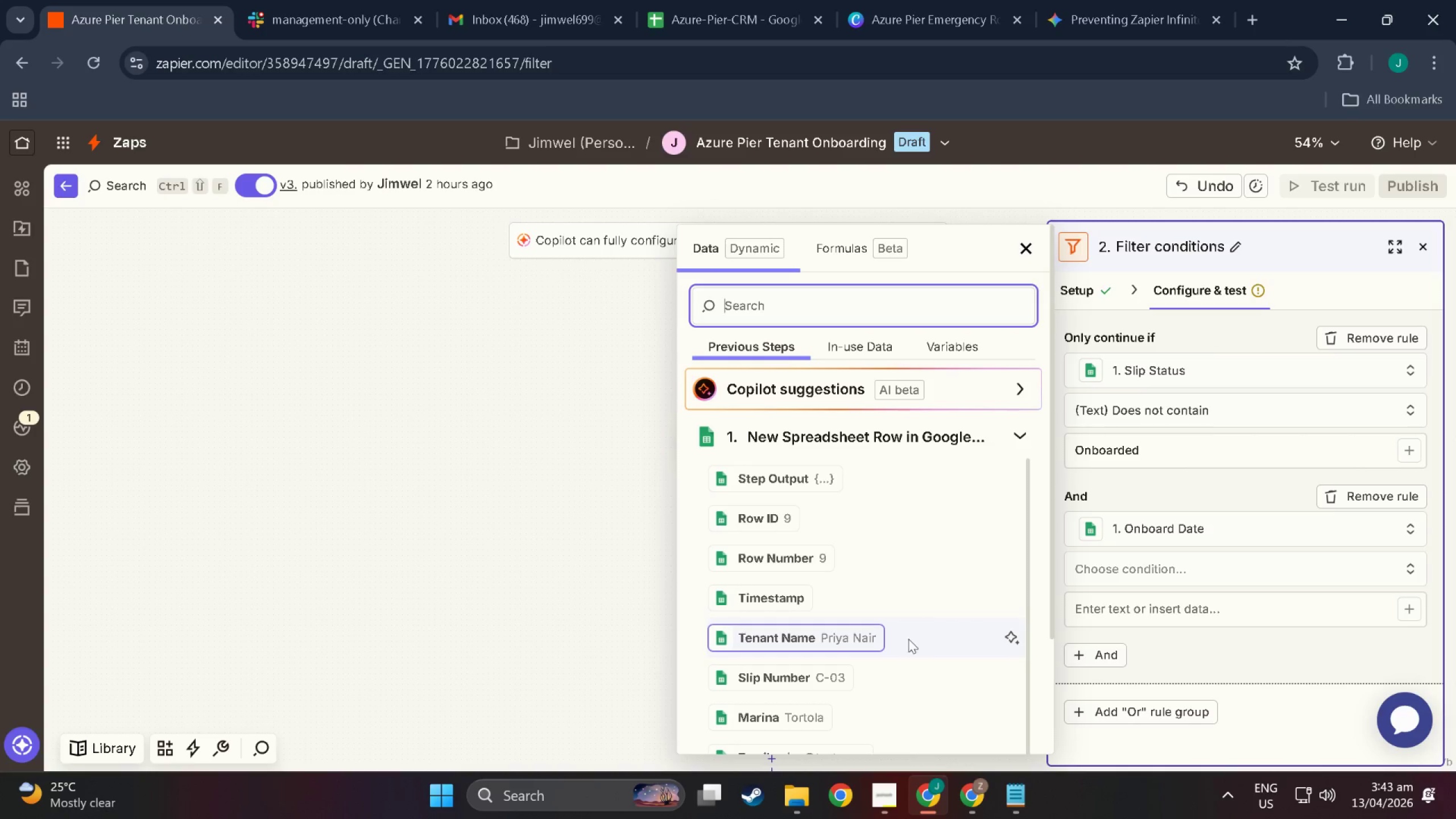 
scroll: coordinate [802, 674], scroll_direction: down, amount: 15.0
 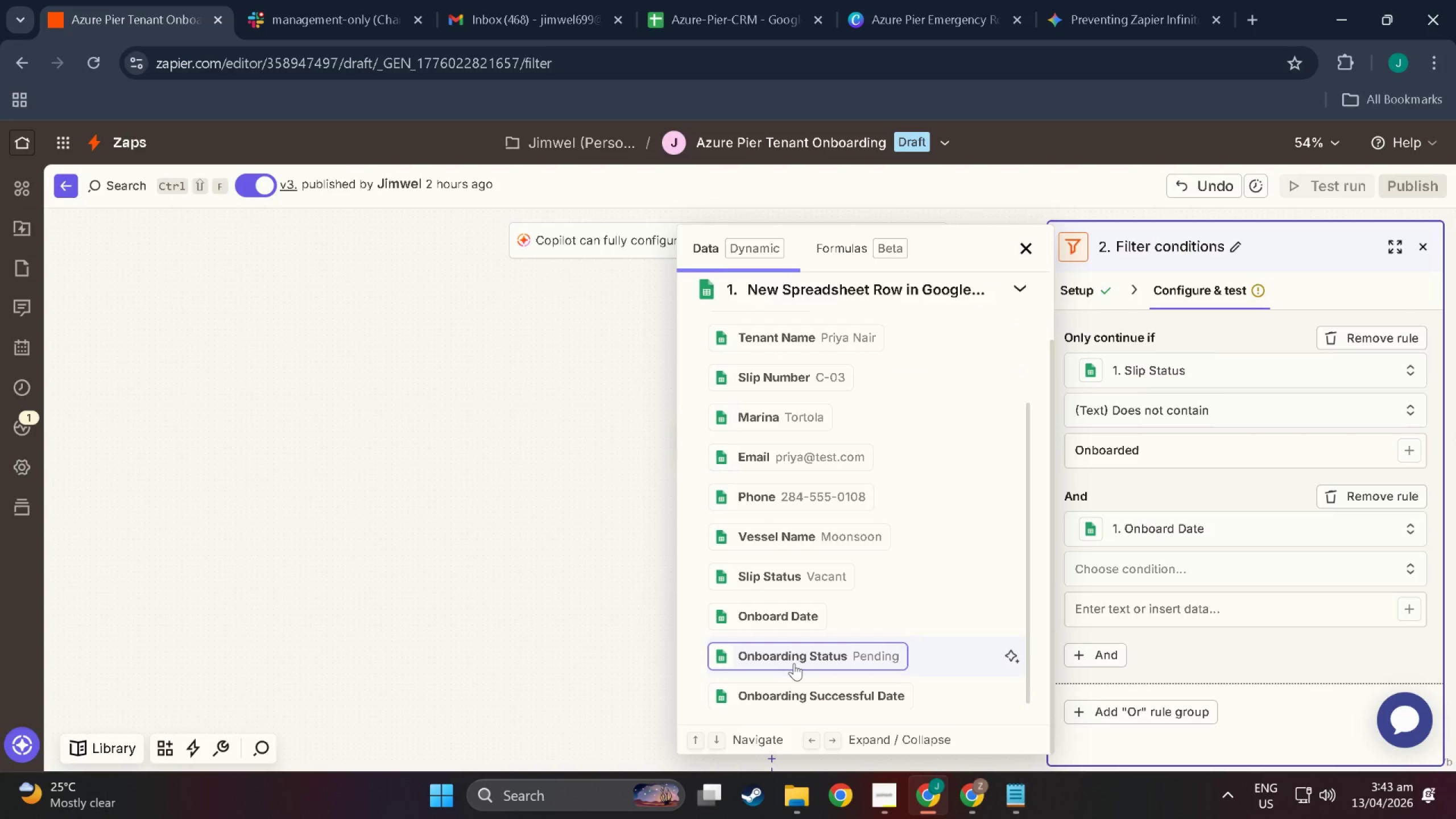 
left_click([794, 663])
 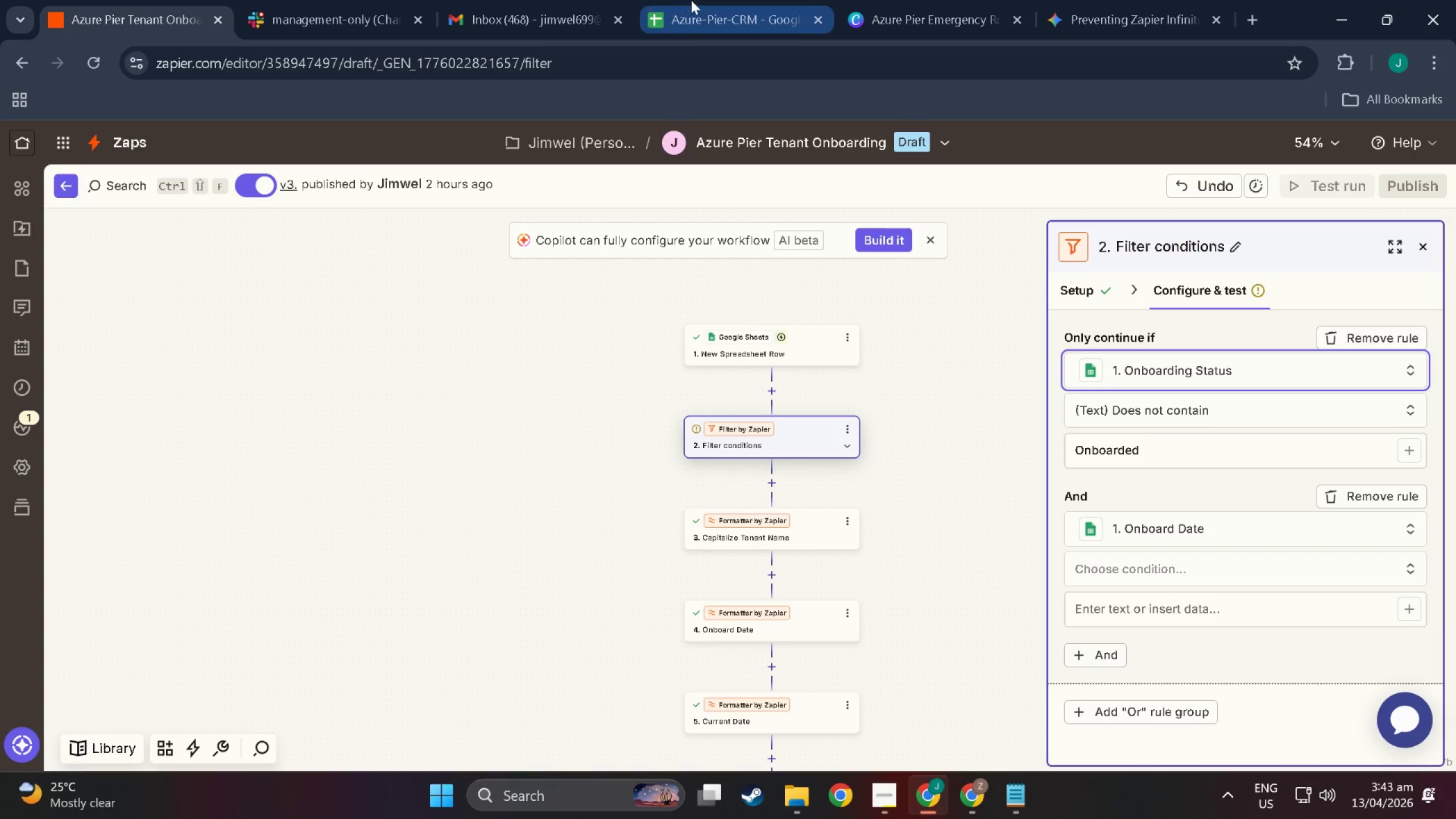 
left_click([477, 0])
 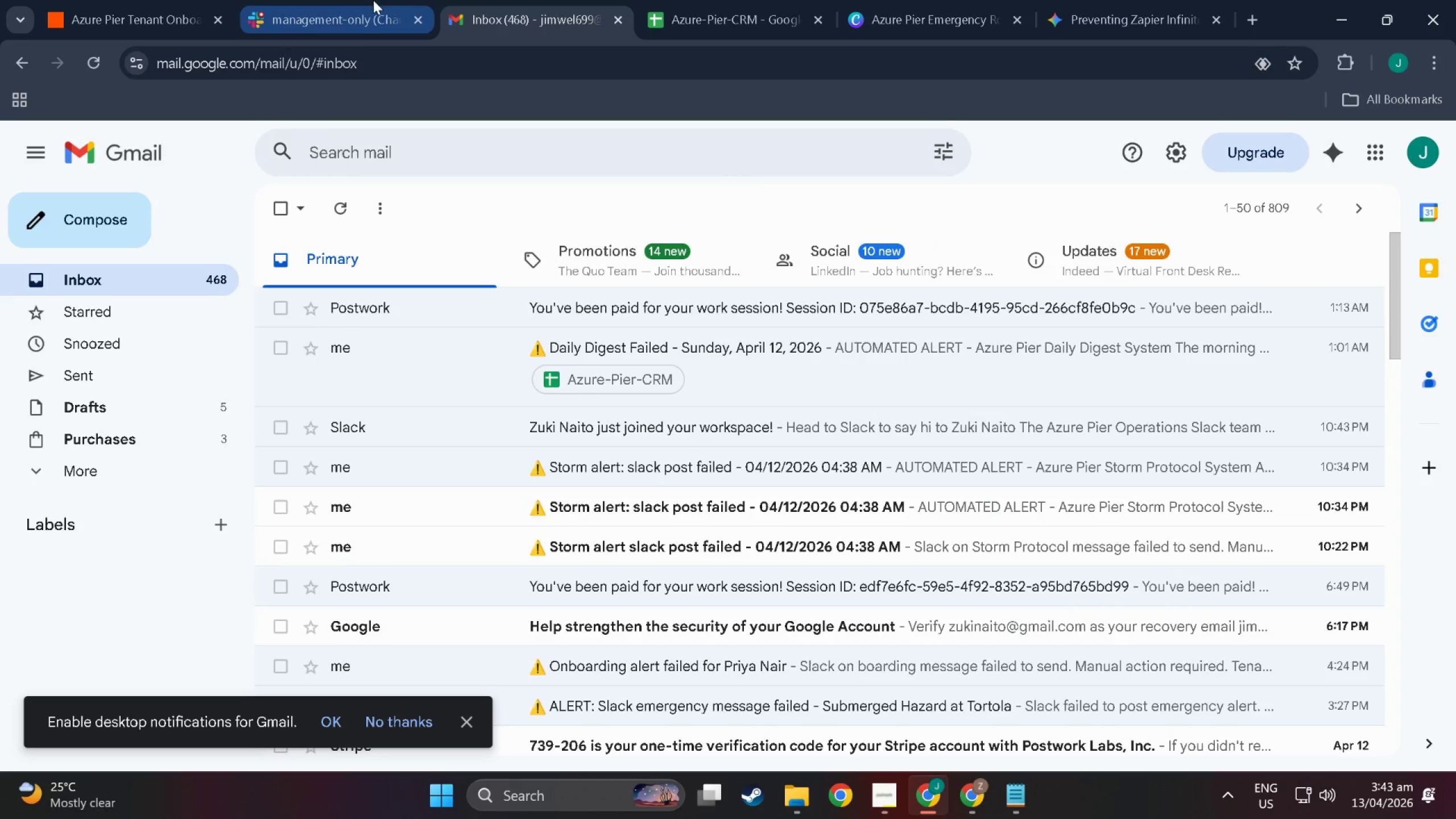 
left_click([361, 0])
 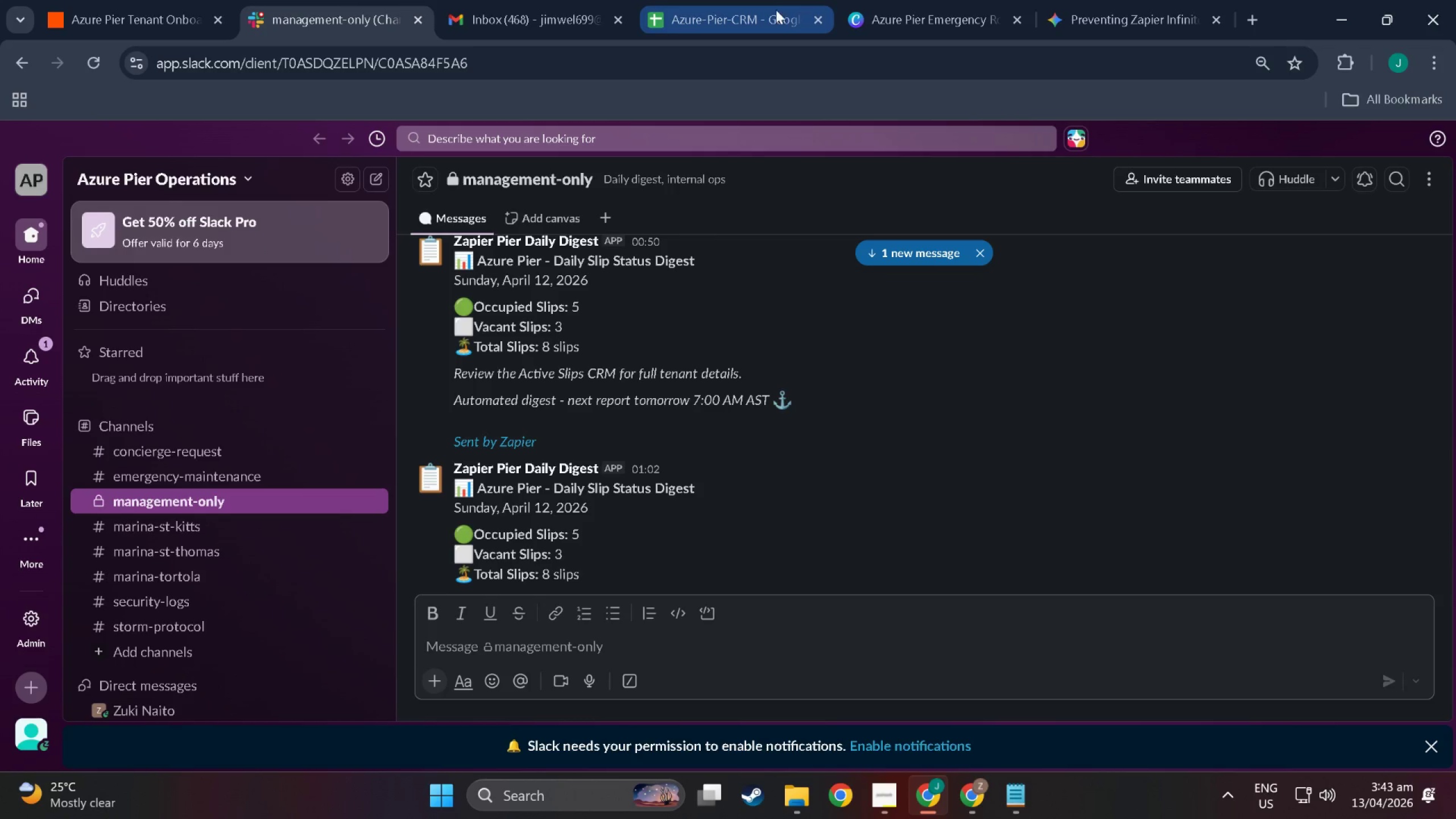 
left_click([770, 10])
 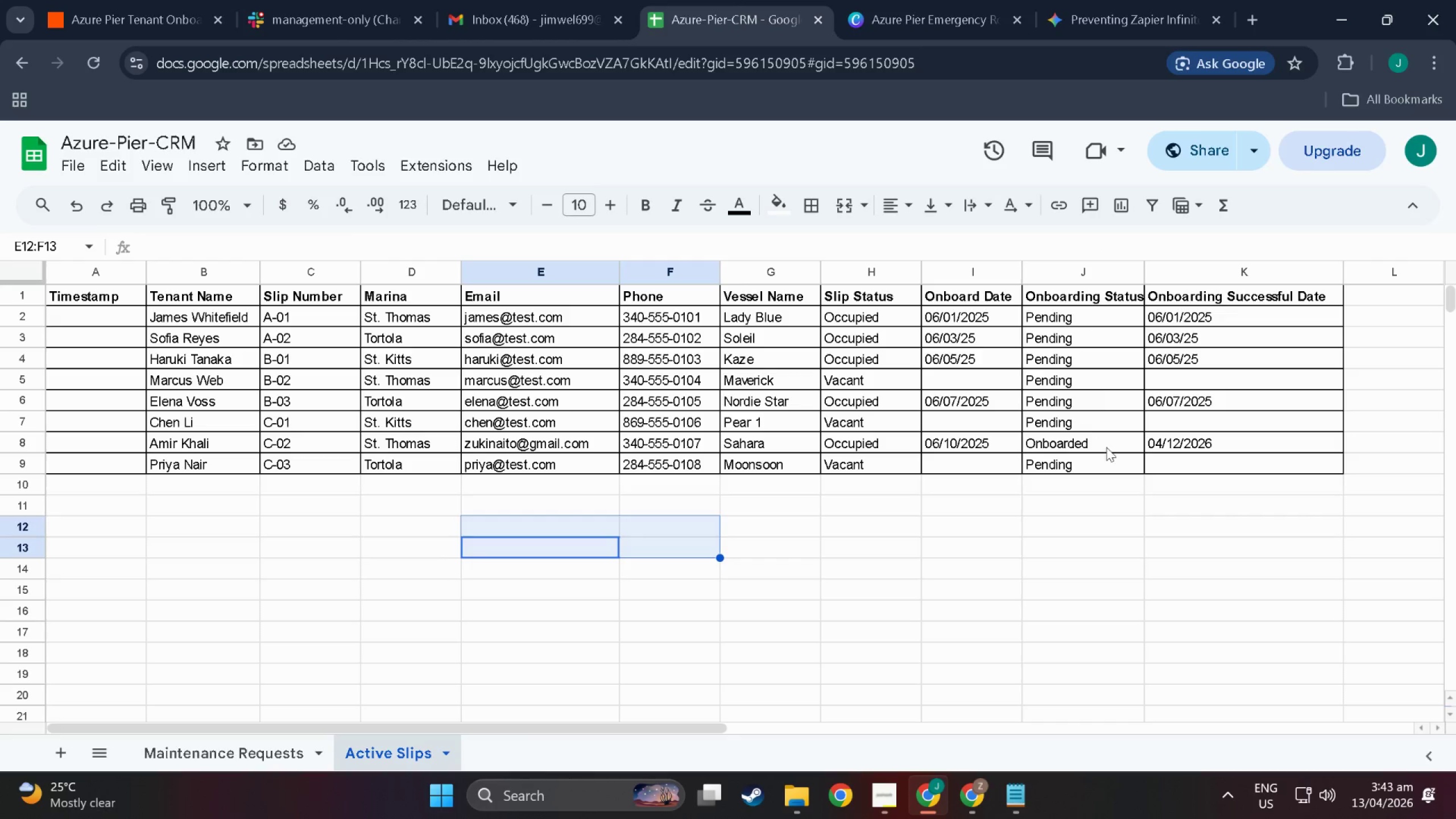 
wait(5.68)
 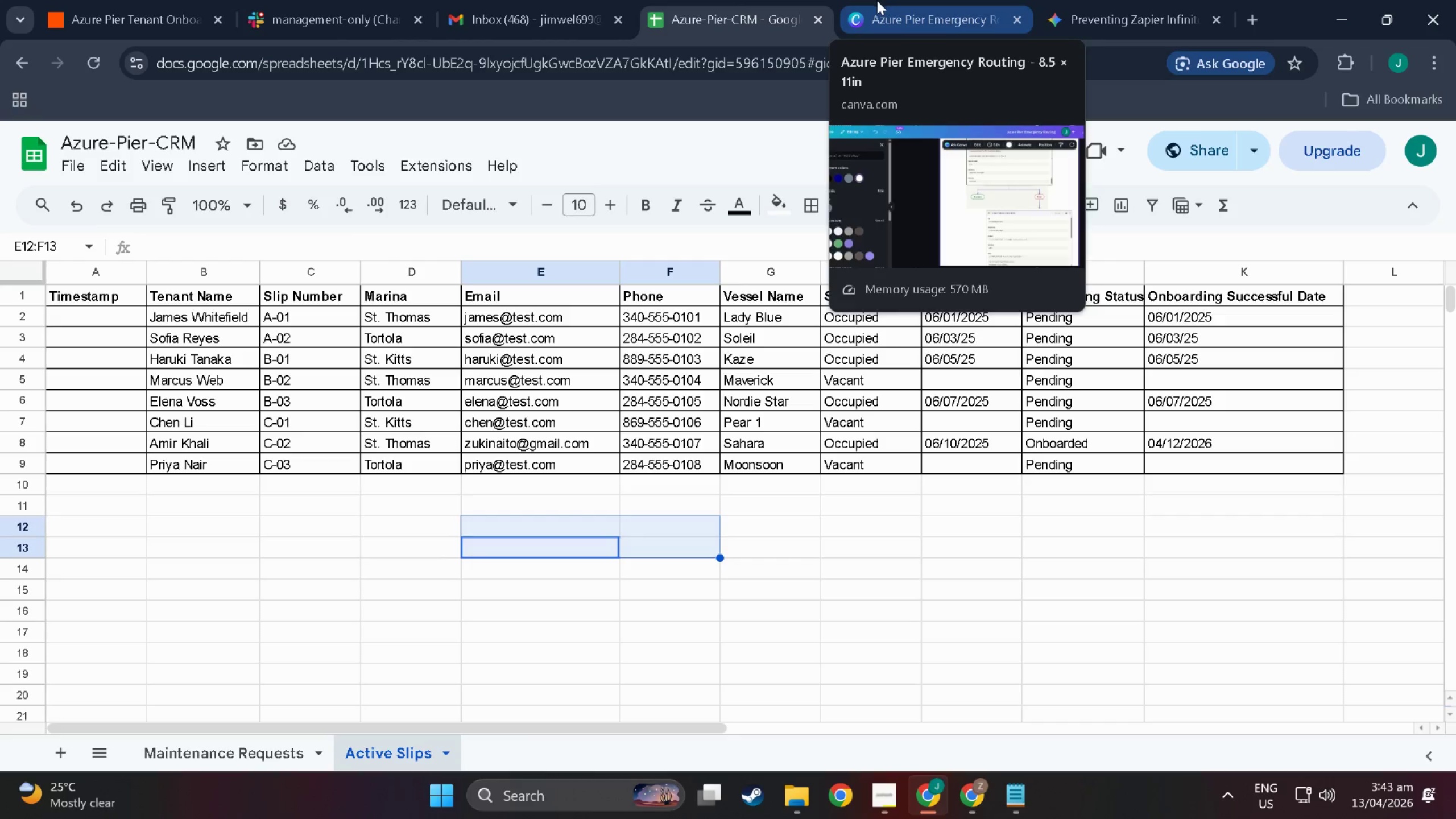 
left_click([109, 0])
 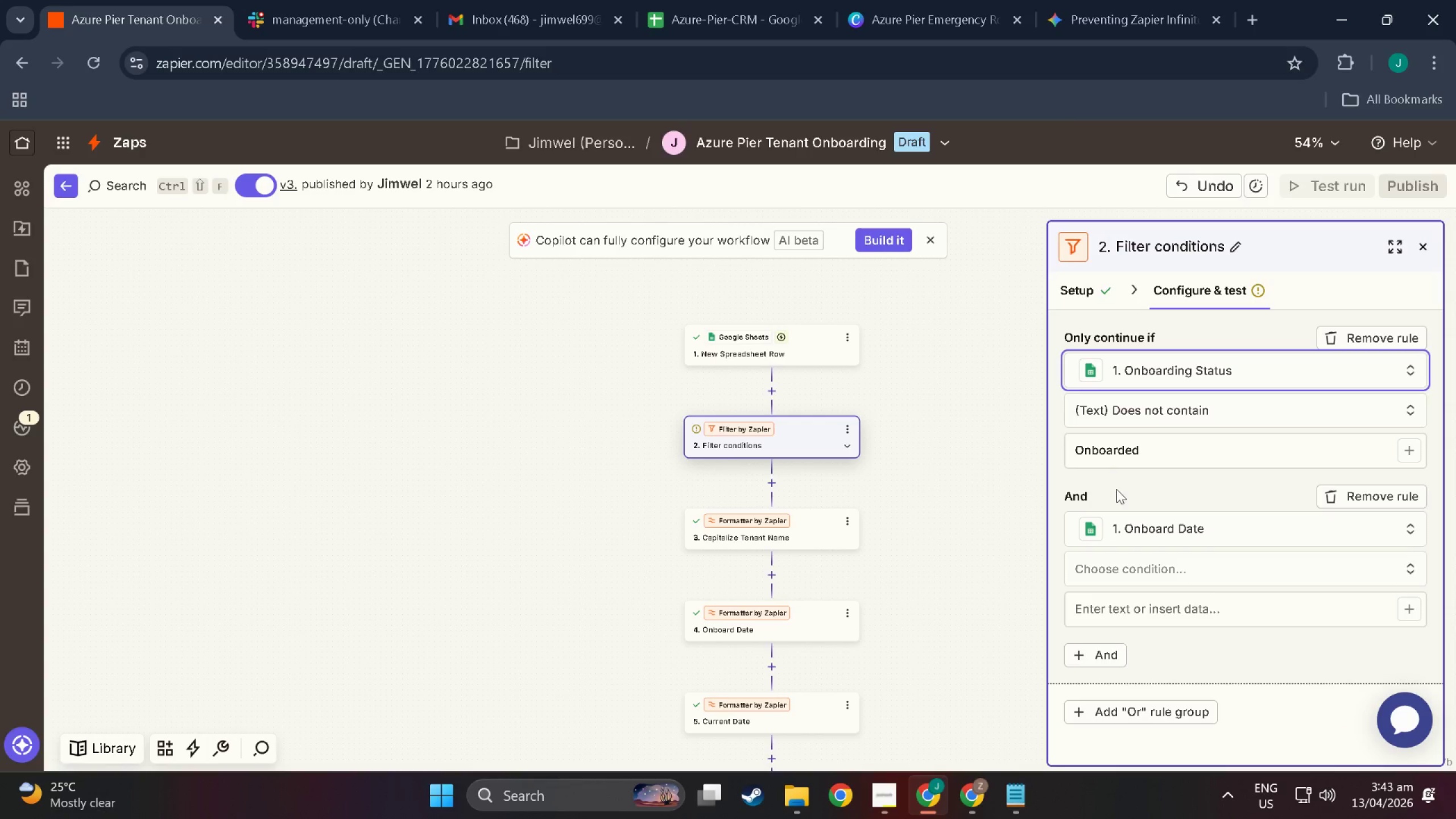 
left_click([1182, 531])
 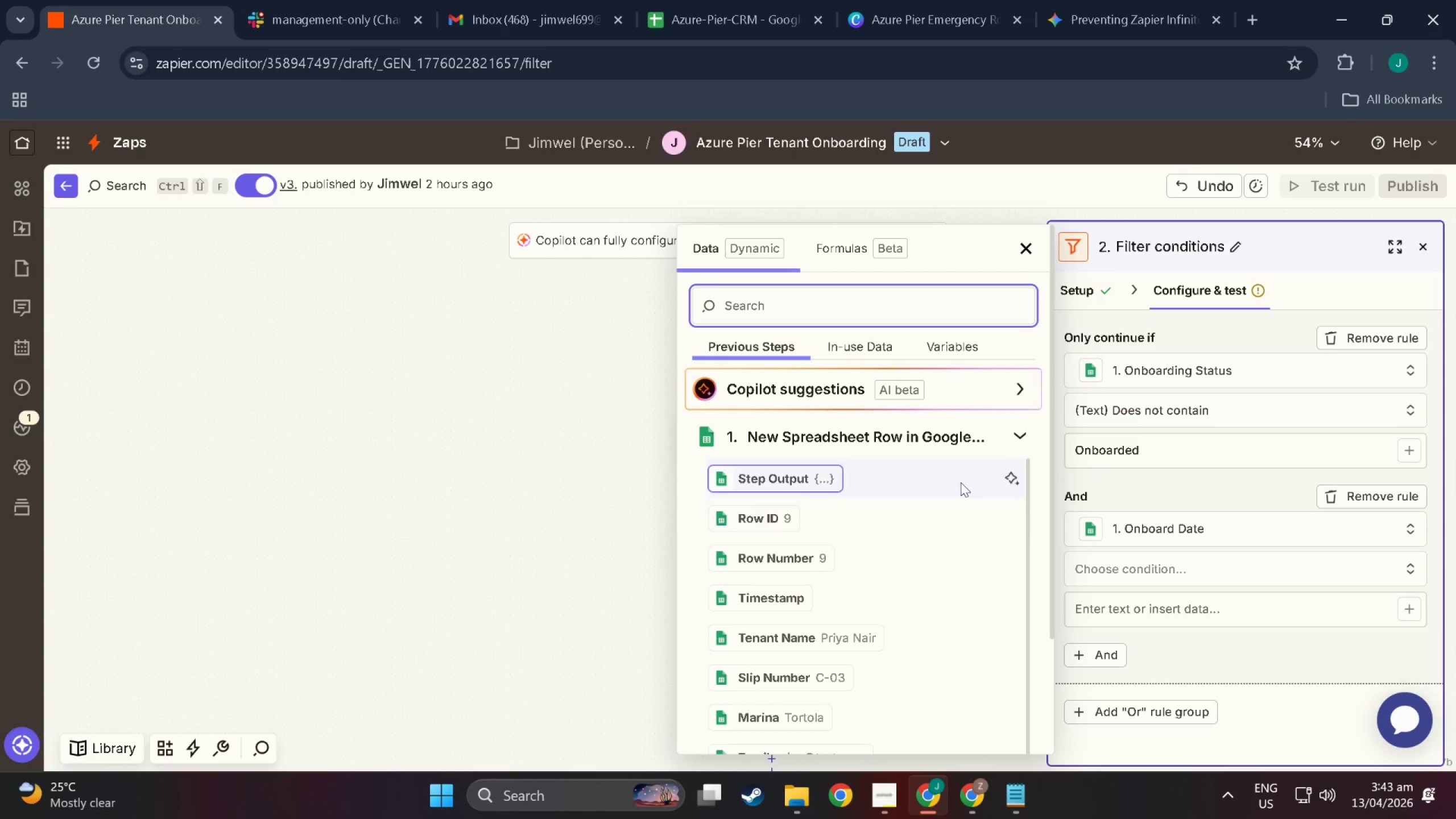 
scroll: coordinate [799, 654], scroll_direction: down, amount: 21.0
 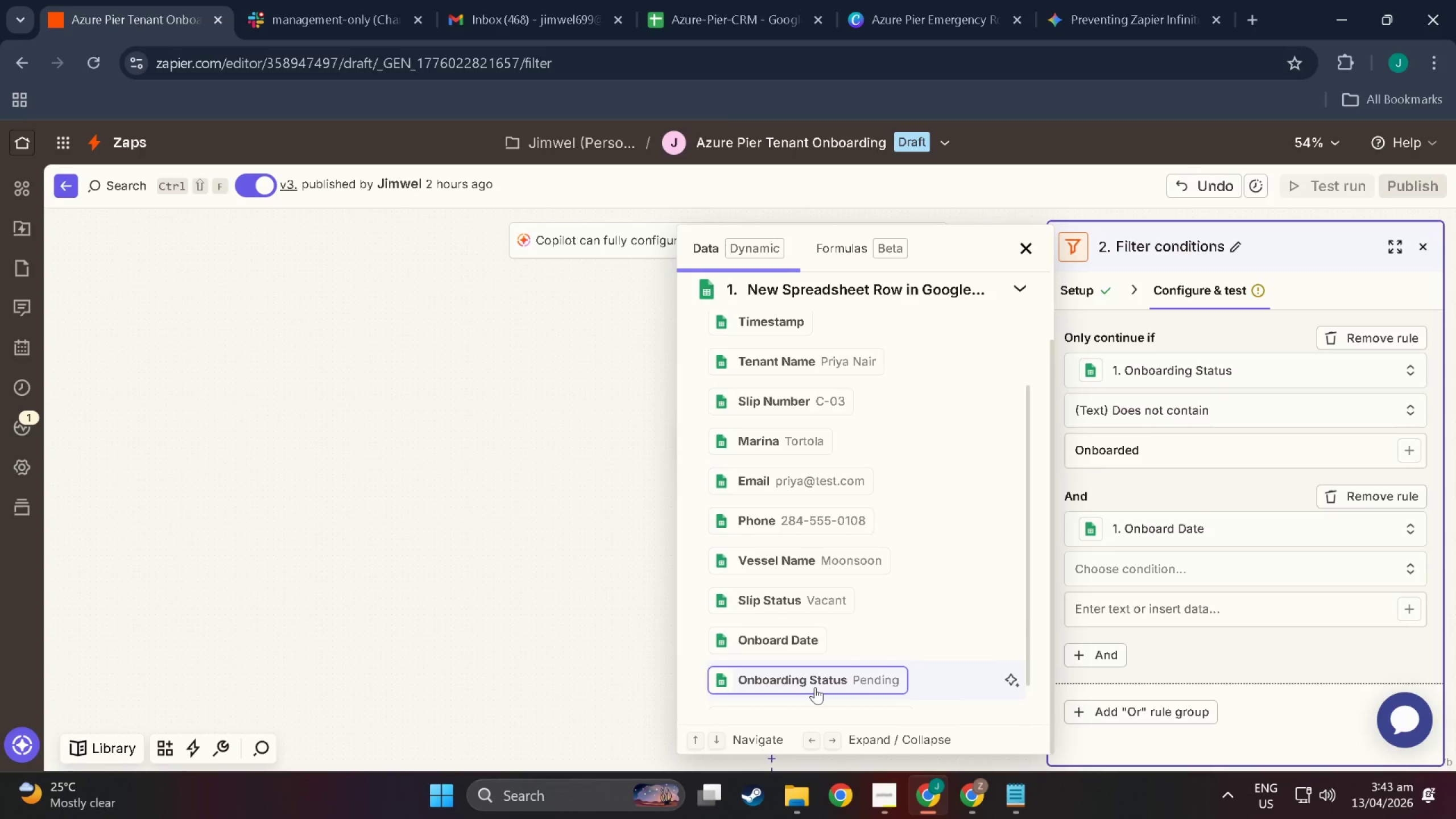 
left_click([813, 685])
 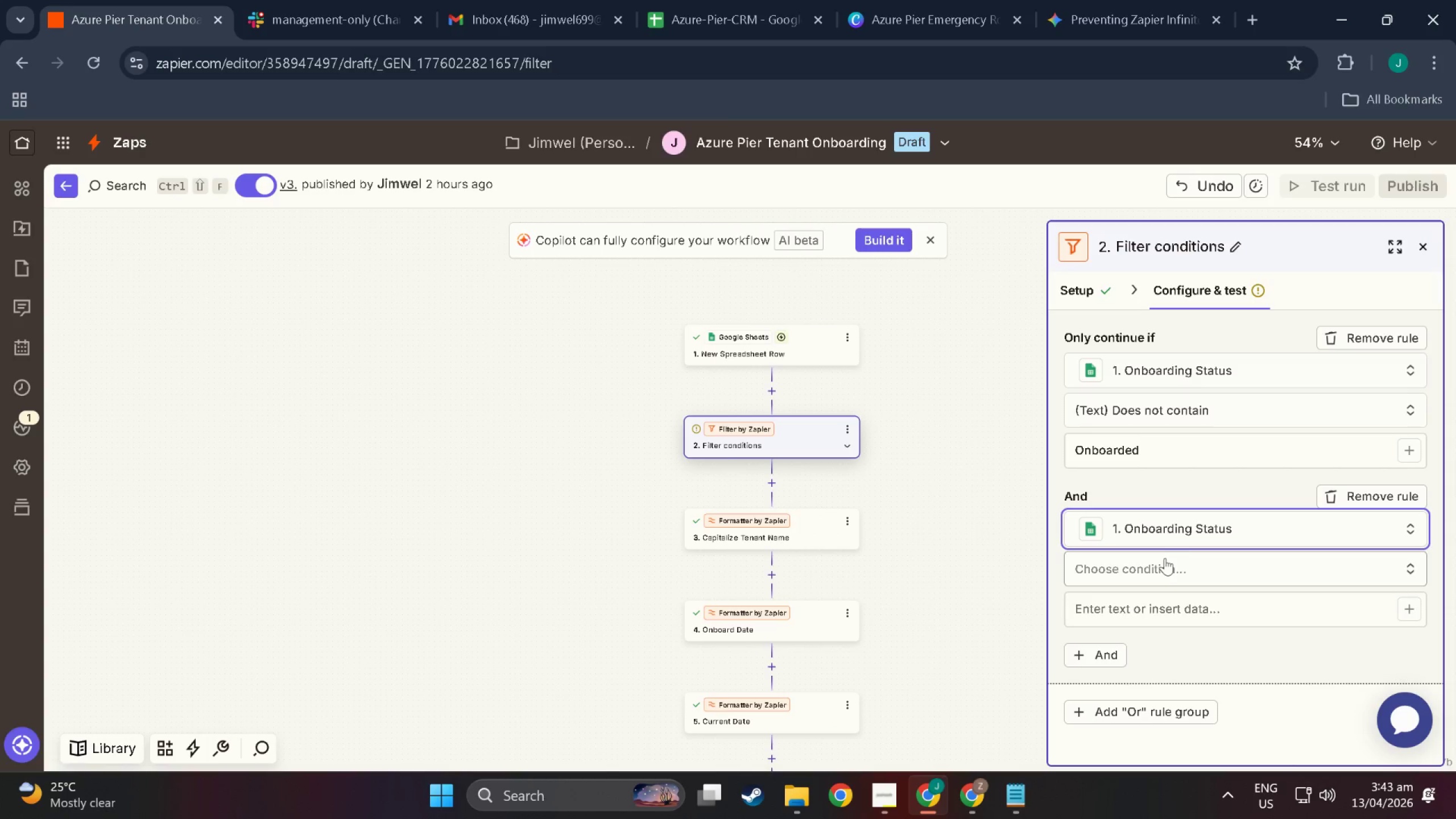 
left_click([1175, 565])
 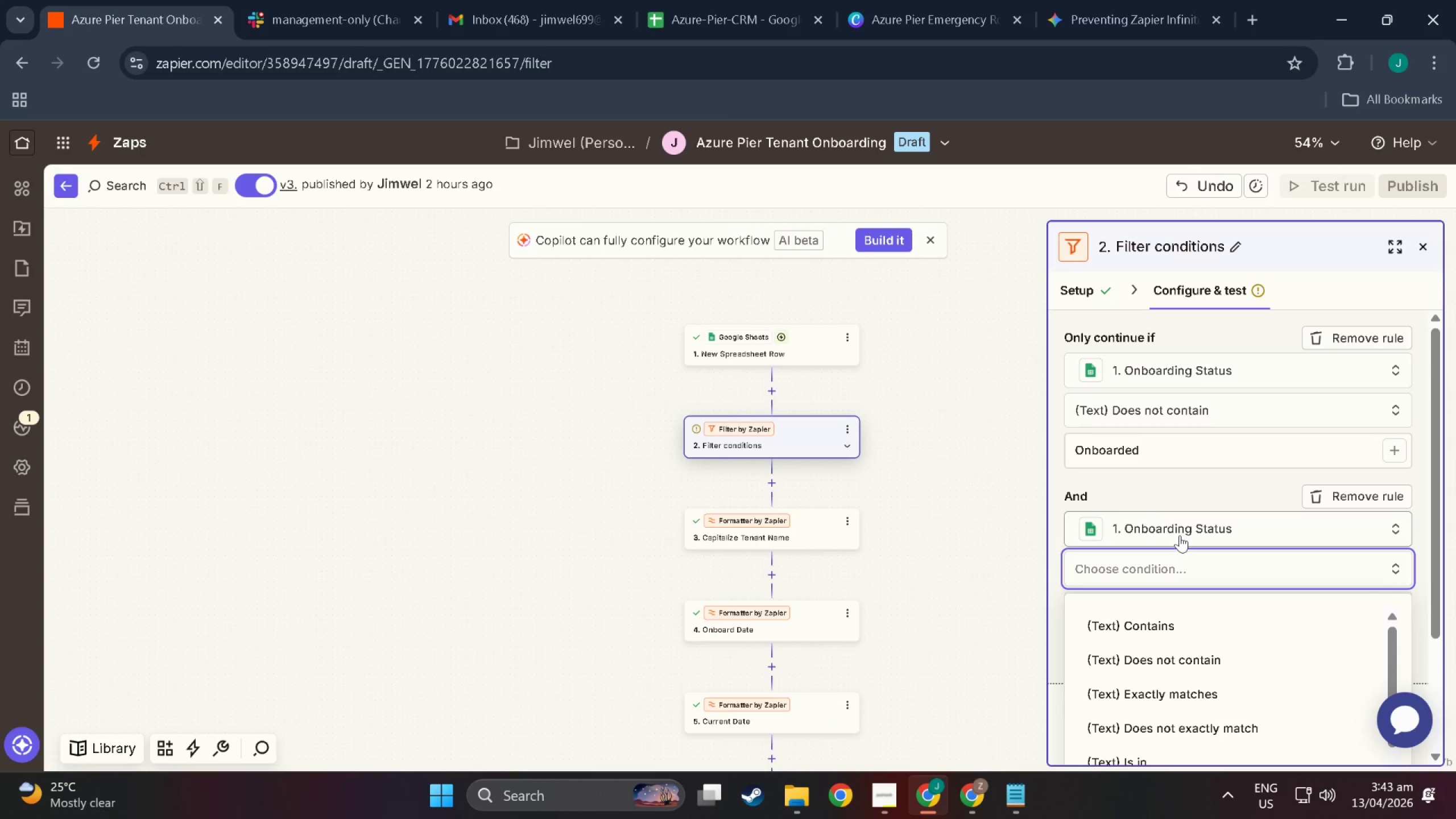 
scroll: coordinate [1167, 715], scroll_direction: down, amount: 23.0
 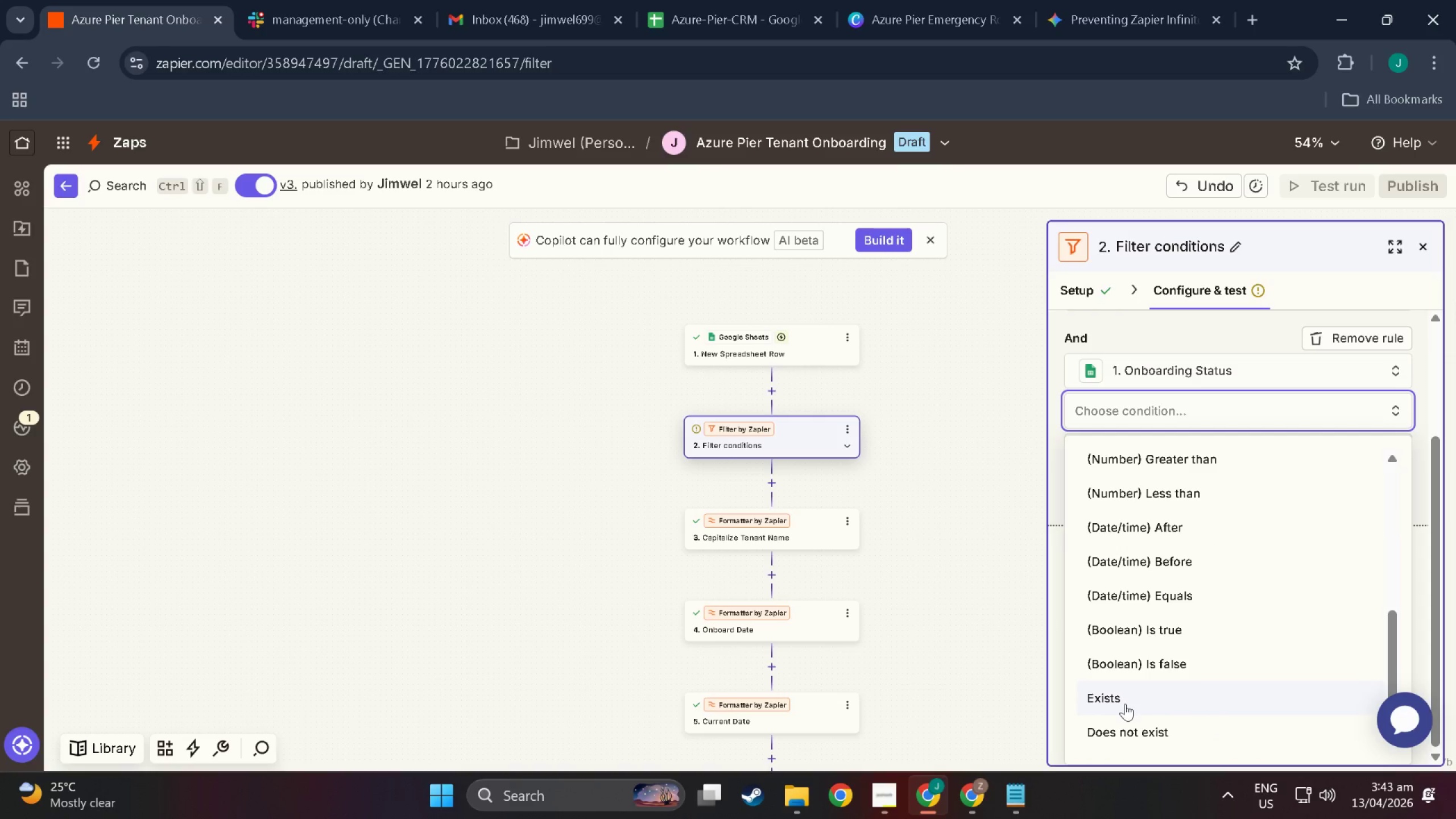 
scroll: coordinate [1130, 702], scroll_direction: up, amount: 14.0
 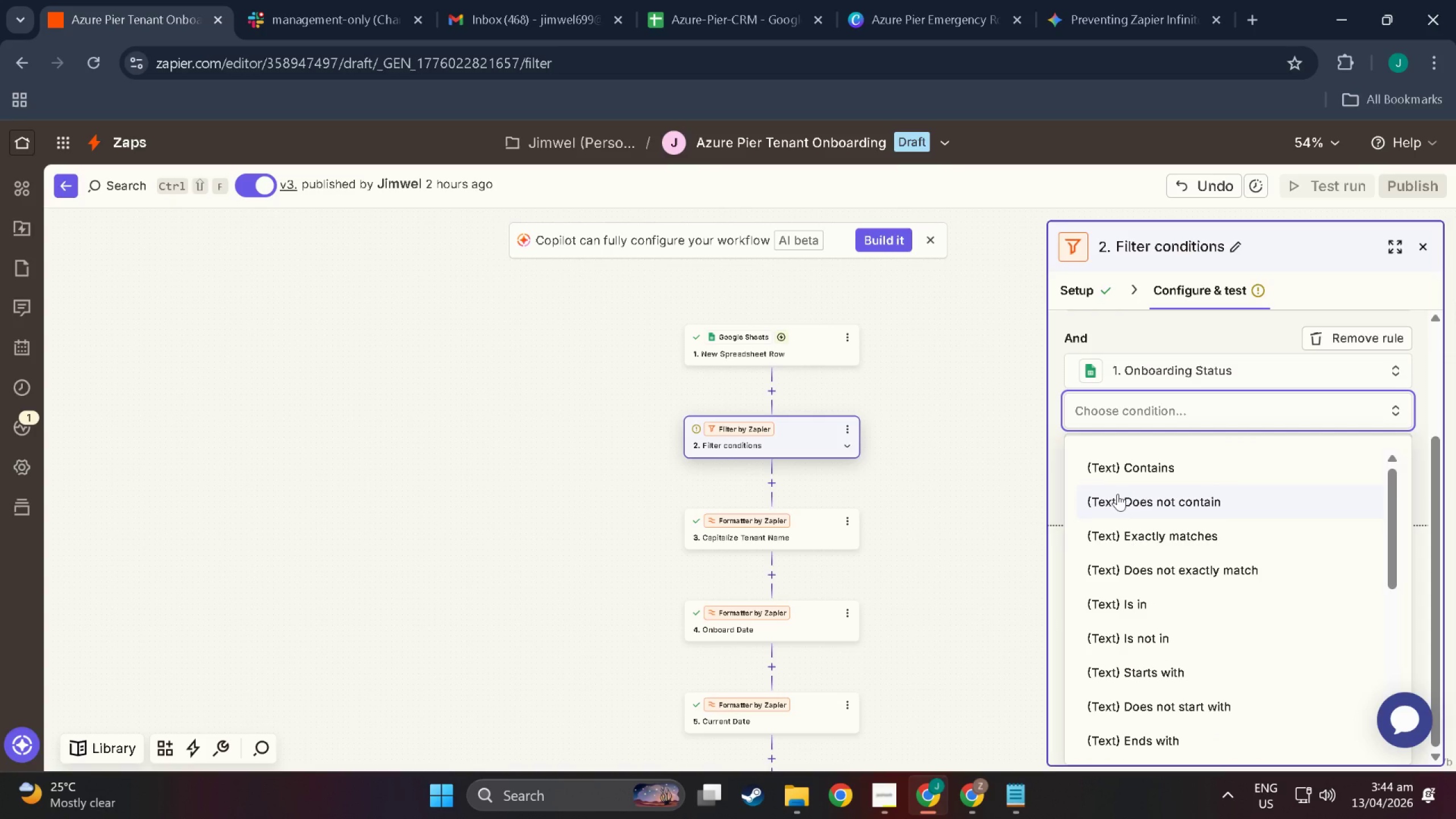 
scroll: coordinate [1175, 614], scroll_direction: down, amount: 10.0
 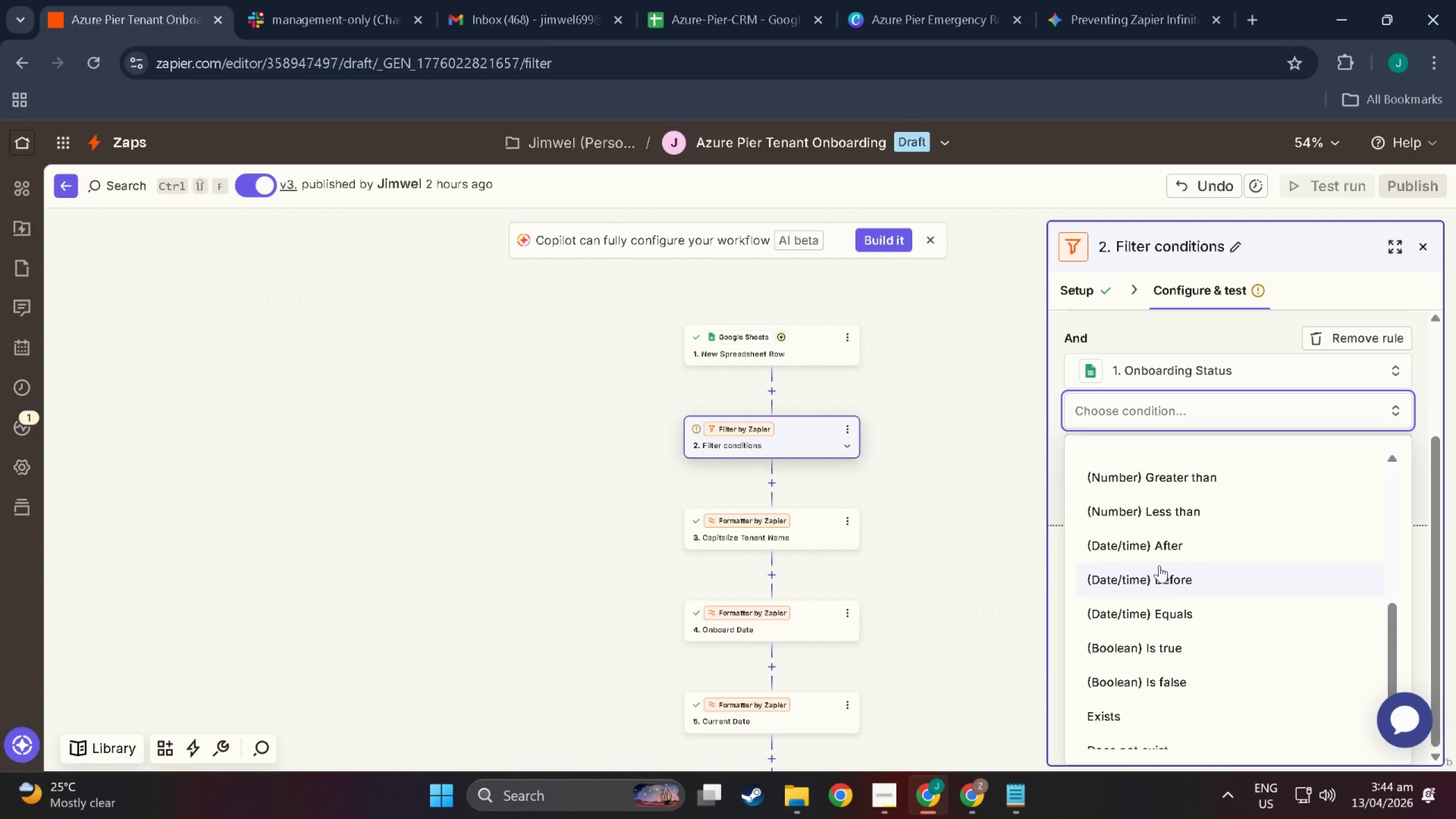 
scroll: coordinate [1173, 649], scroll_direction: down, amount: 5.0
 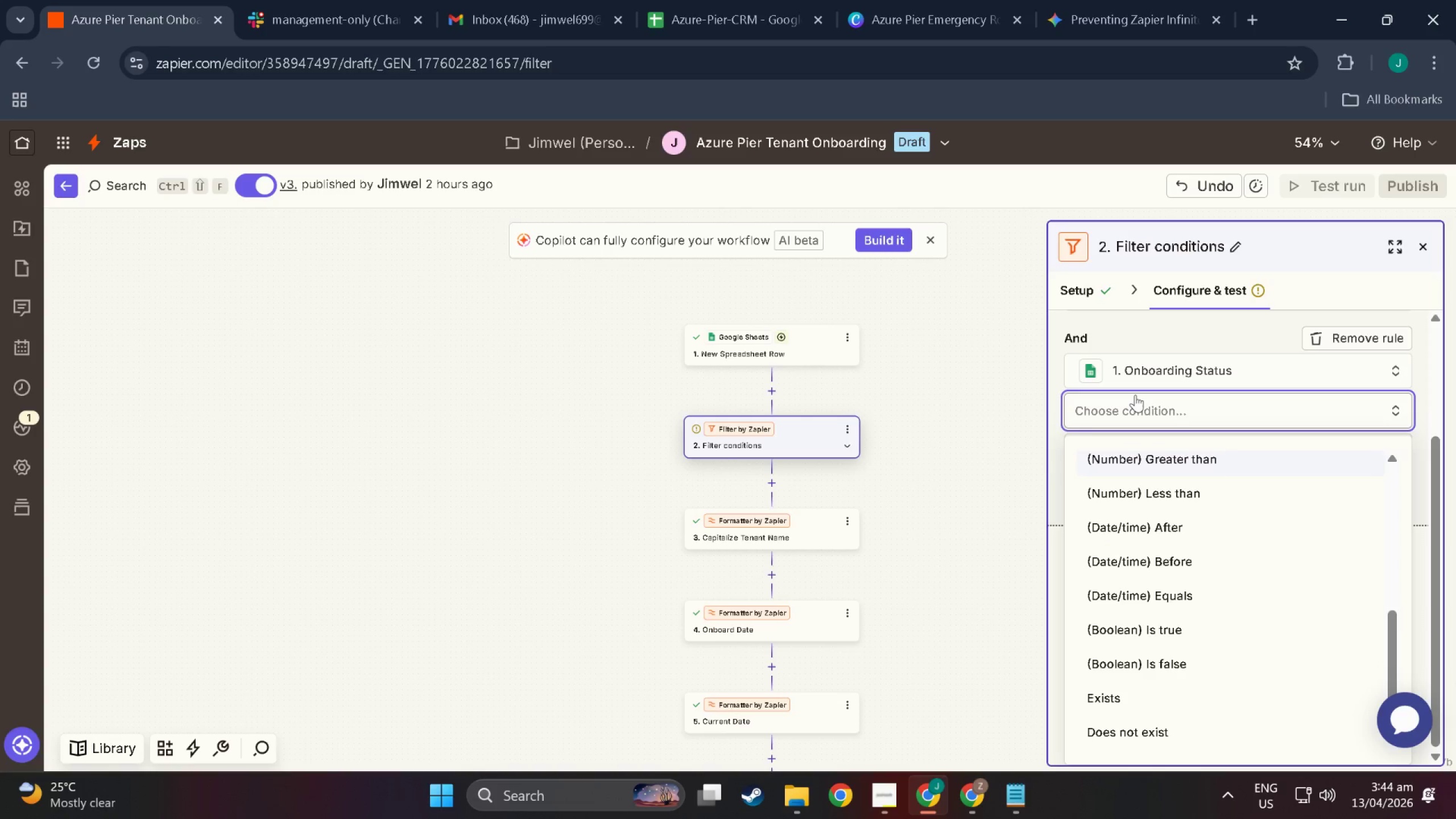 
wait(24.56)
 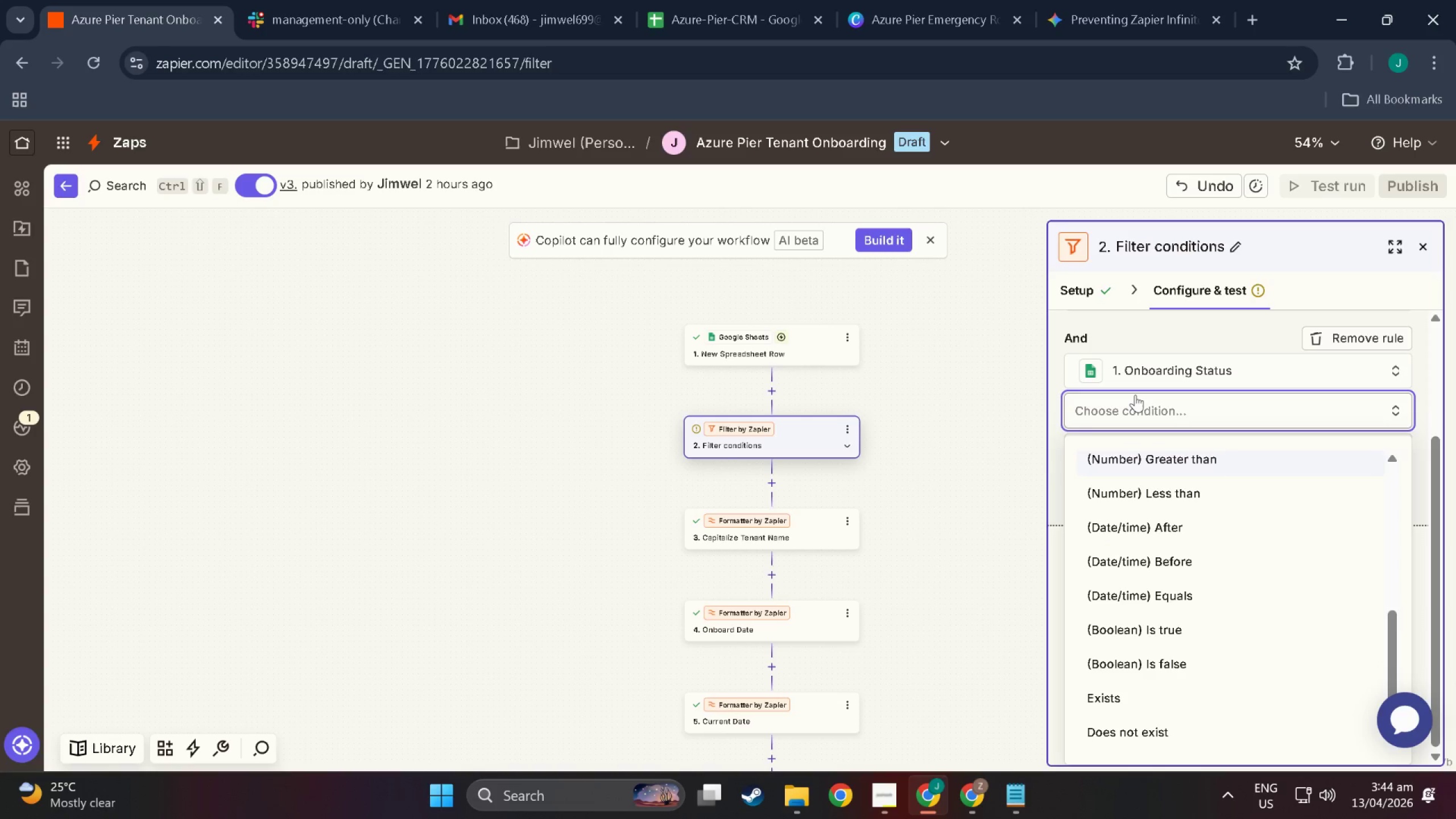 
scroll: coordinate [907, 438], scroll_direction: down, amount: 2.0
 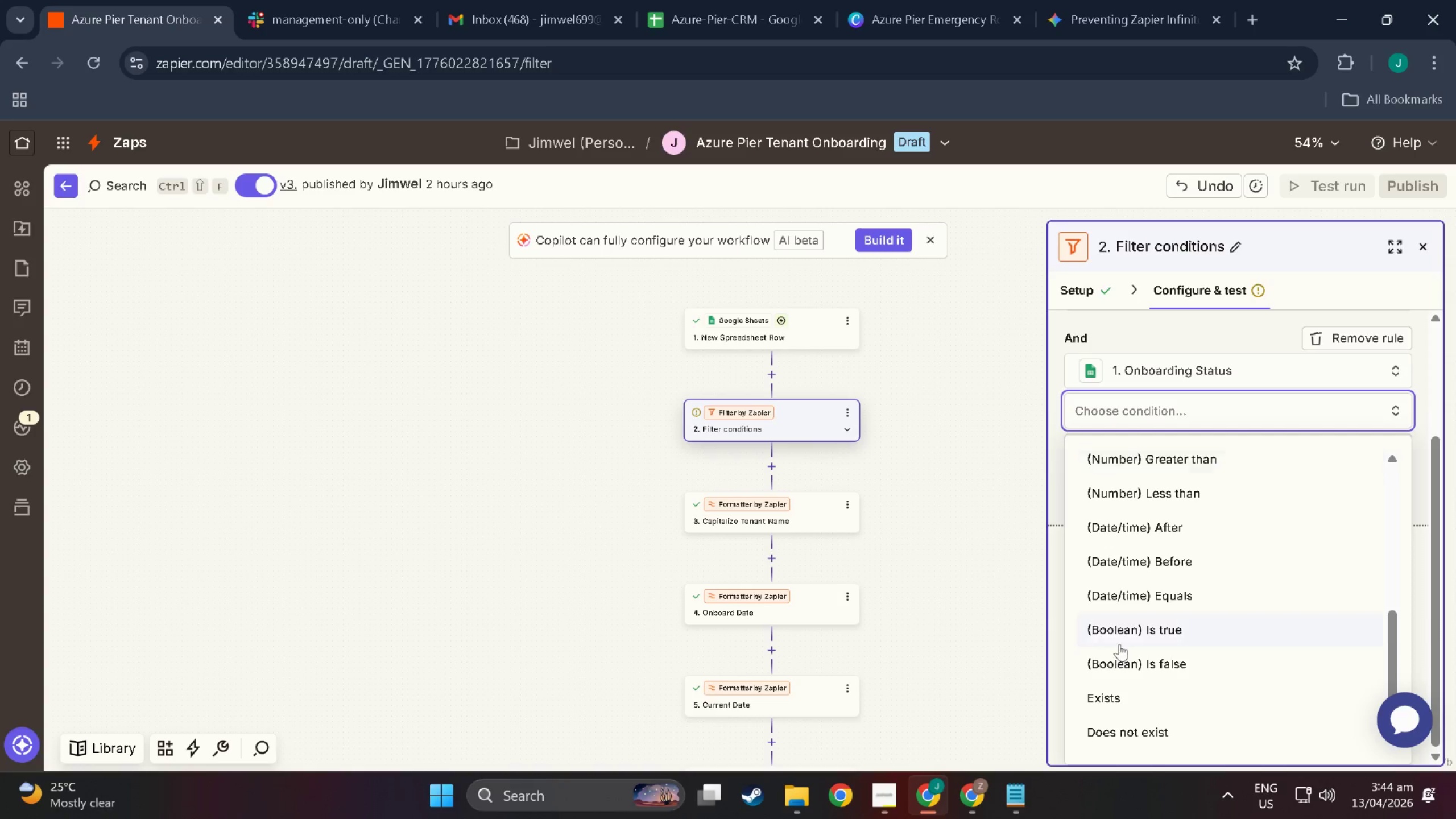 
scroll: coordinate [1171, 607], scroll_direction: up, amount: 10.0
 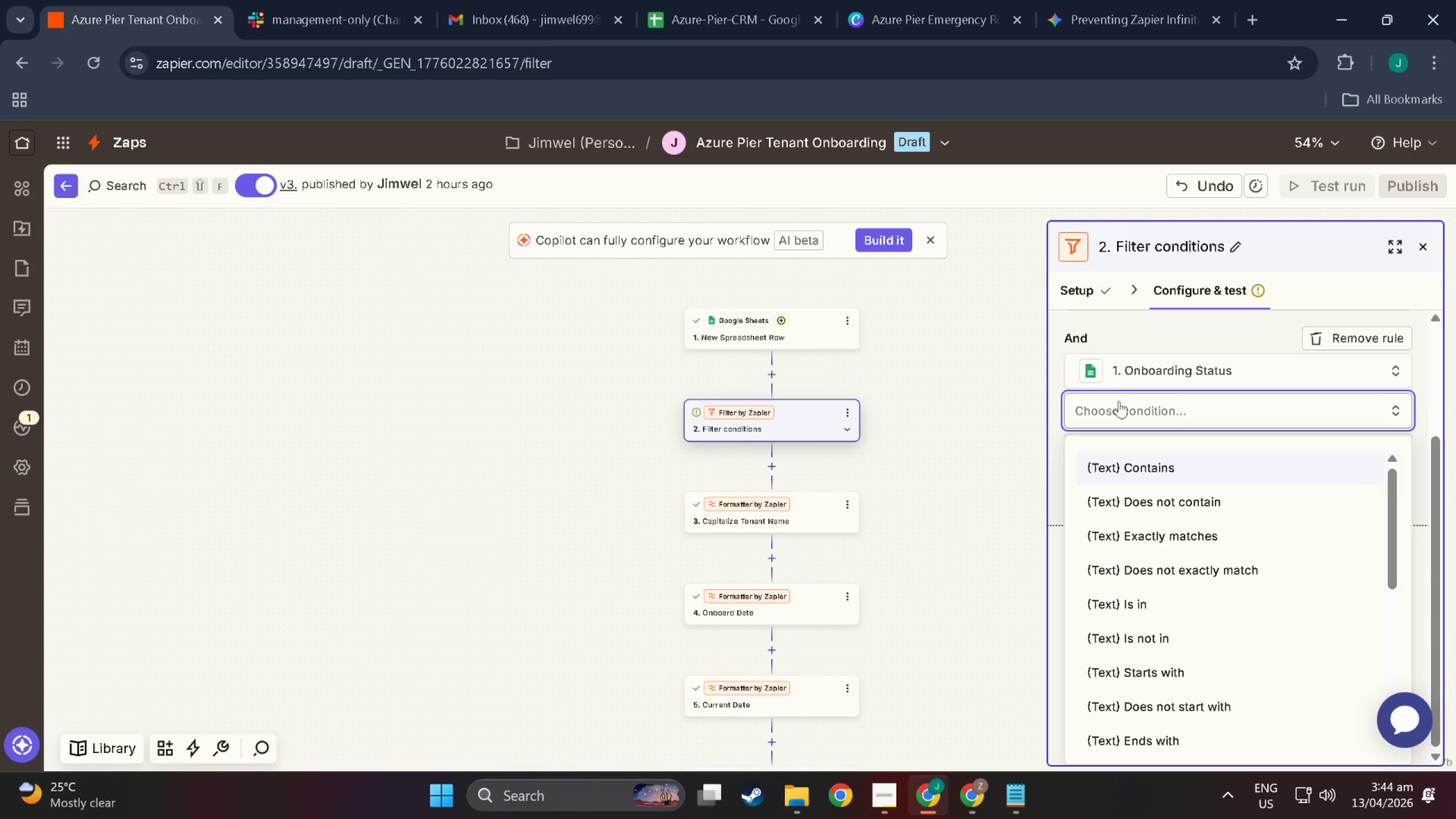 
left_click([1119, 408])
 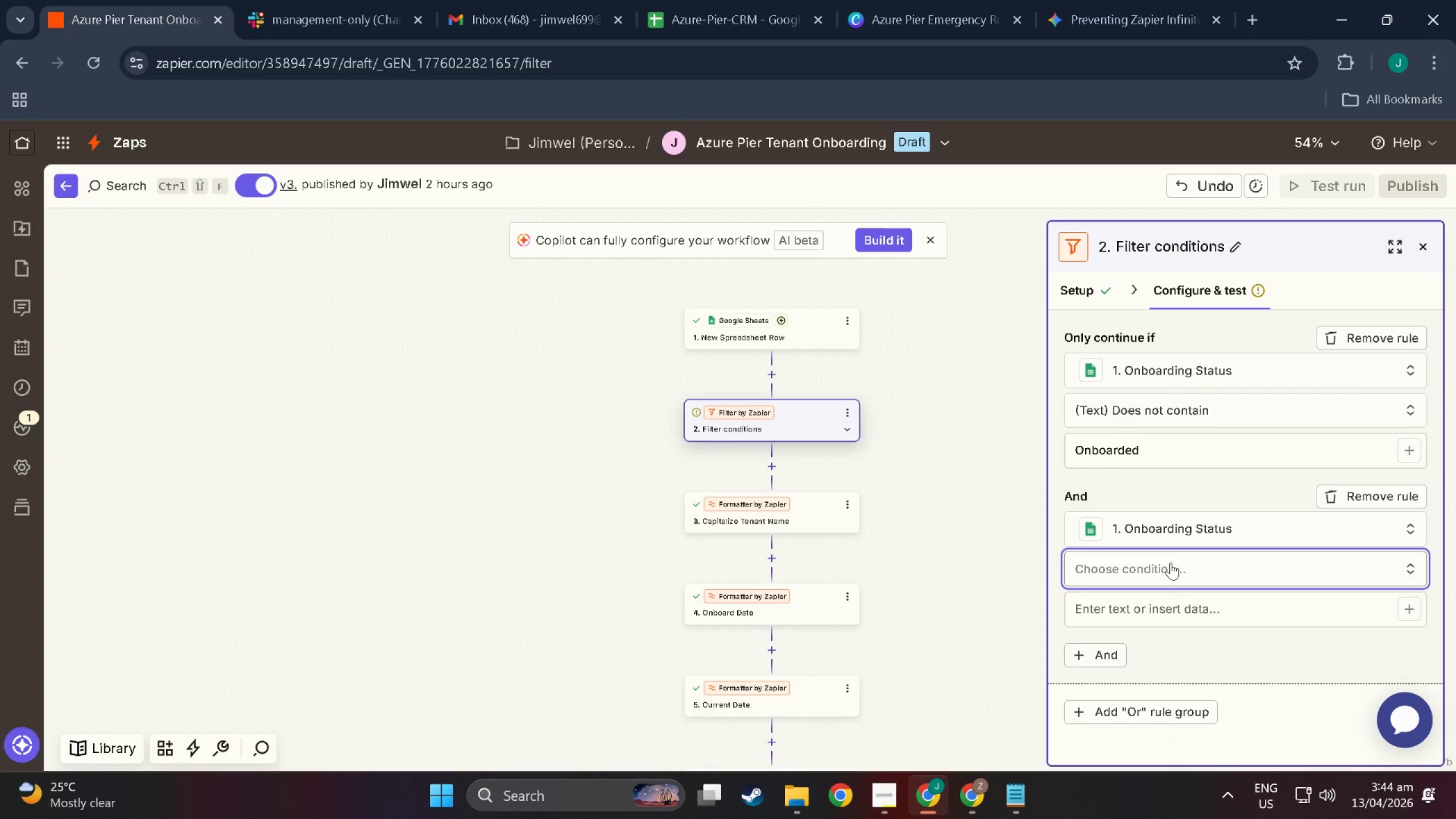 
wait(5.14)
 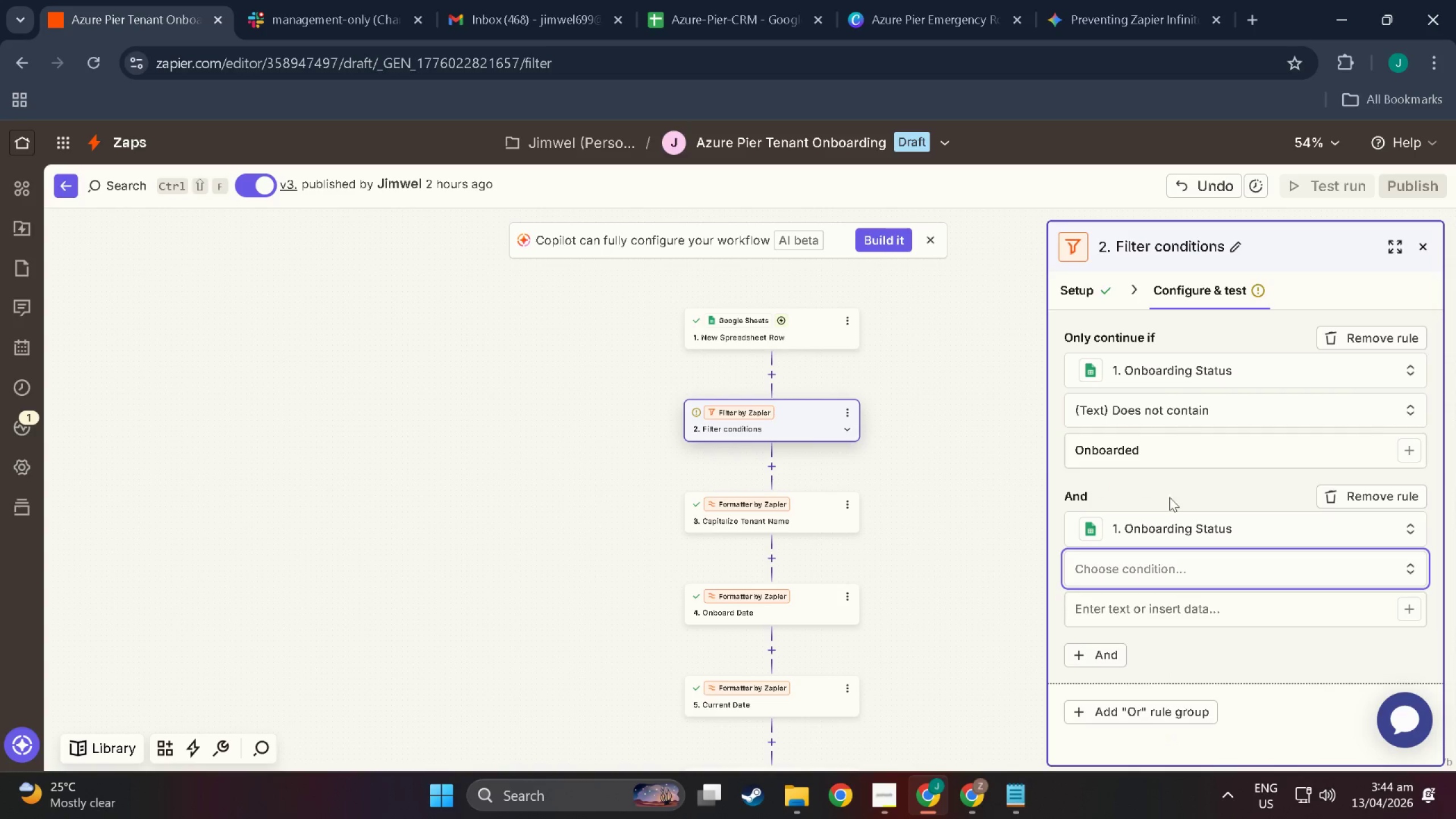 
left_click([1177, 514])
 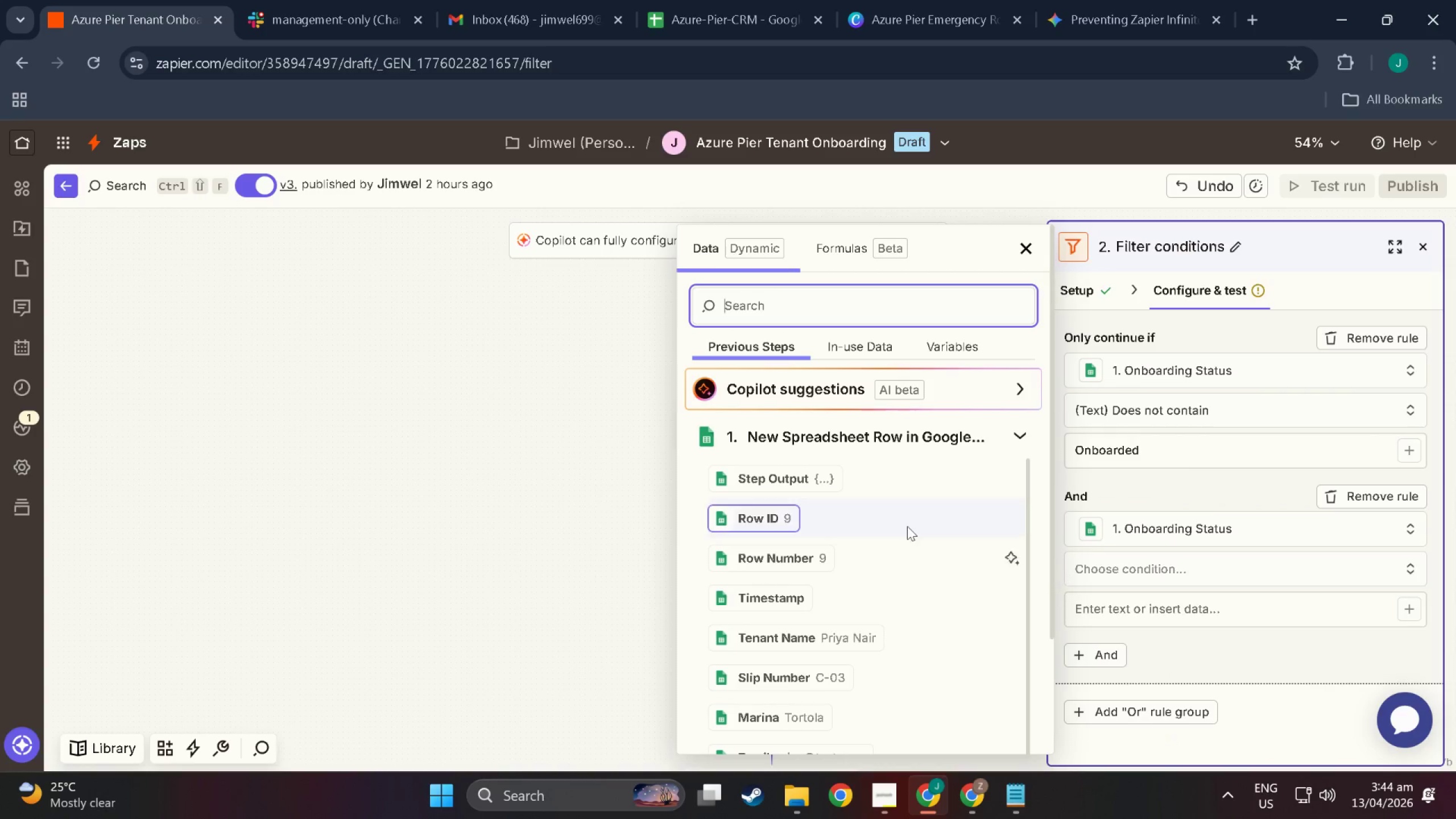 
scroll: coordinate [849, 583], scroll_direction: down, amount: 18.0
 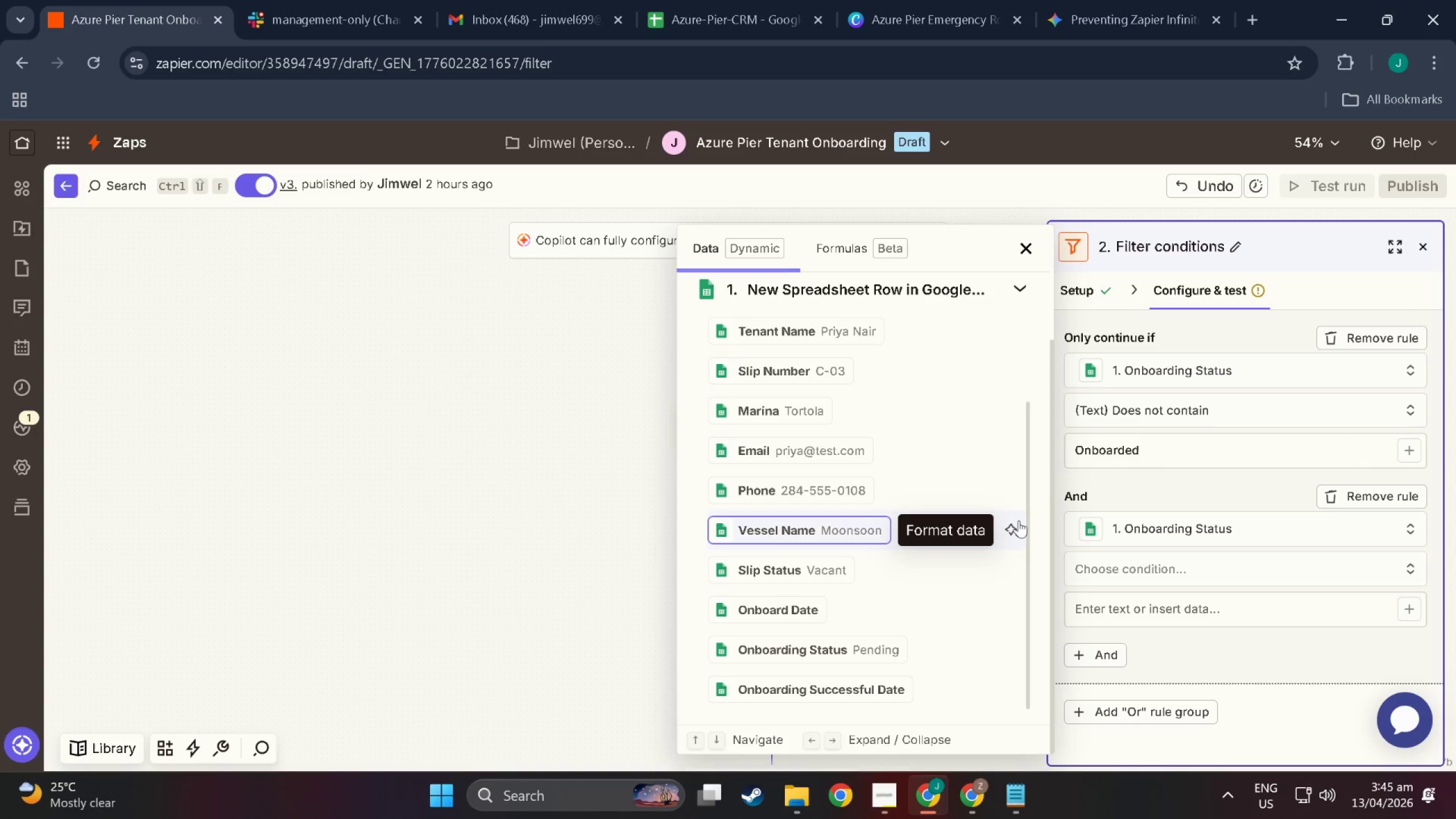 
wait(58.67)
 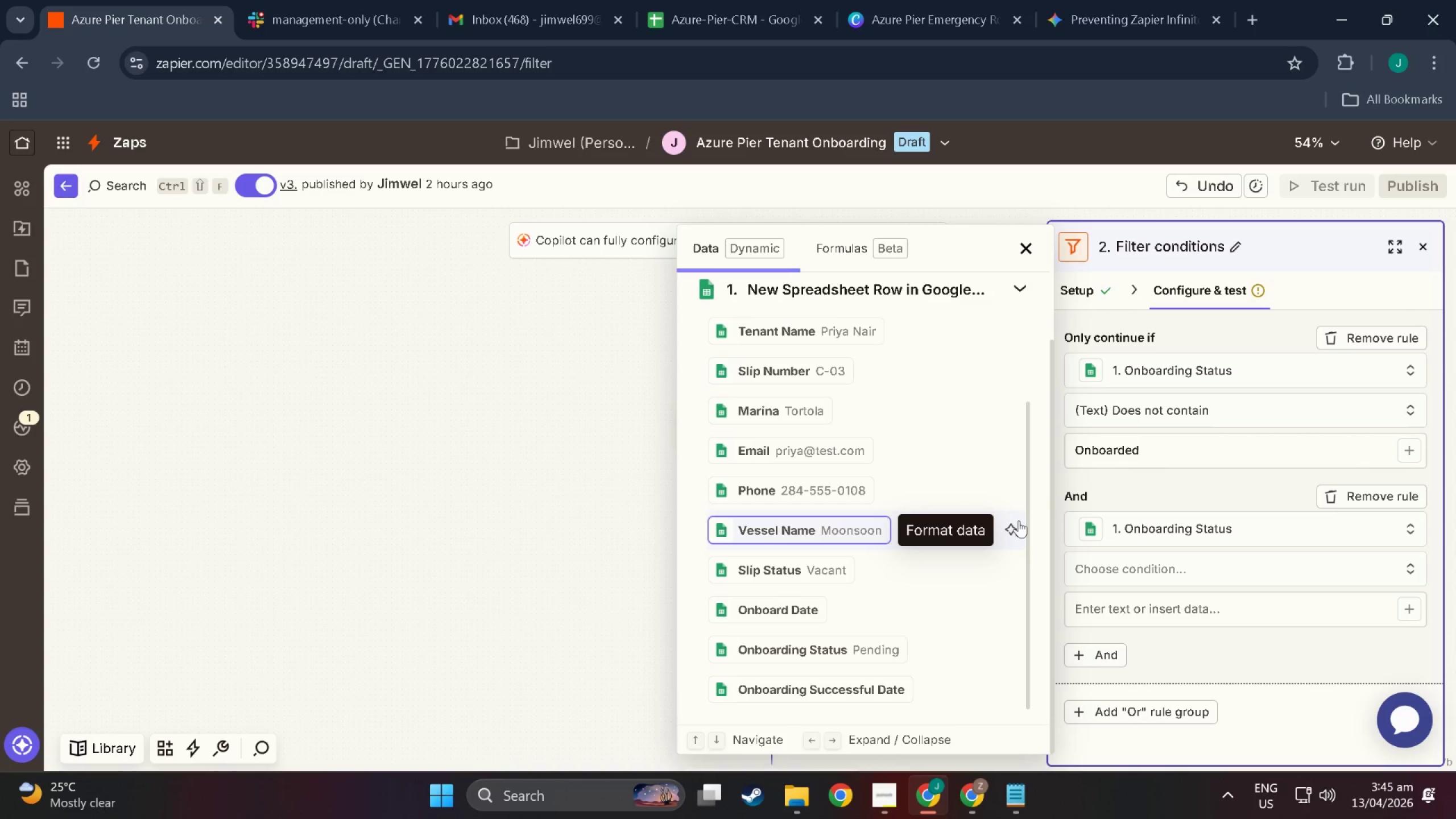 
scroll: coordinate [865, 502], scroll_direction: down, amount: 4.0
 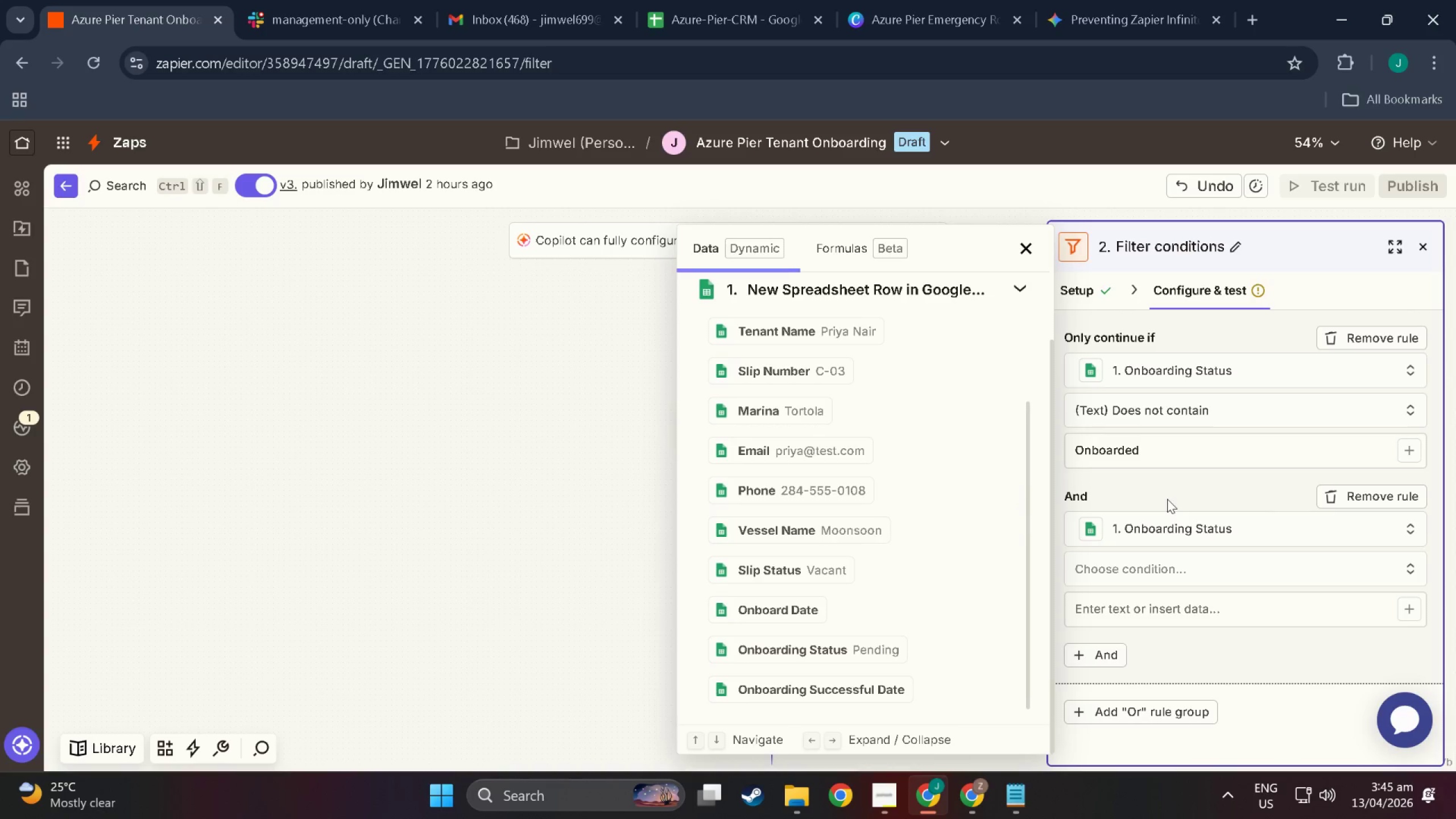 
left_click([1152, 481])
 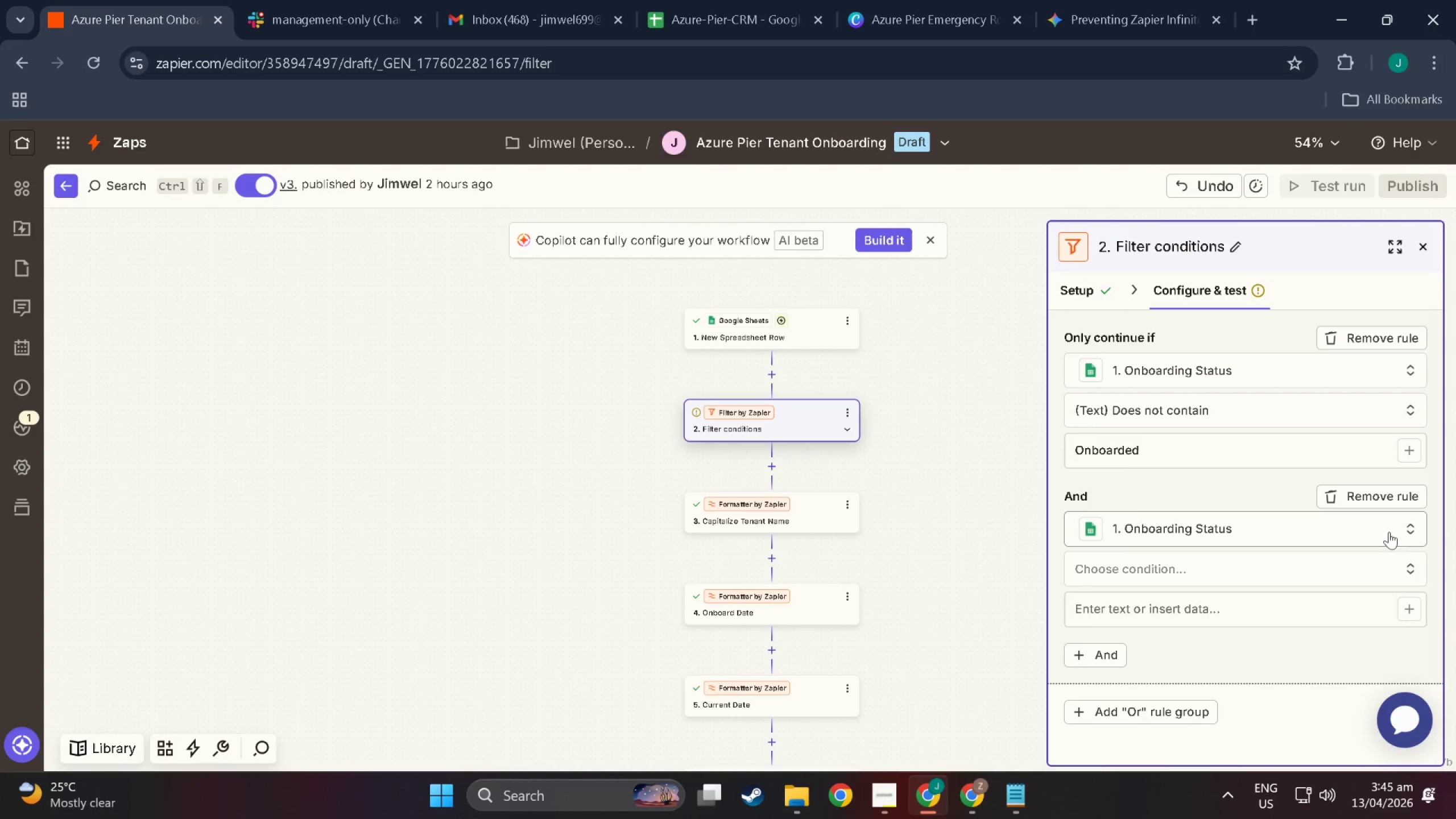 
left_click([1388, 496])
 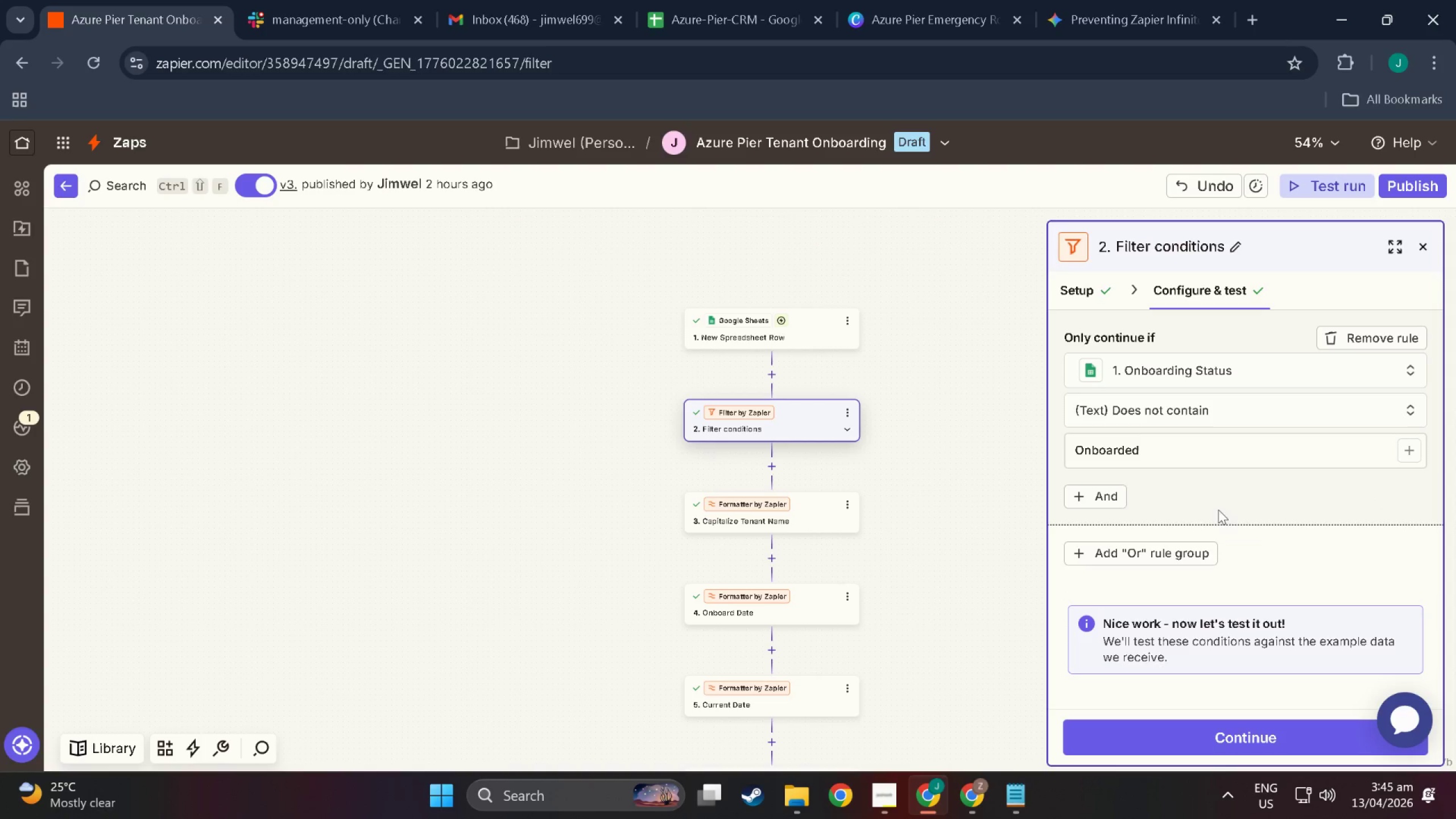 
scroll: coordinate [1136, 445], scroll_direction: up, amount: 6.0
 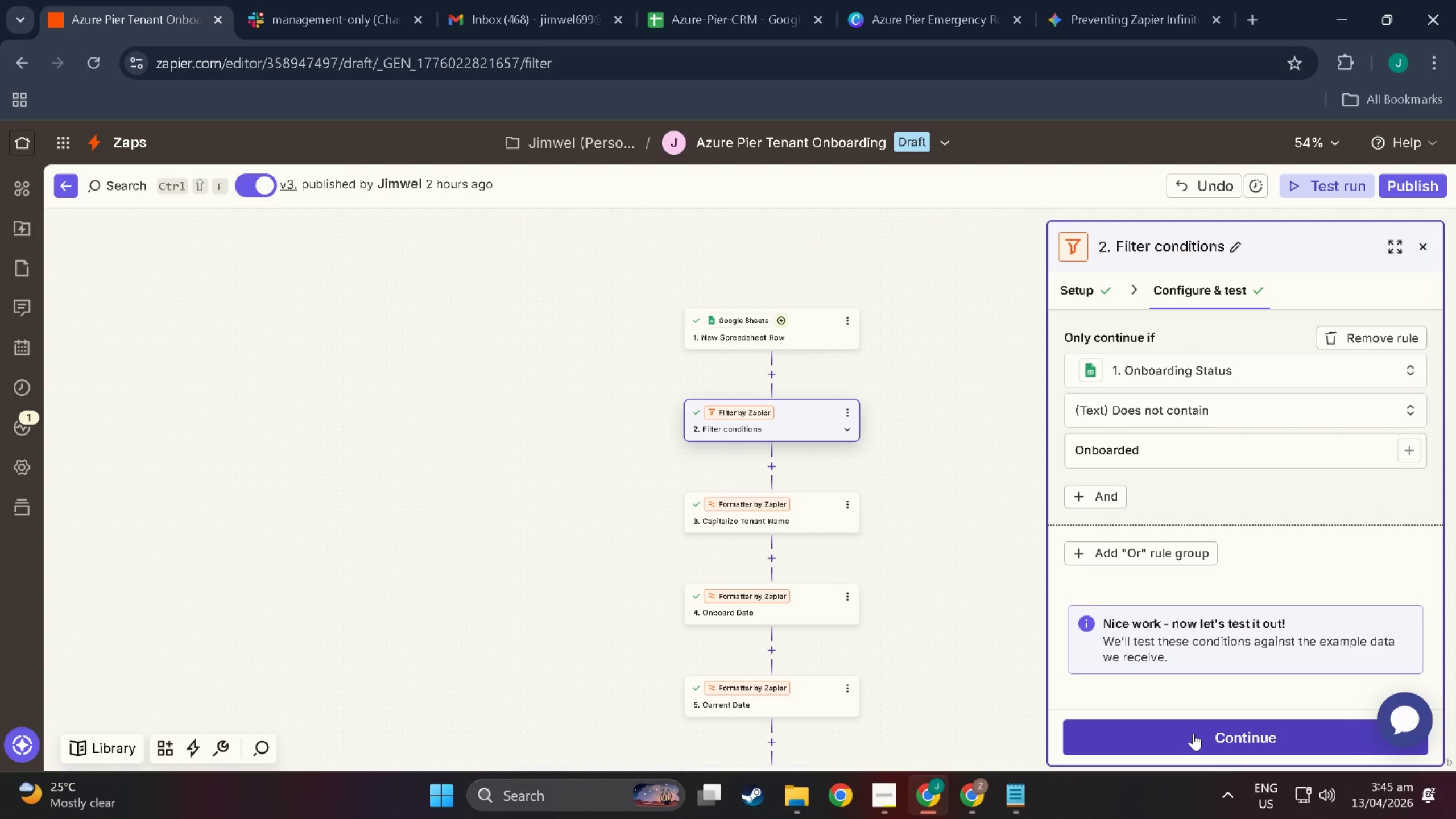 
left_click([1193, 733])
 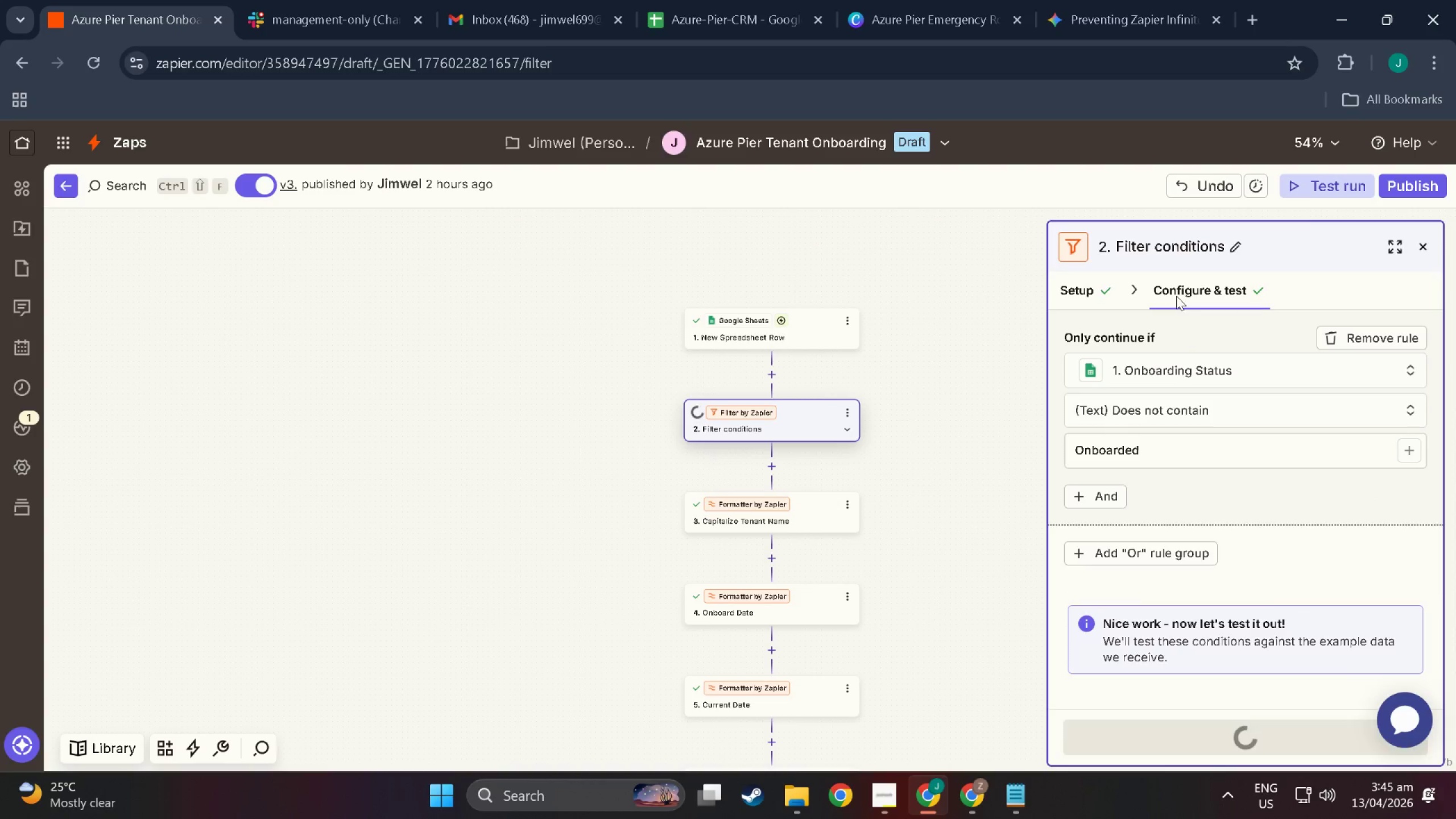 
left_click([1314, 193])
 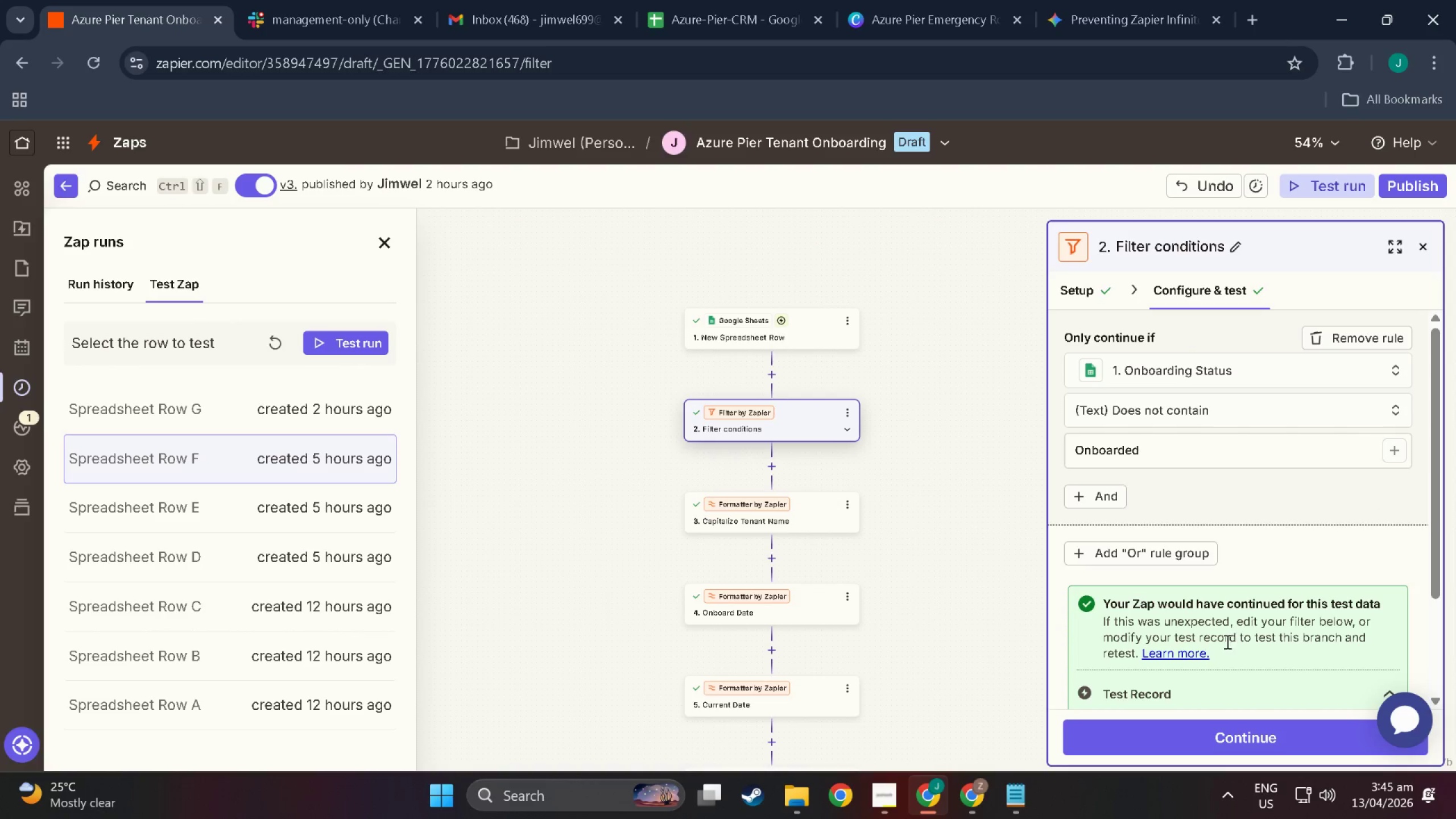 
scroll: coordinate [1168, 653], scroll_direction: down, amount: 3.0
 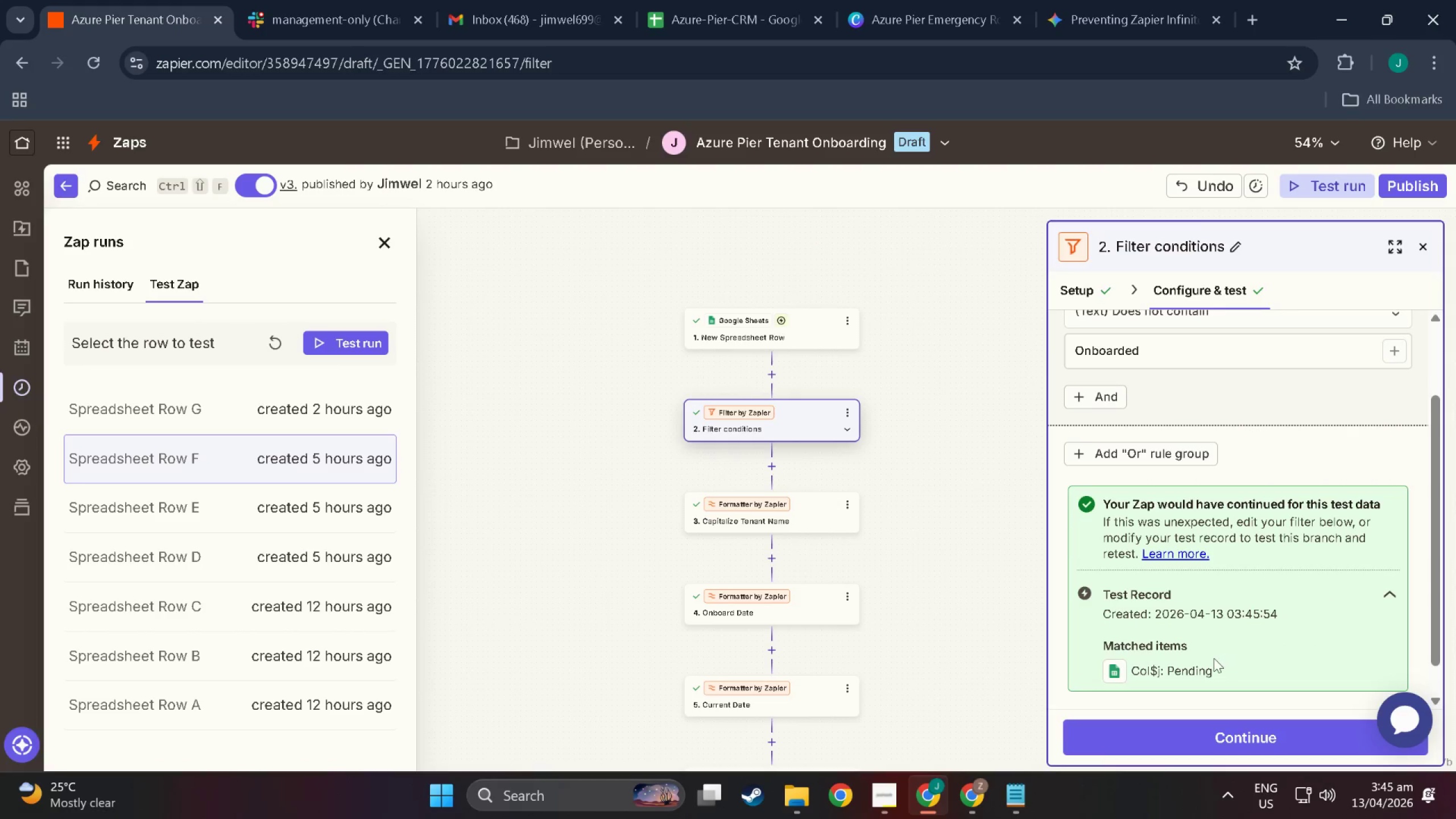 
scroll: coordinate [1127, 486], scroll_direction: up, amount: 5.0
 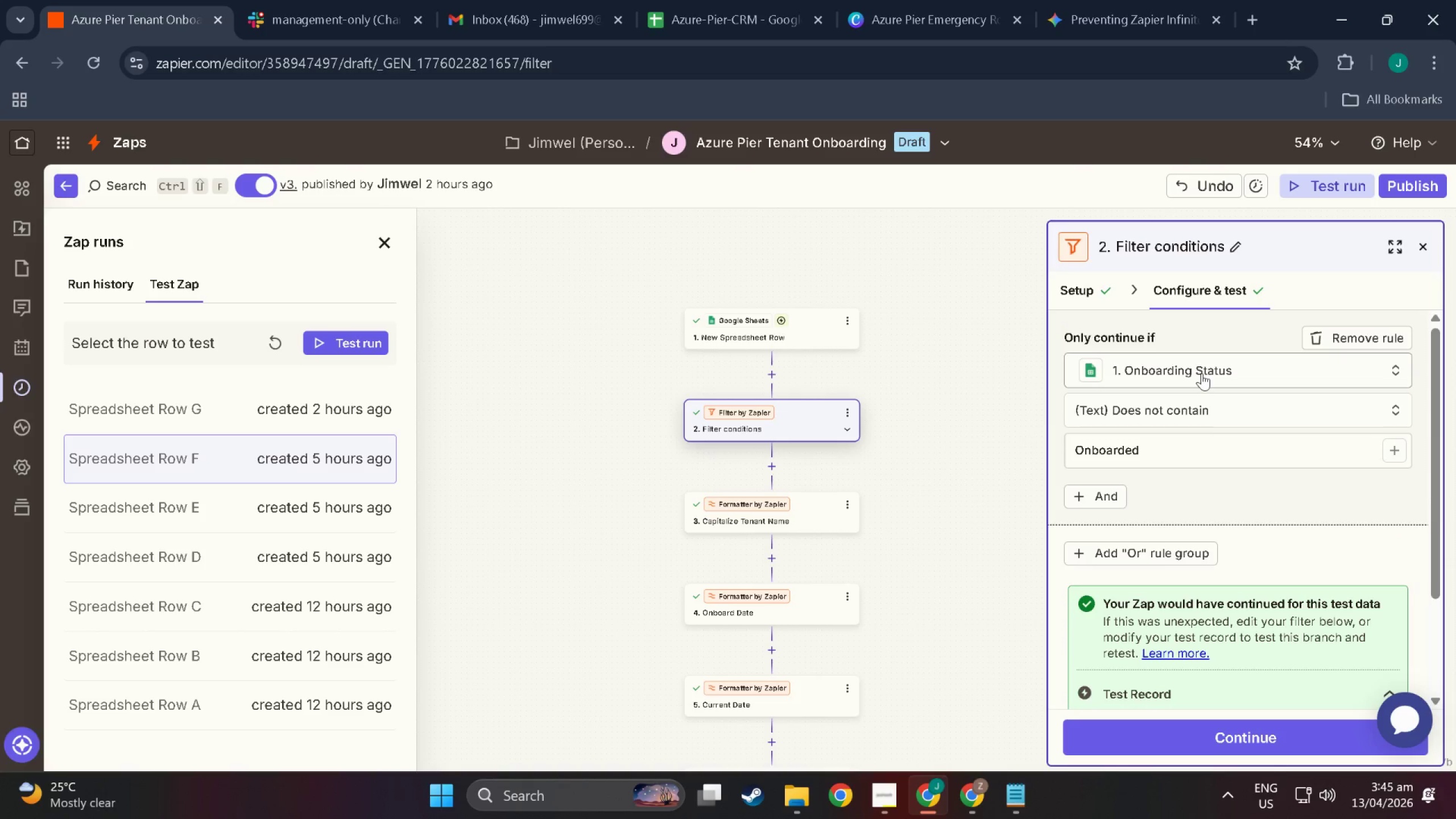 
left_click([1202, 373])
 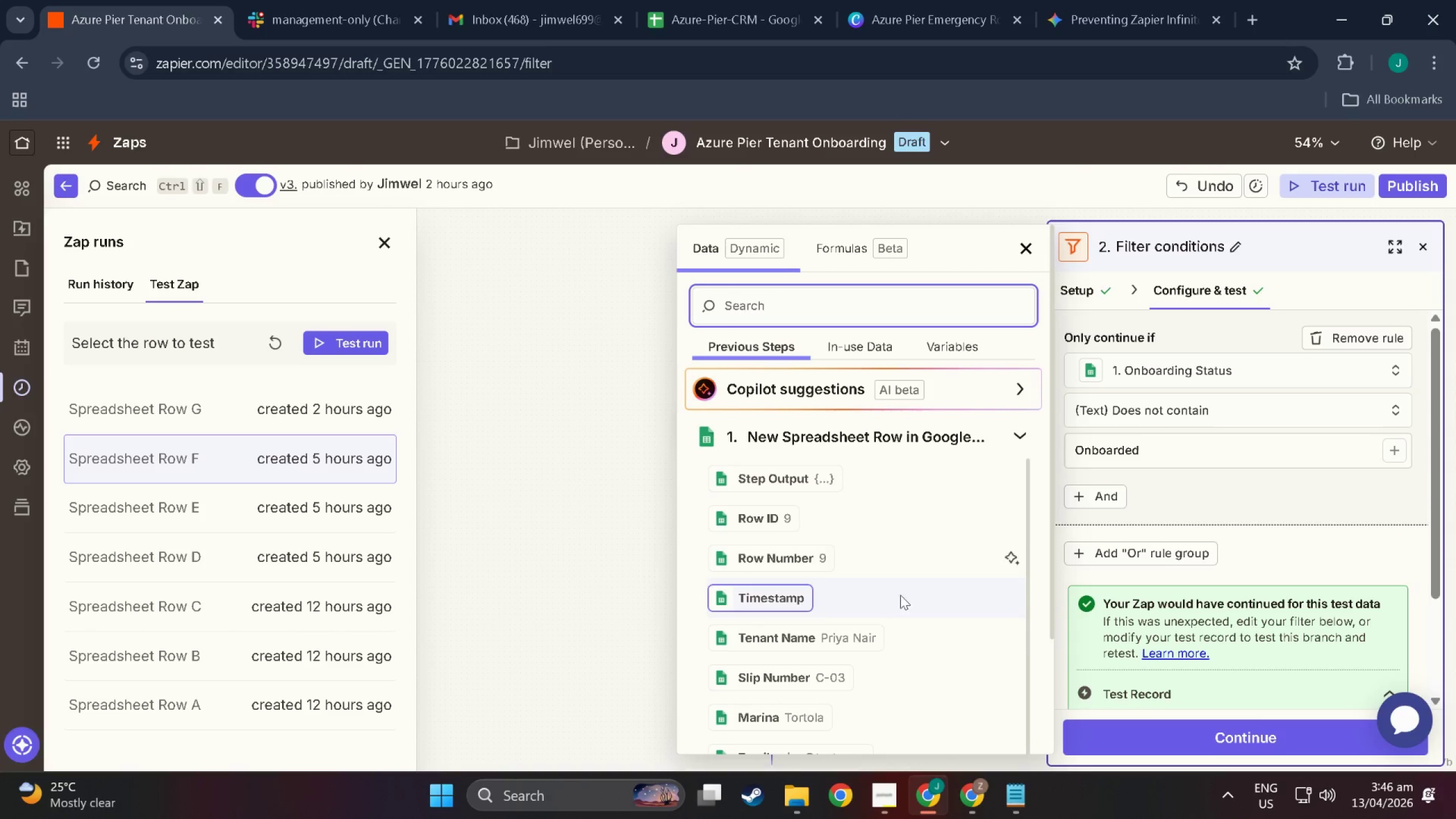 
scroll: coordinate [872, 663], scroll_direction: down, amount: 17.0
 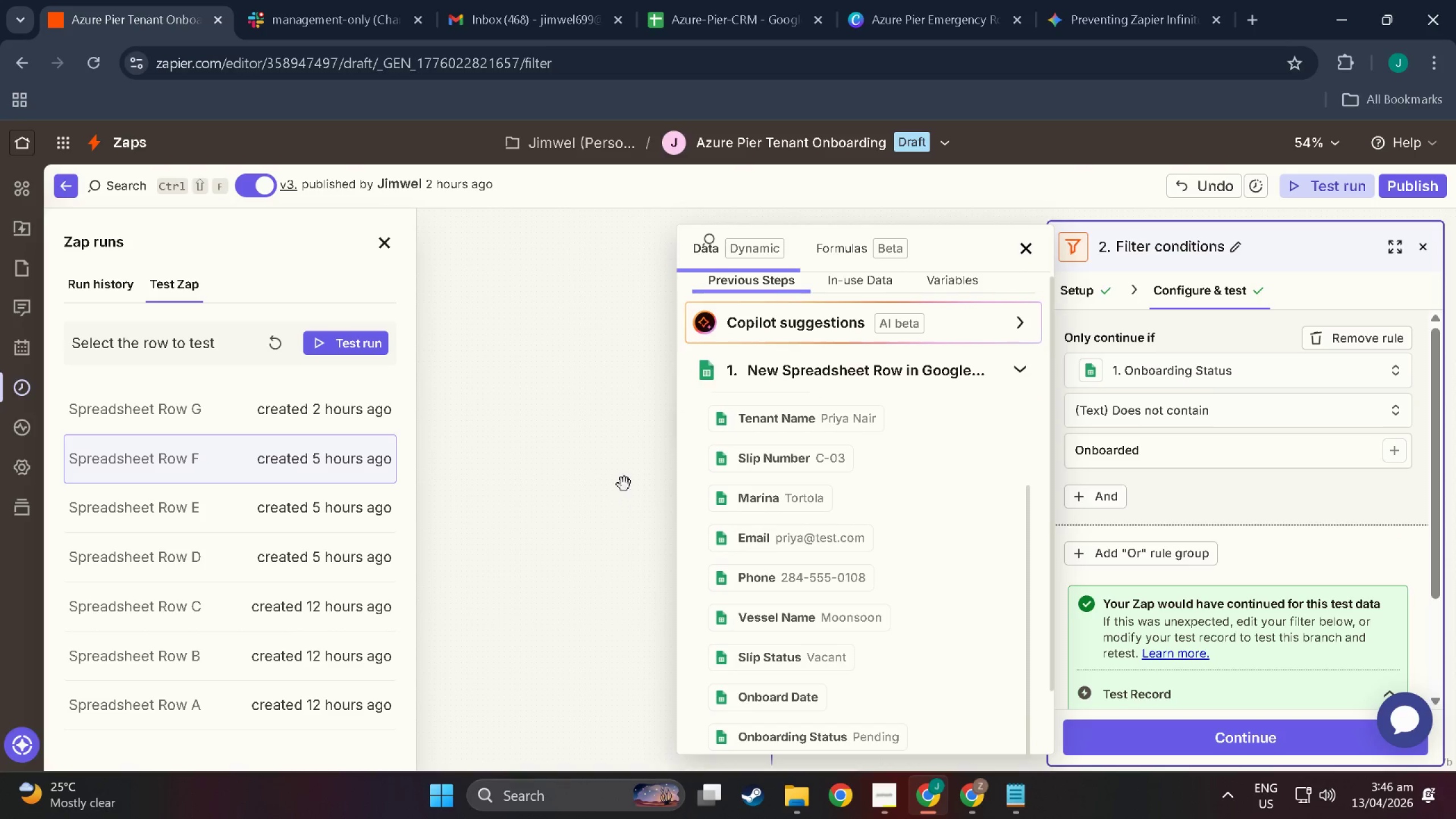 
wait(5.04)
 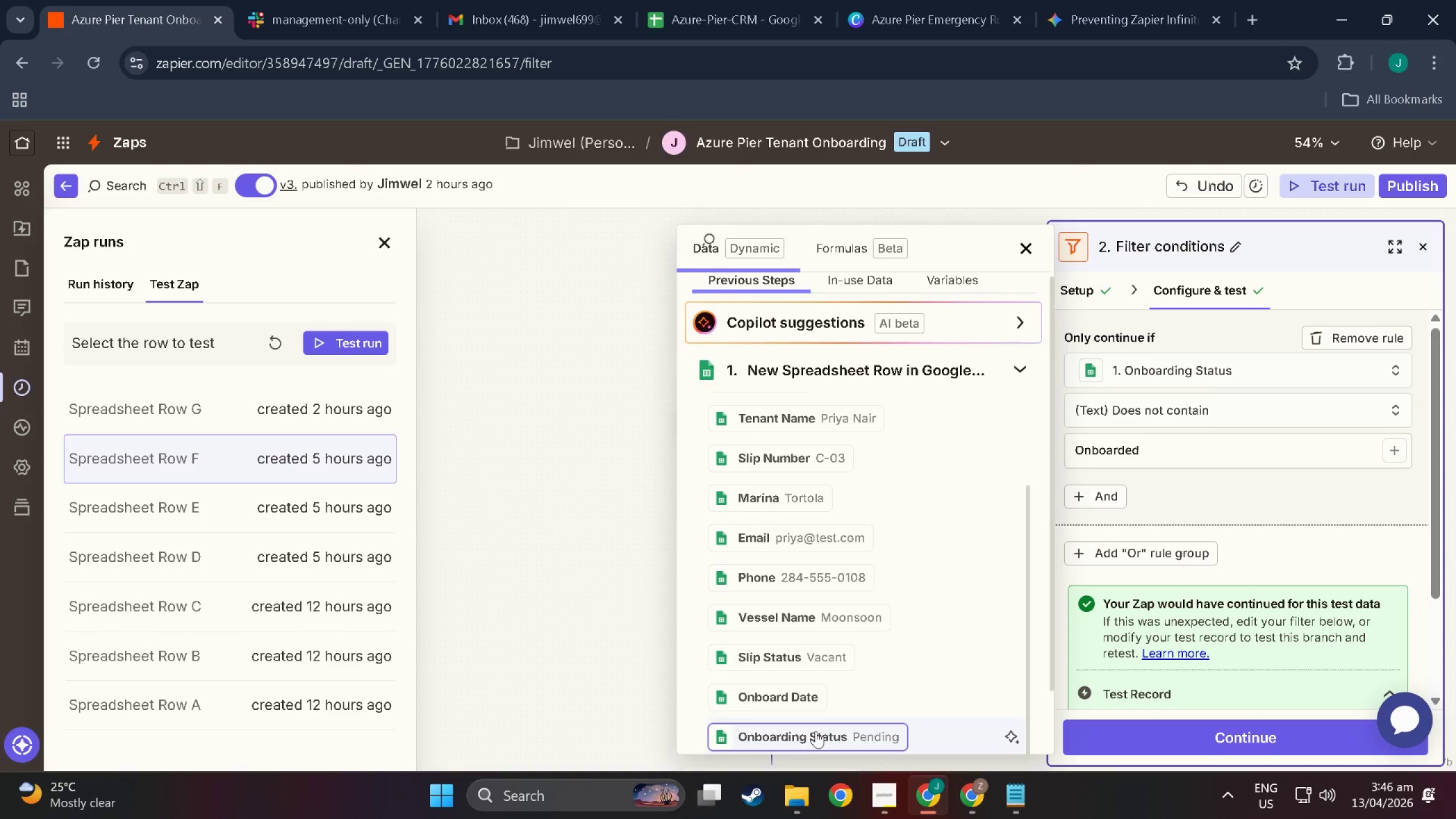 
left_click([247, 399])
 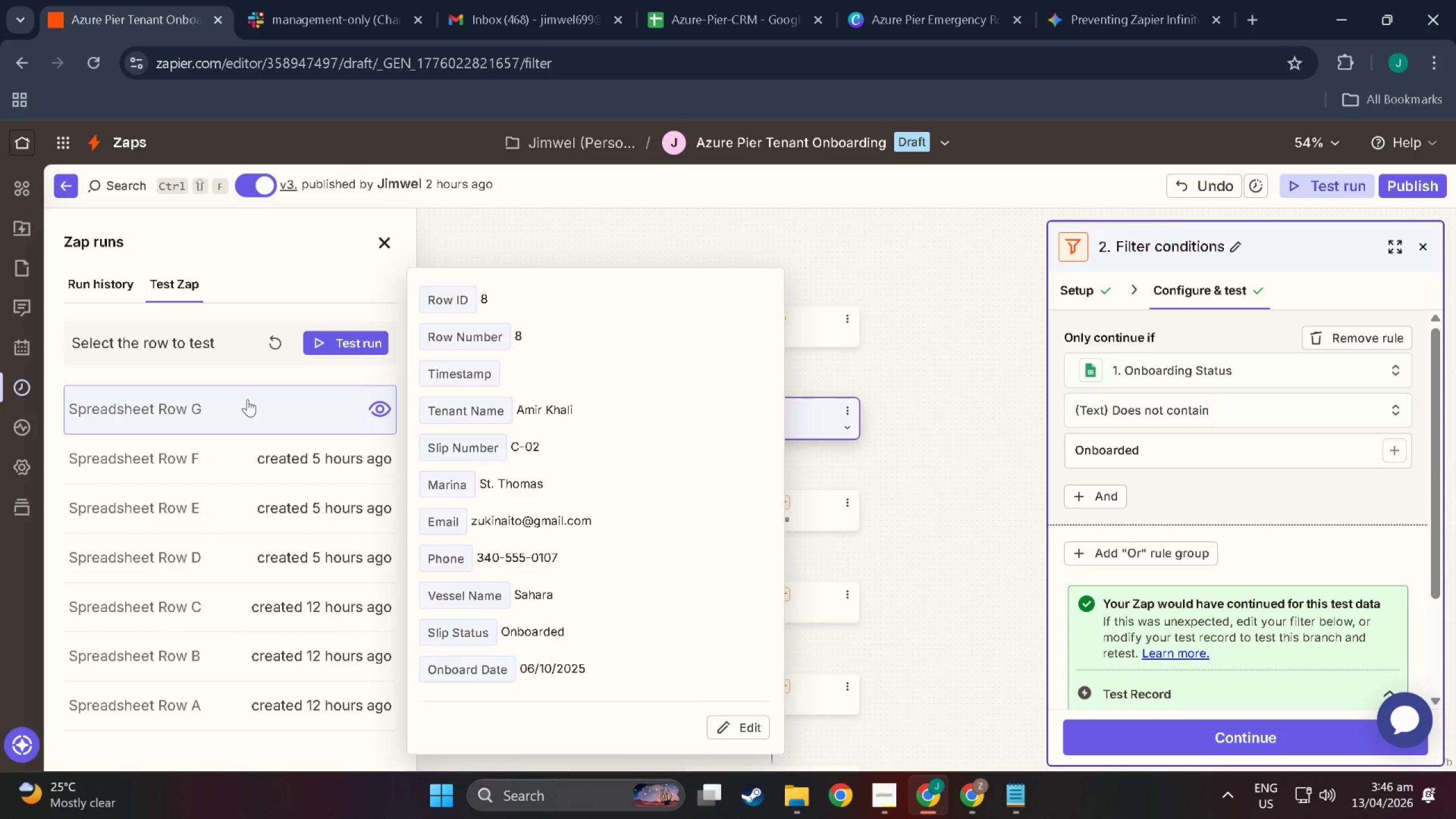 
double_click([247, 399])
 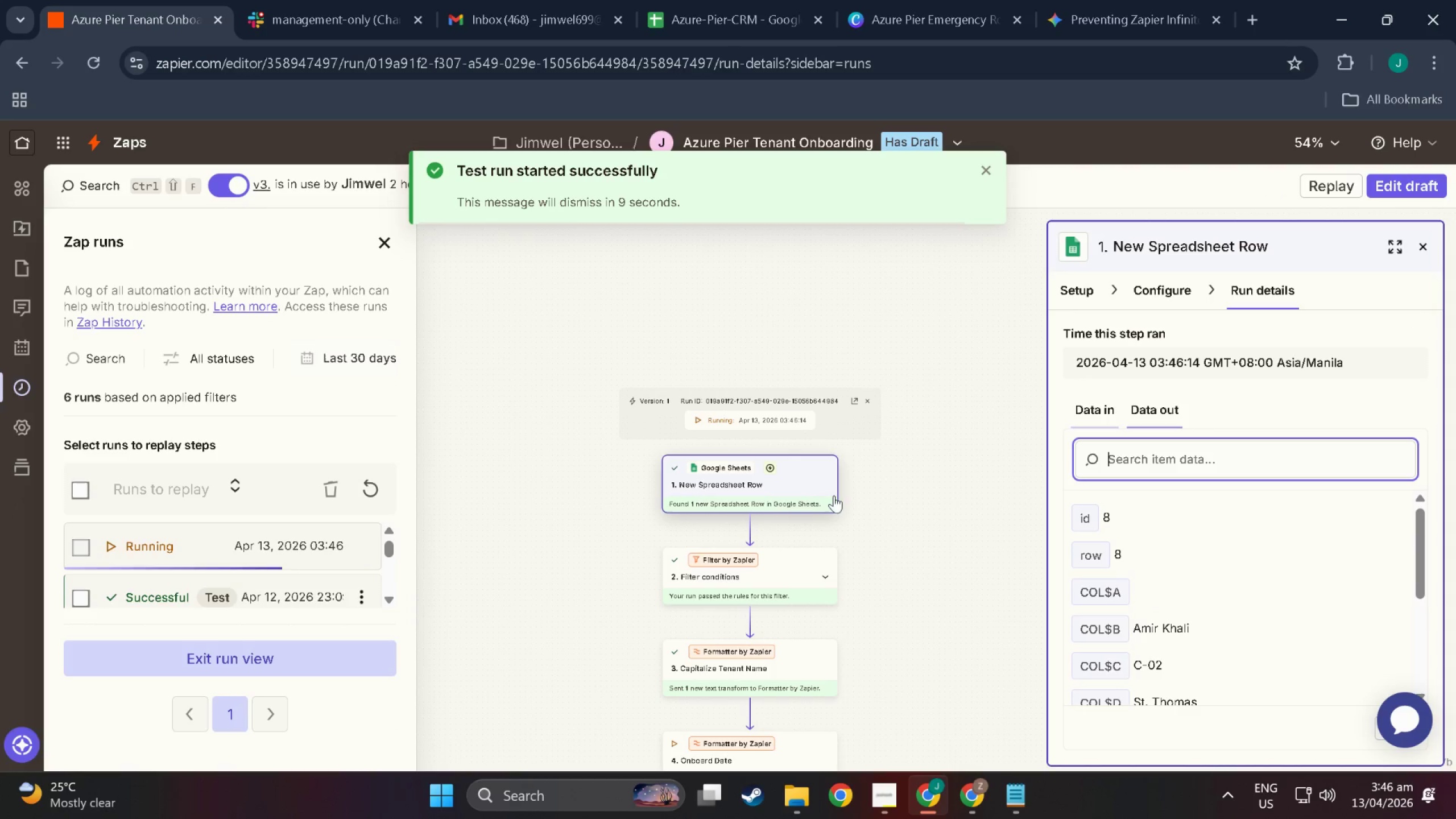 
wait(7.62)
 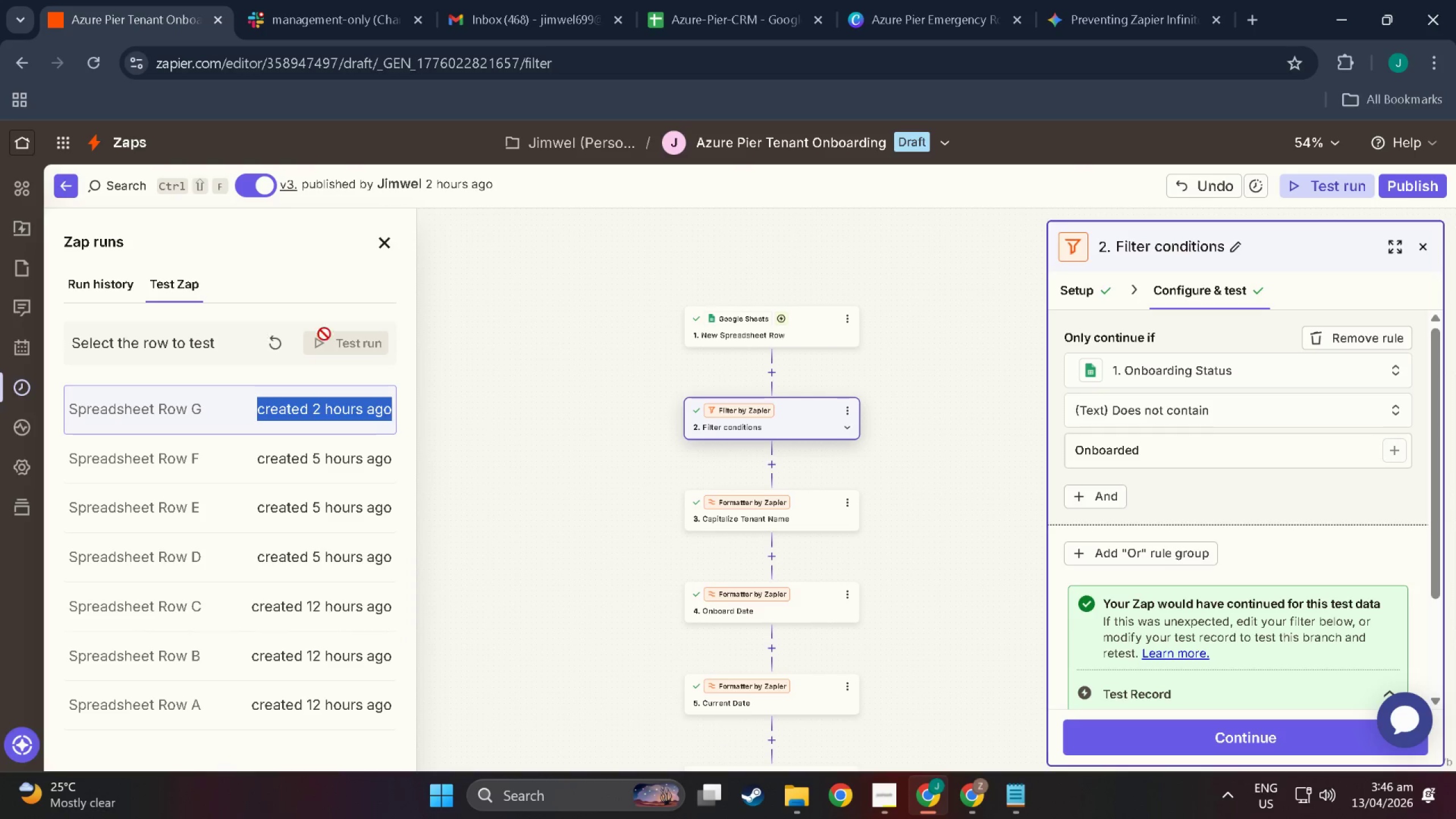 
left_click([1422, 246])
 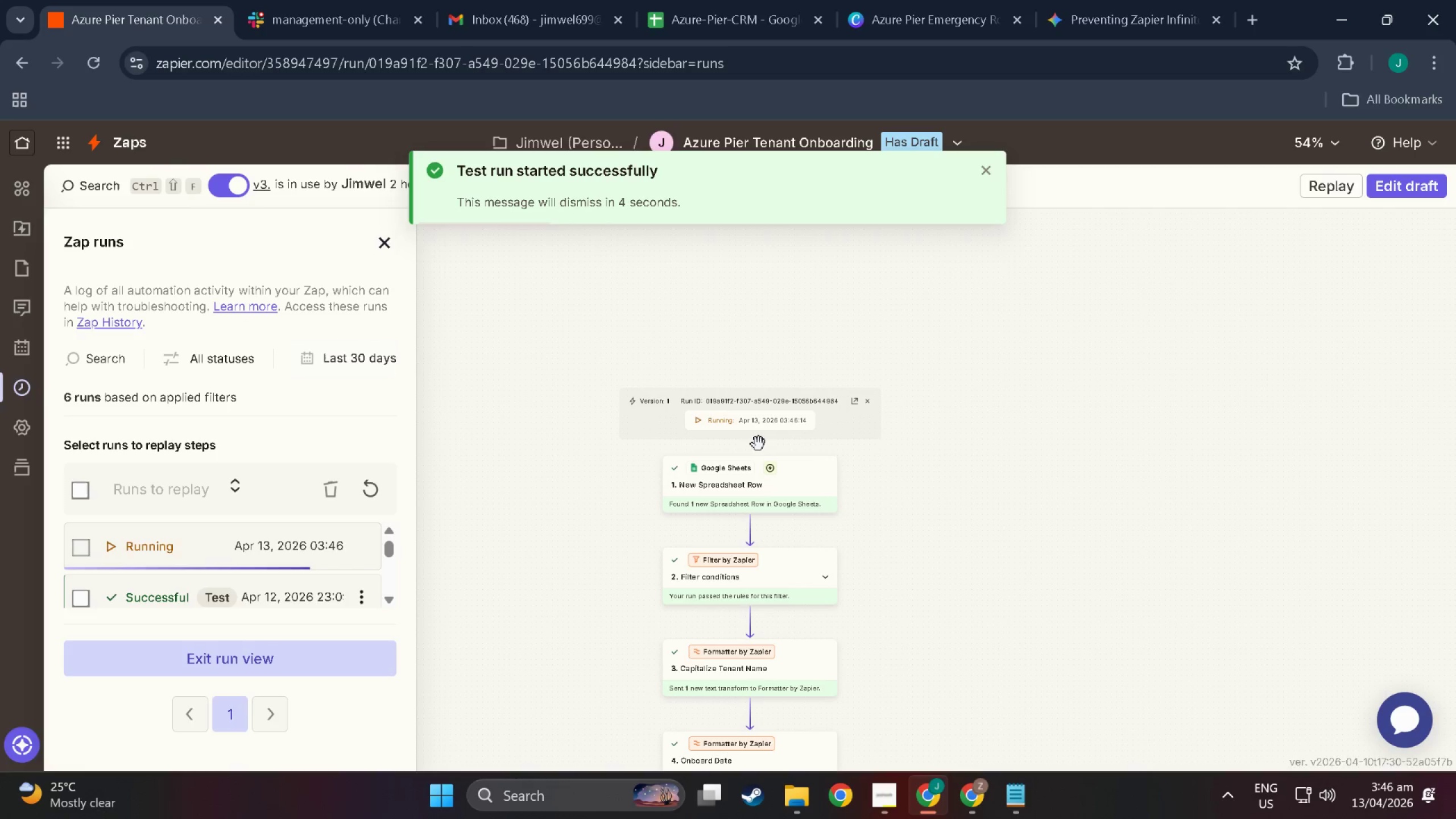 
hold_key(key=ControlLeft, duration=1.53)
 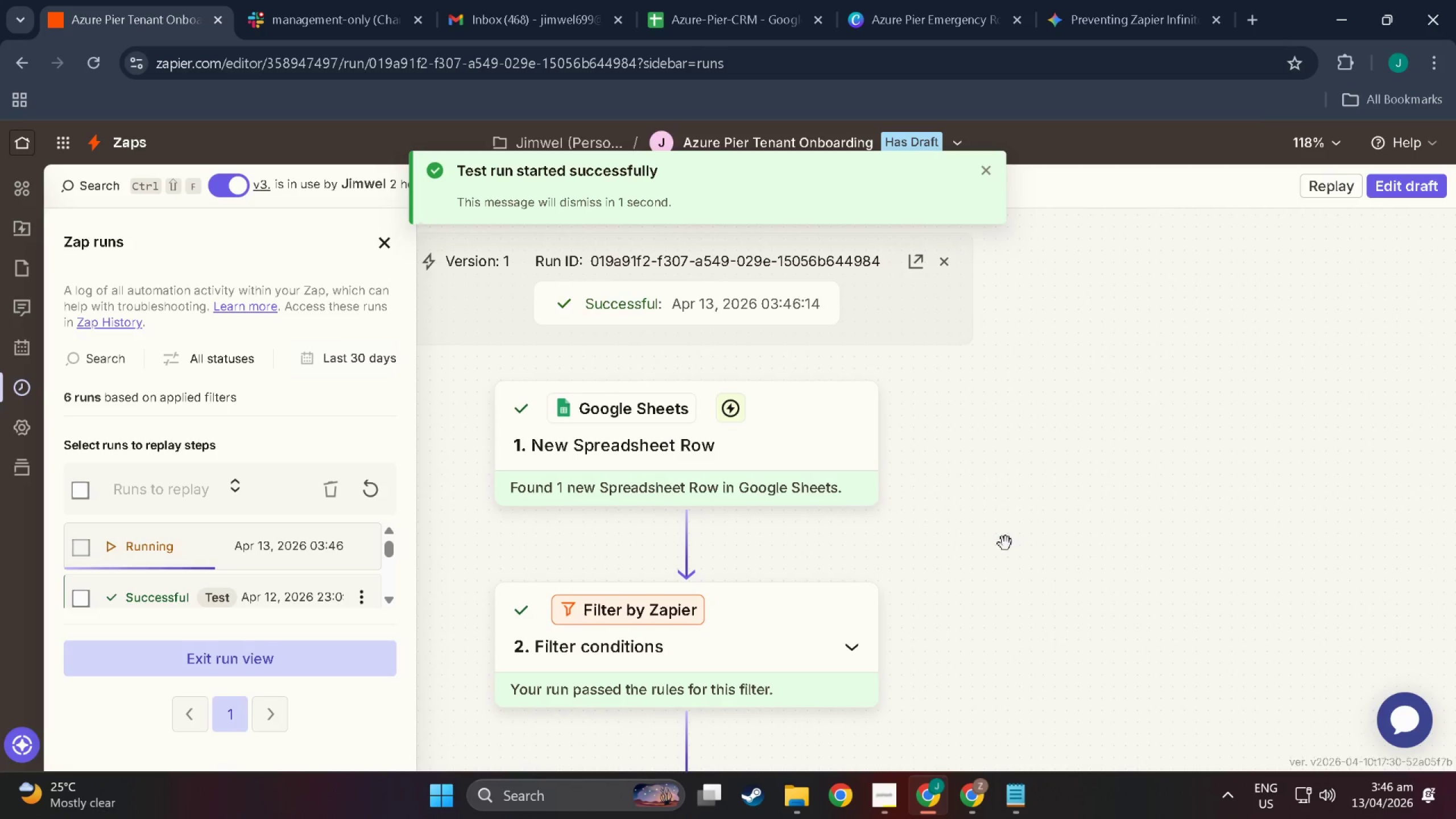 
key(Control+ControlLeft)
 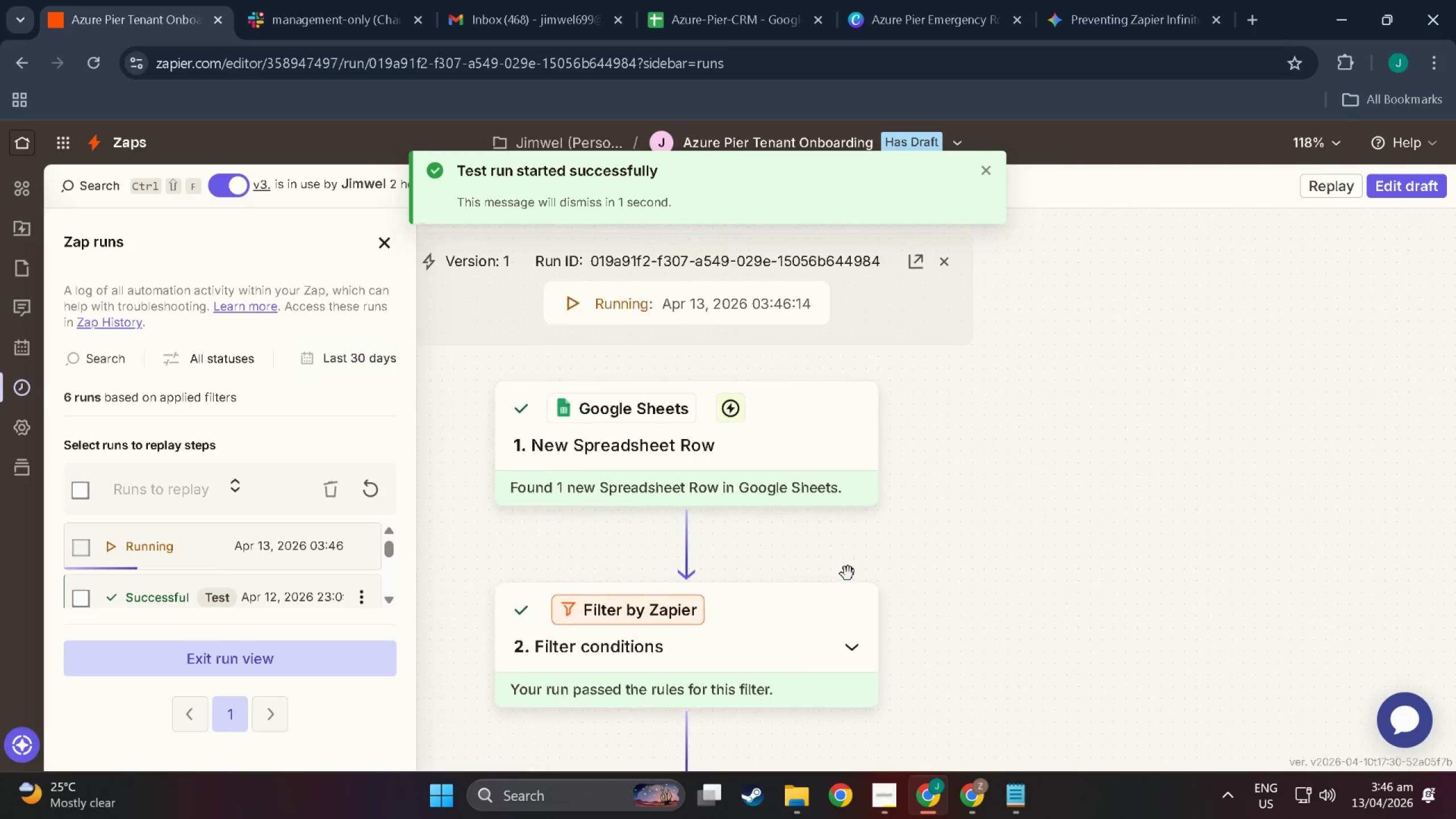 
key(Control+ControlLeft)
 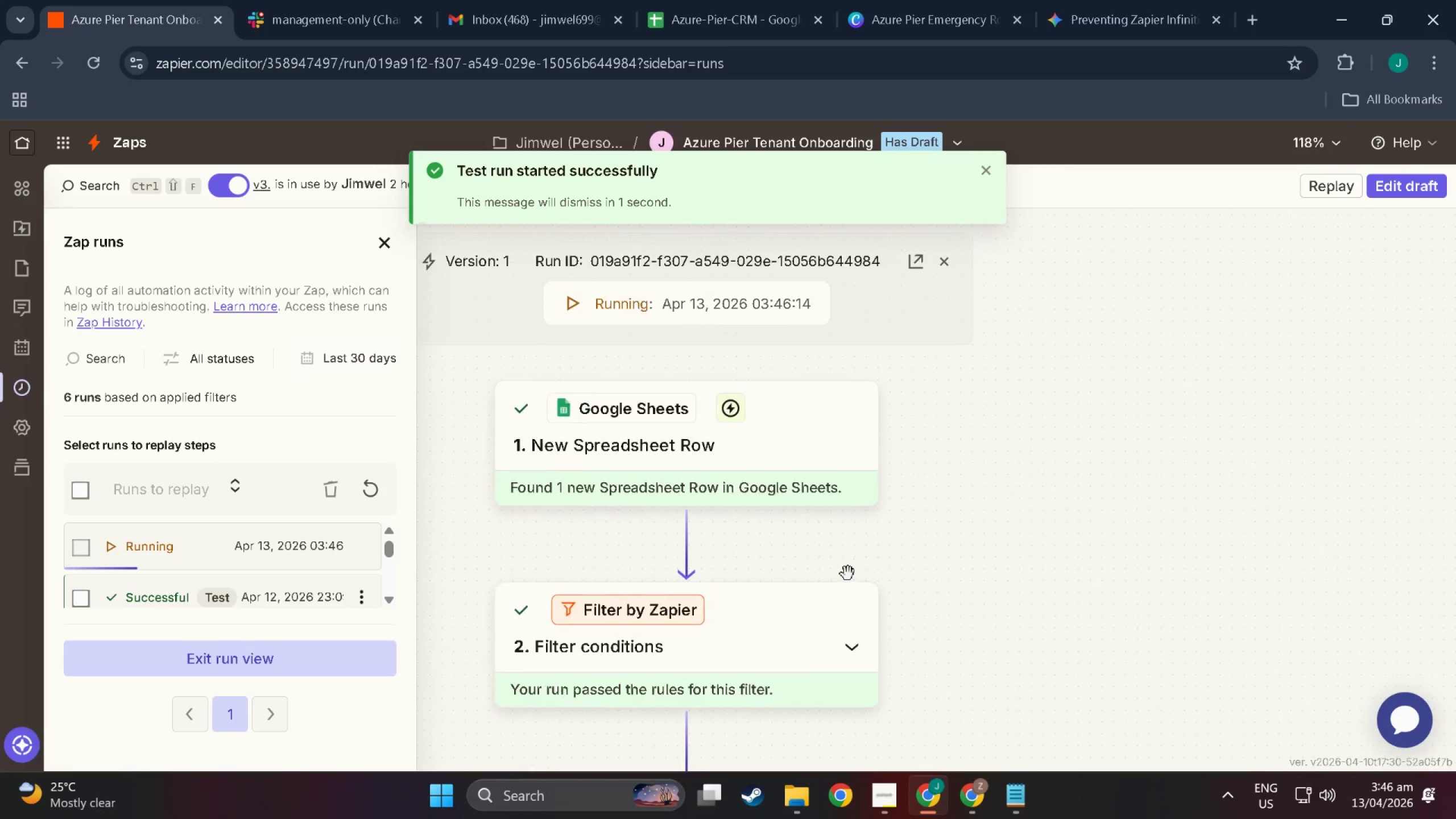 
key(Control+ControlLeft)
 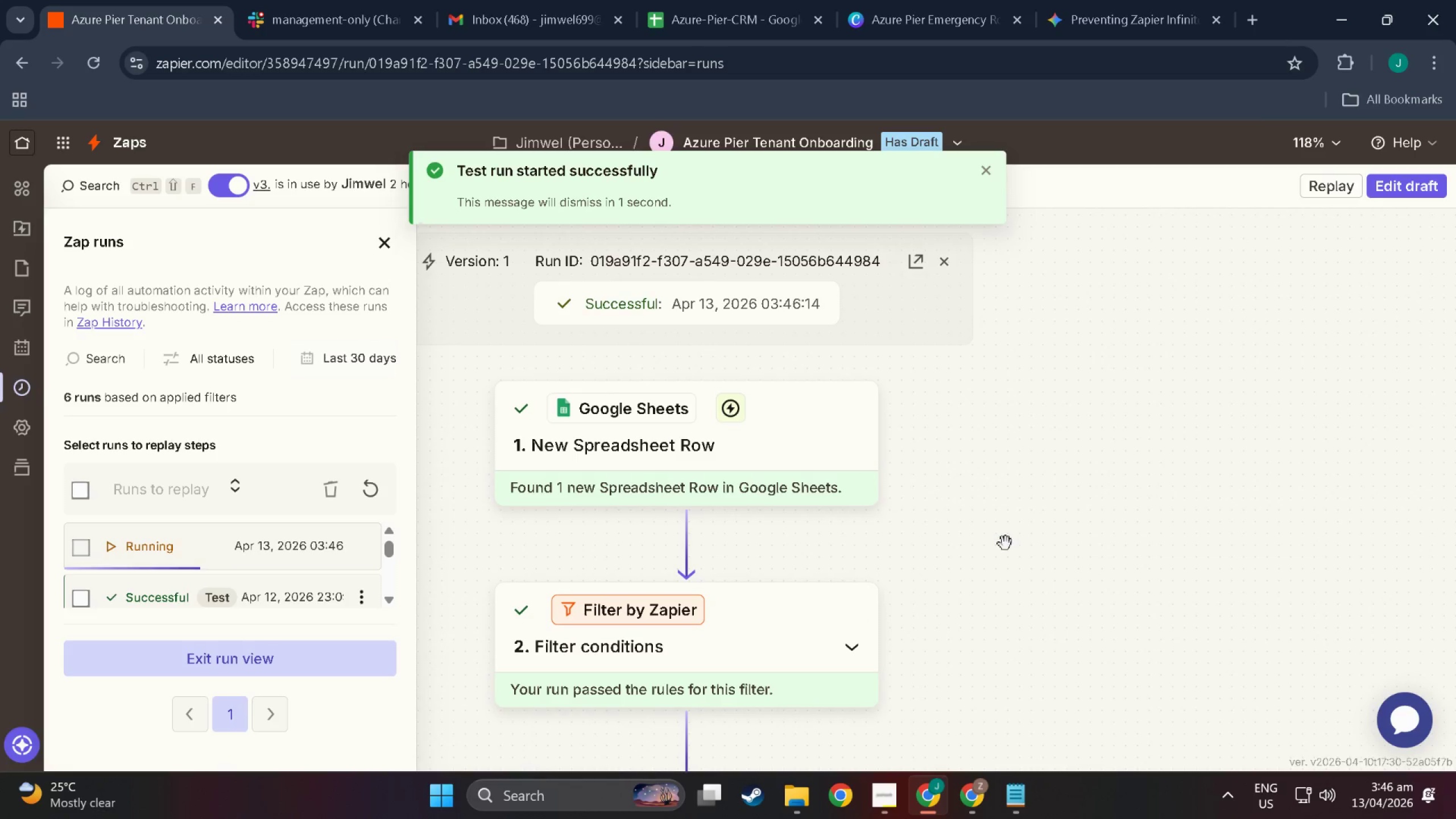 
scroll: coordinate [848, 574], scroll_direction: up, amount: 17.0
 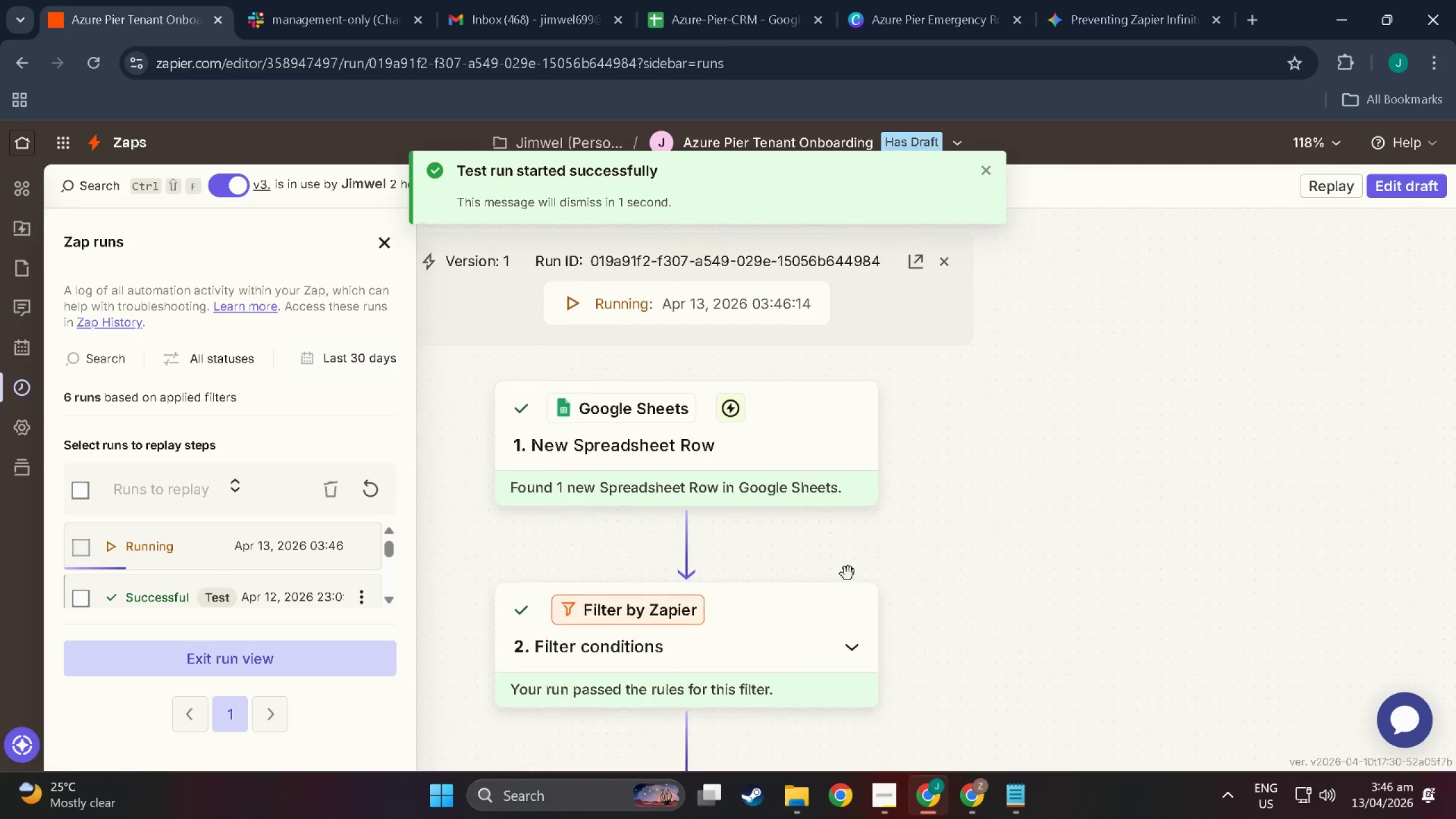 
left_click_drag(start_coordinate=[1010, 544], to_coordinate=[1125, 499])
 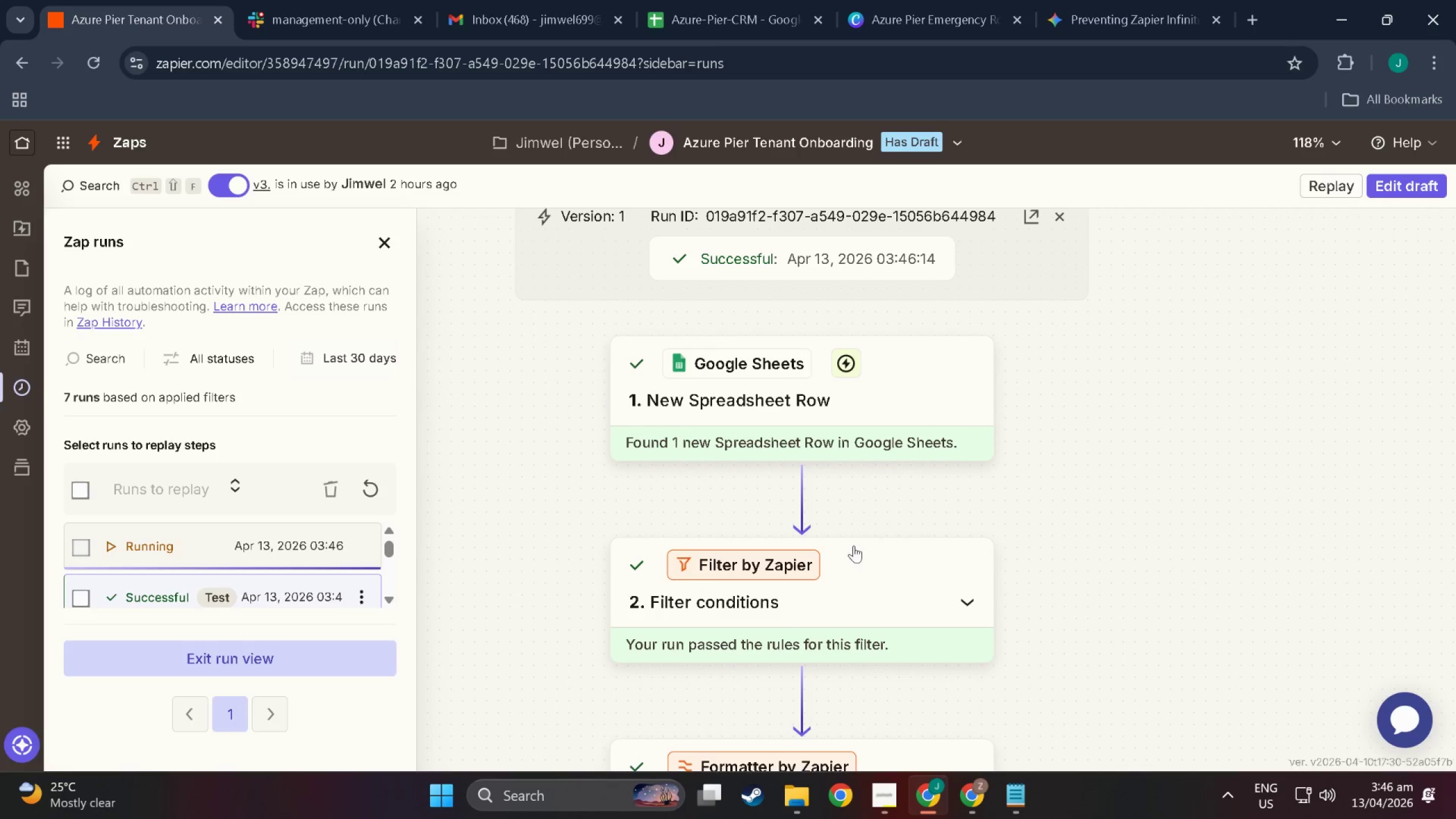 
scroll: coordinate [875, 599], scroll_direction: down, amount: 6.0
 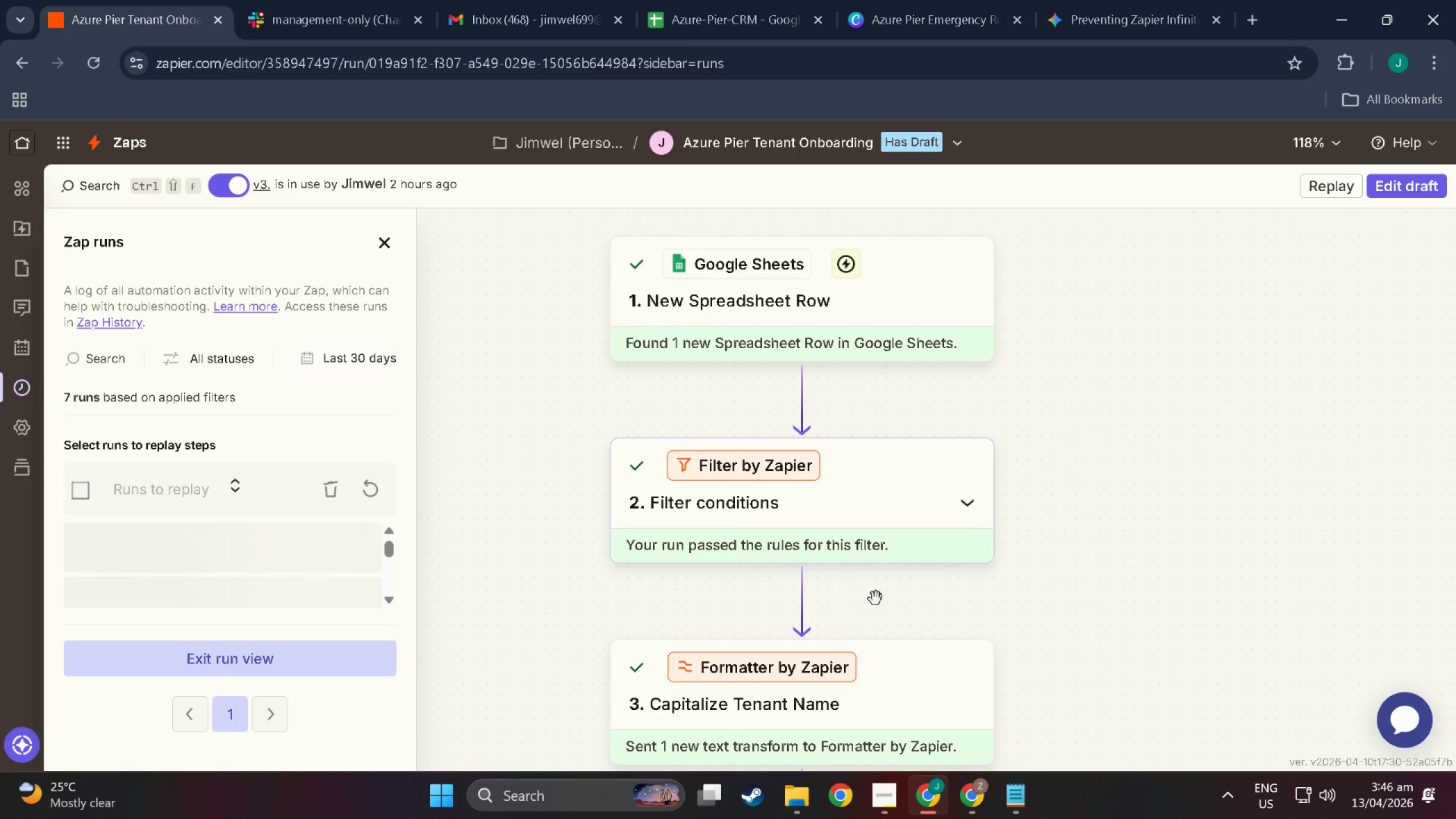 
hold_key(key=ControlLeft, duration=1.25)
scroll: coordinate [876, 599], scroll_direction: down, amount: 10.0
 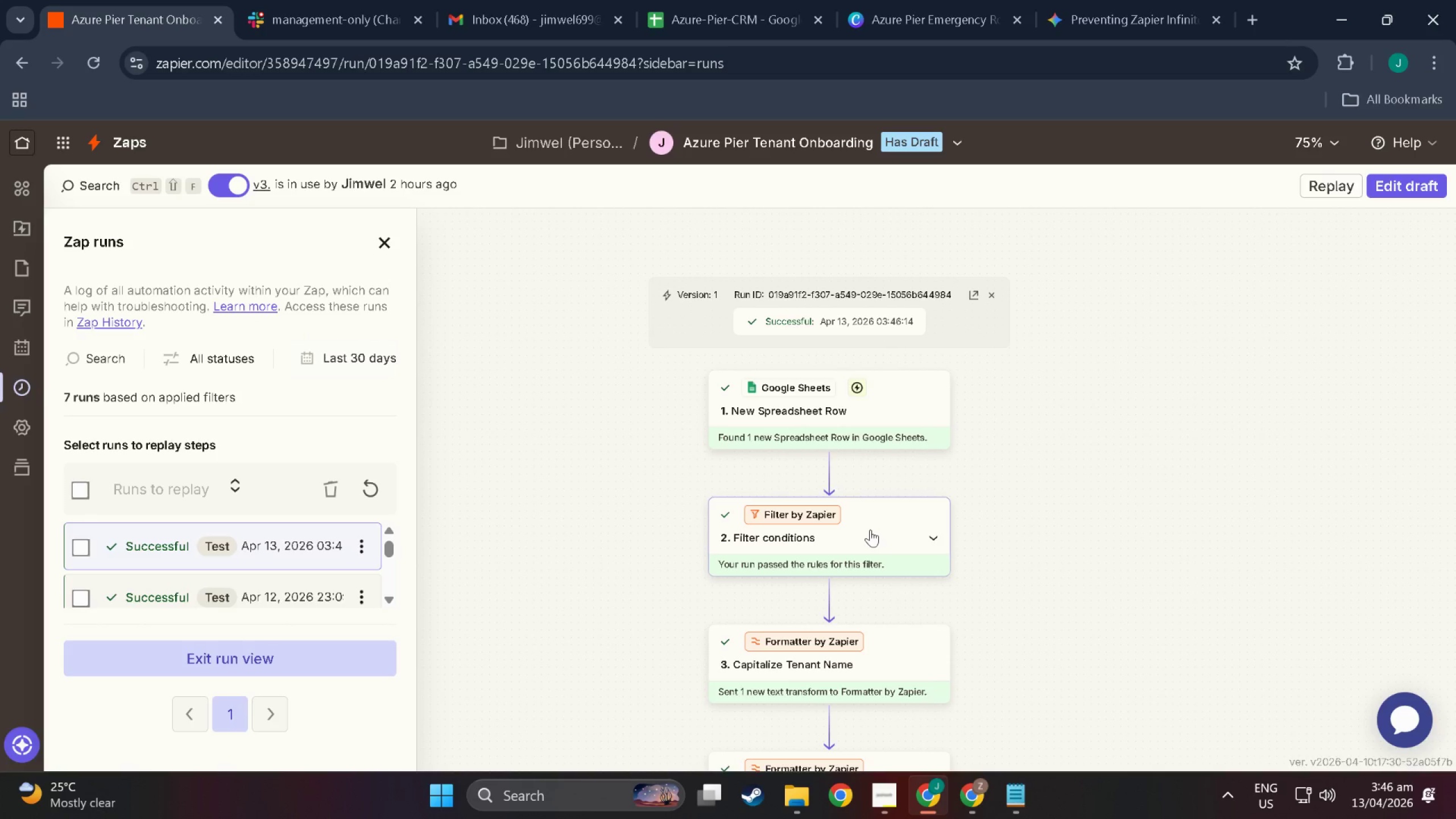 
left_click([864, 527])
 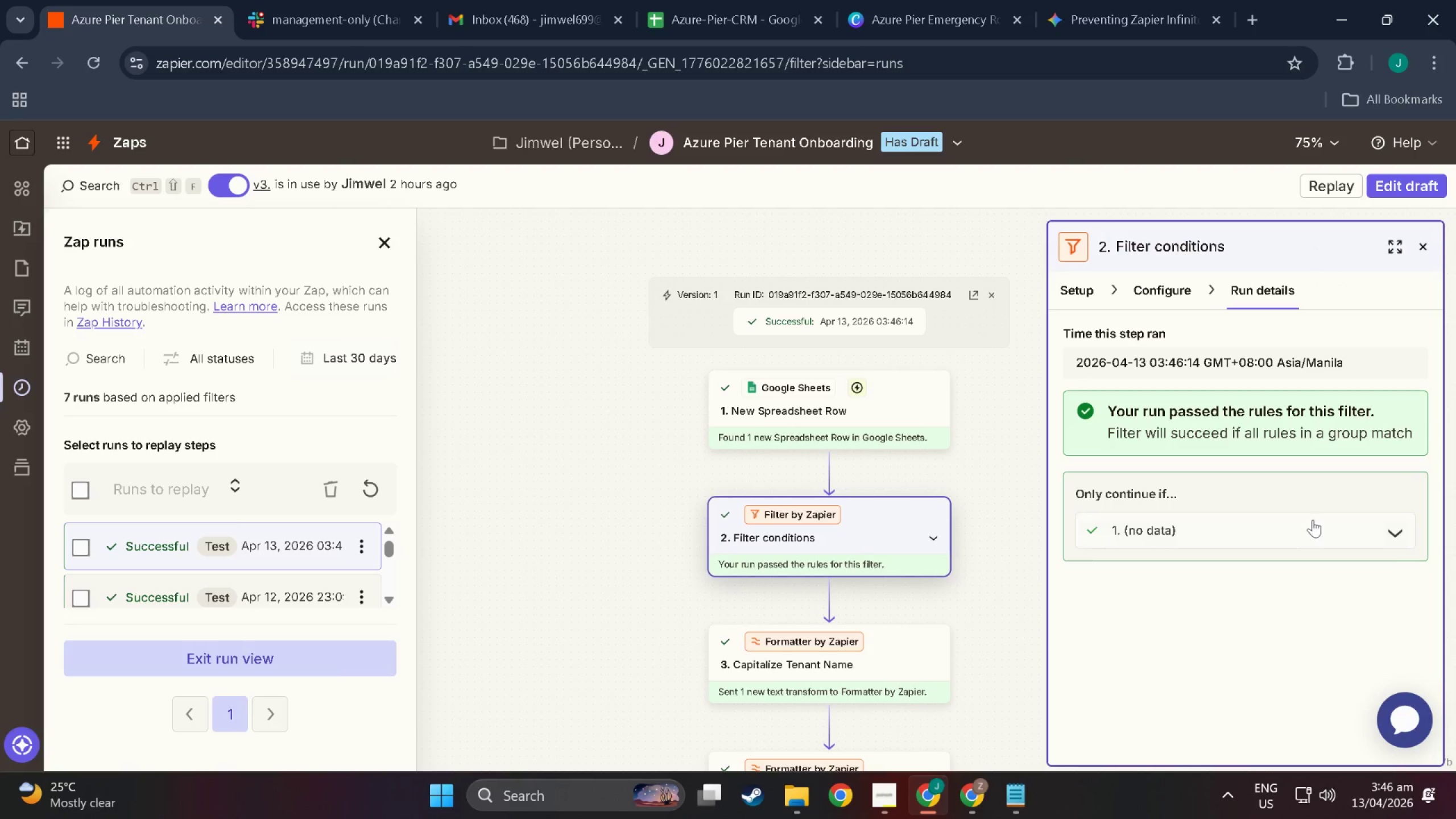 
left_click([1401, 540])
 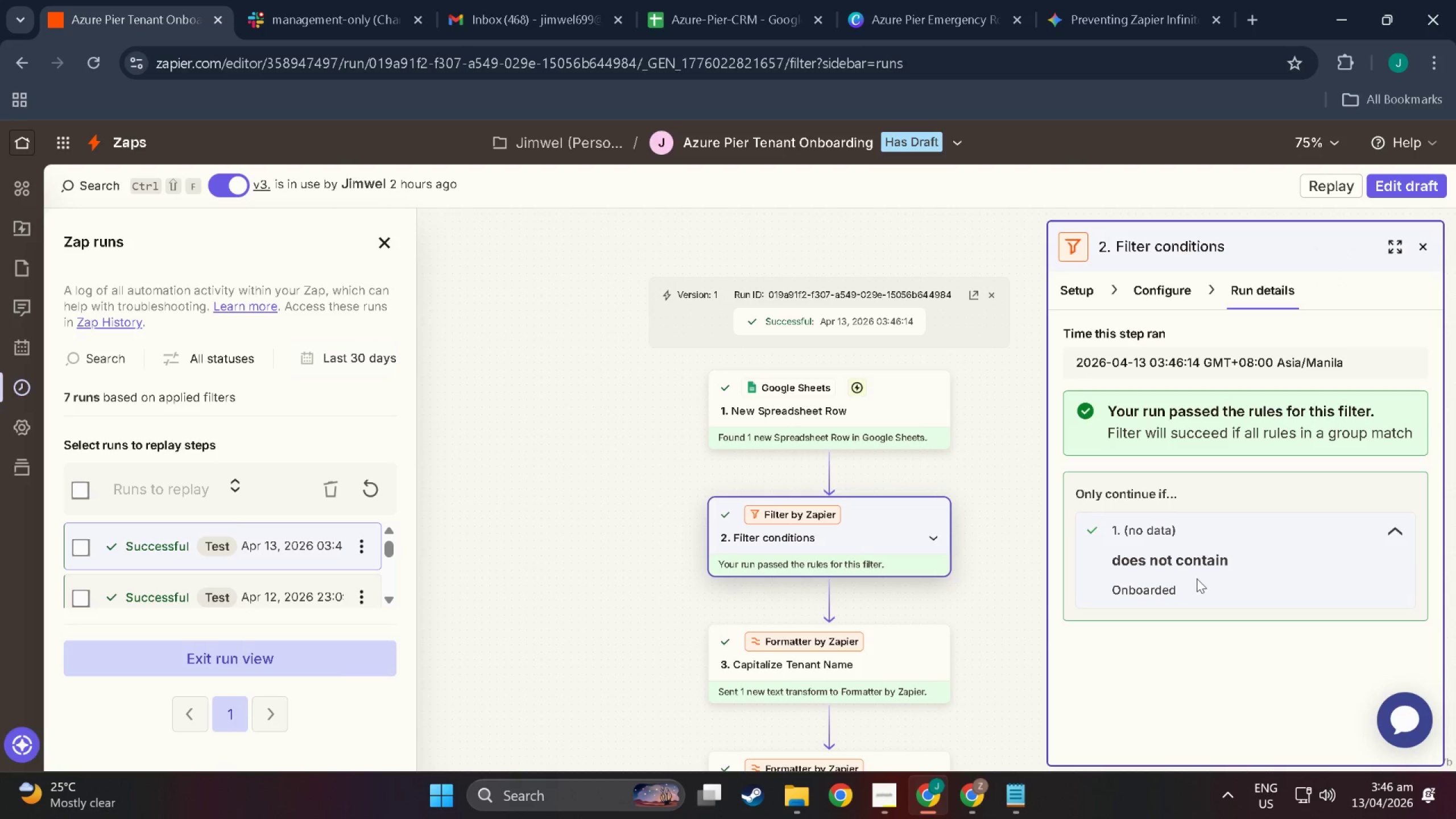 
wait(5.36)
 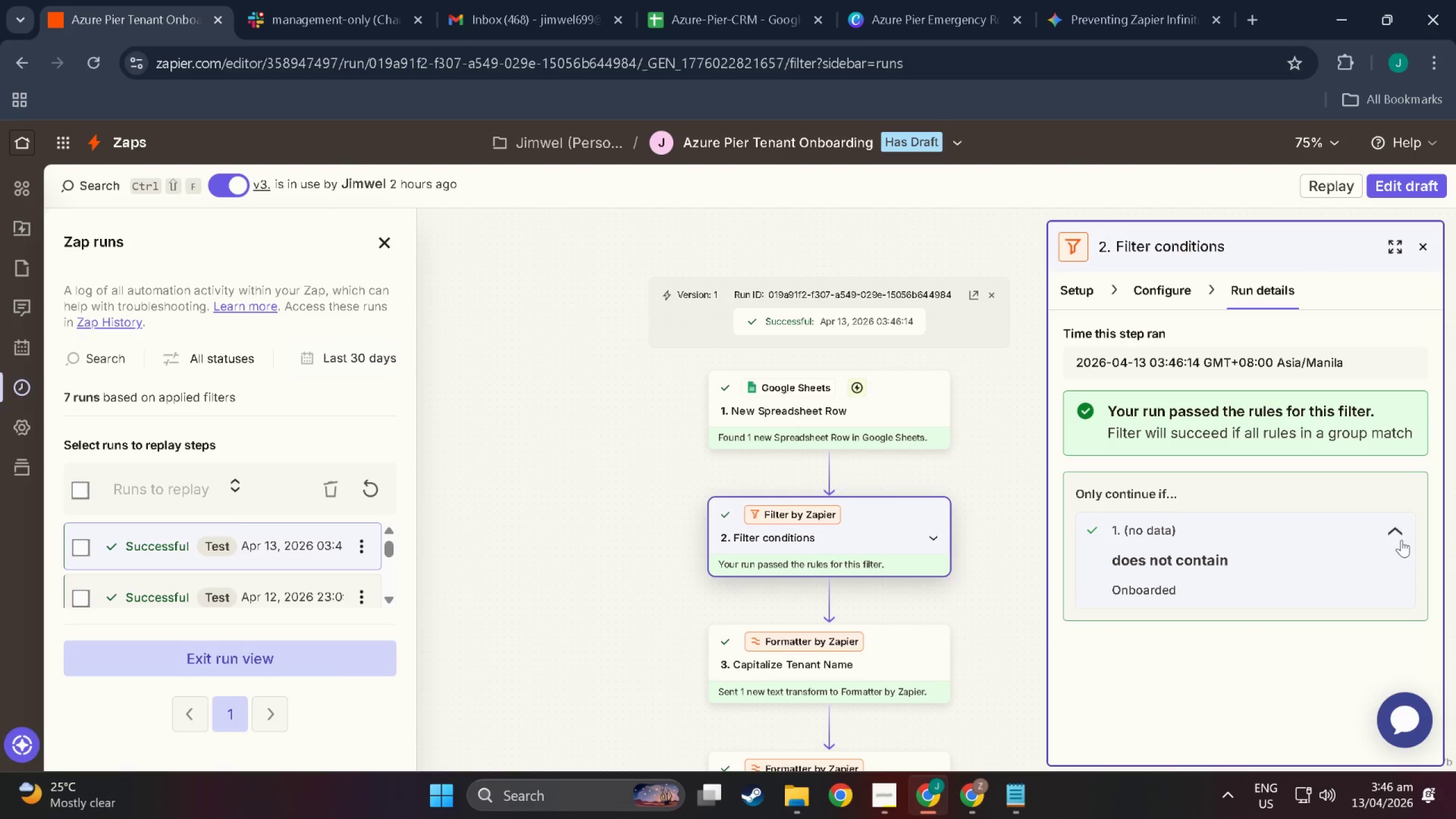 
left_click([1159, 290])
 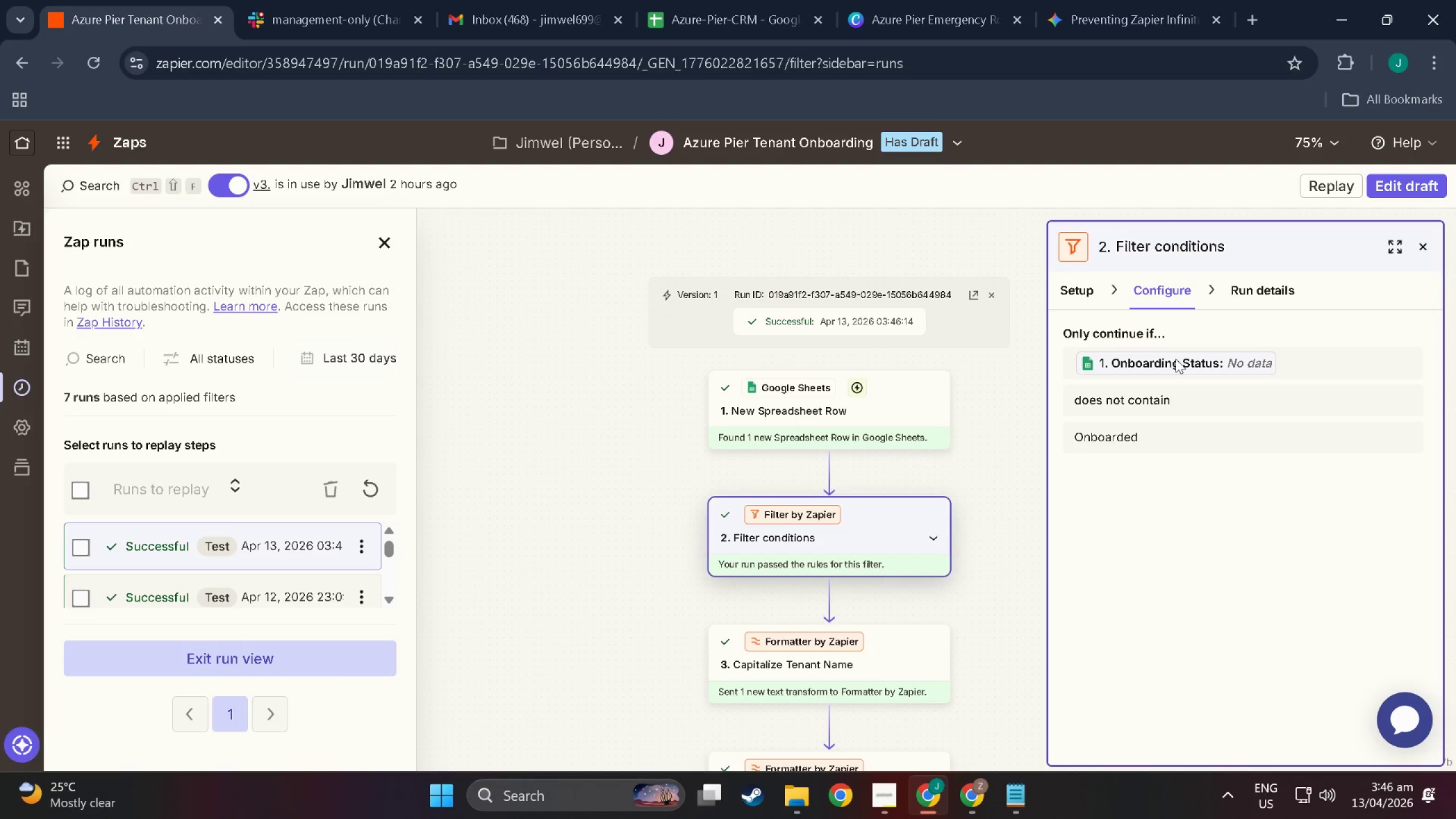 
wait(22.49)
 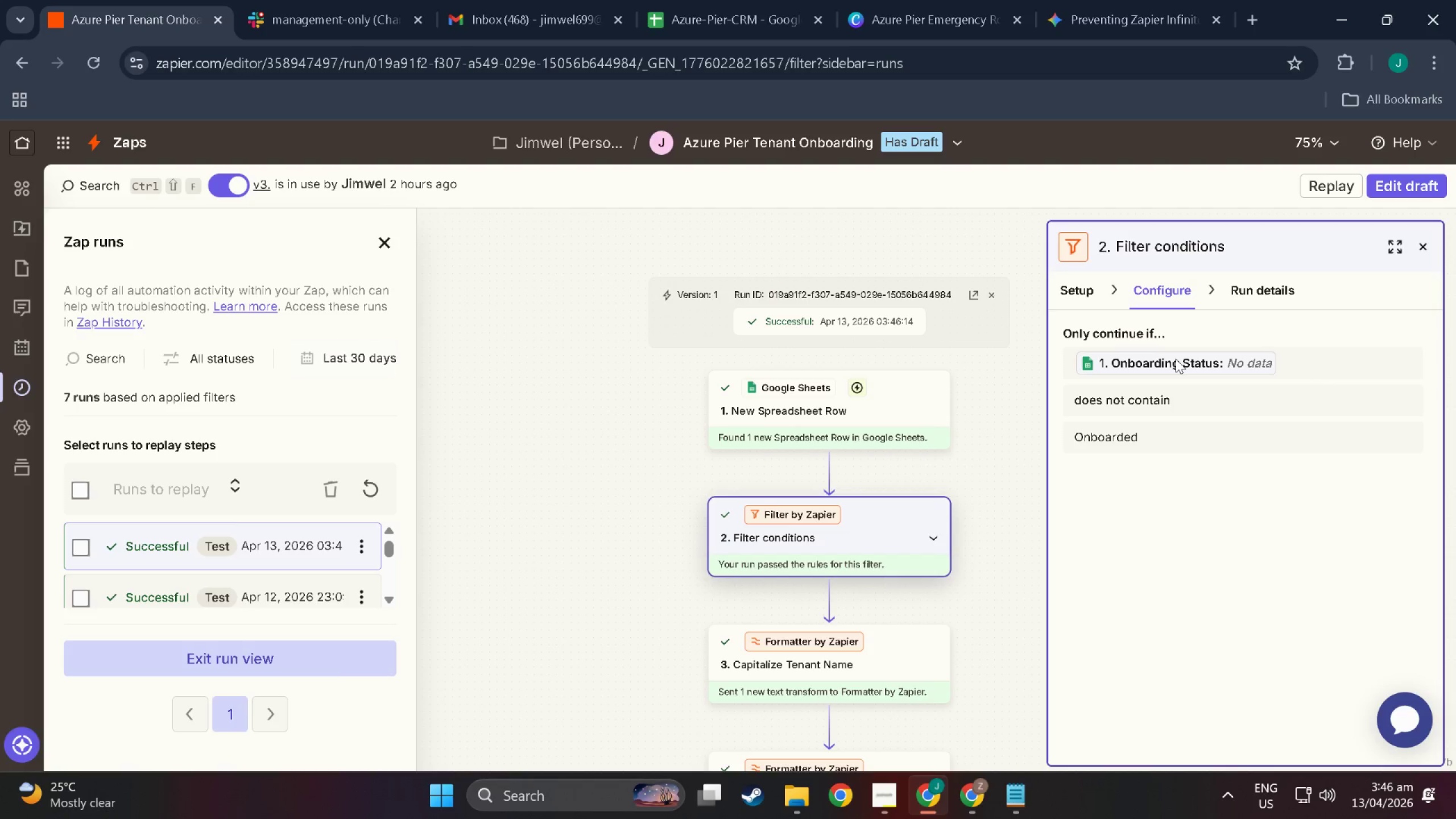 
left_click([1078, 287])
 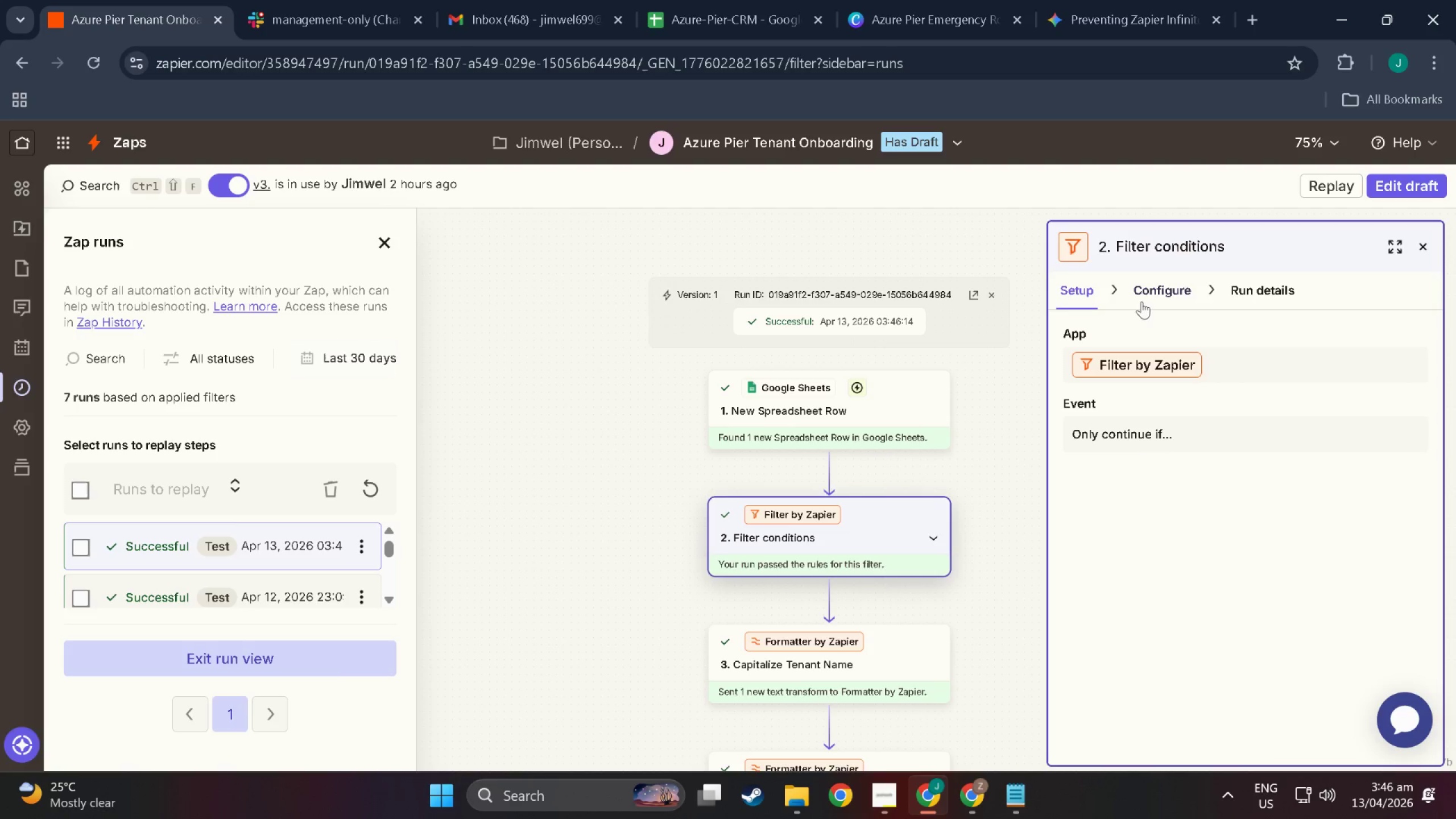 
left_click([1147, 296])
 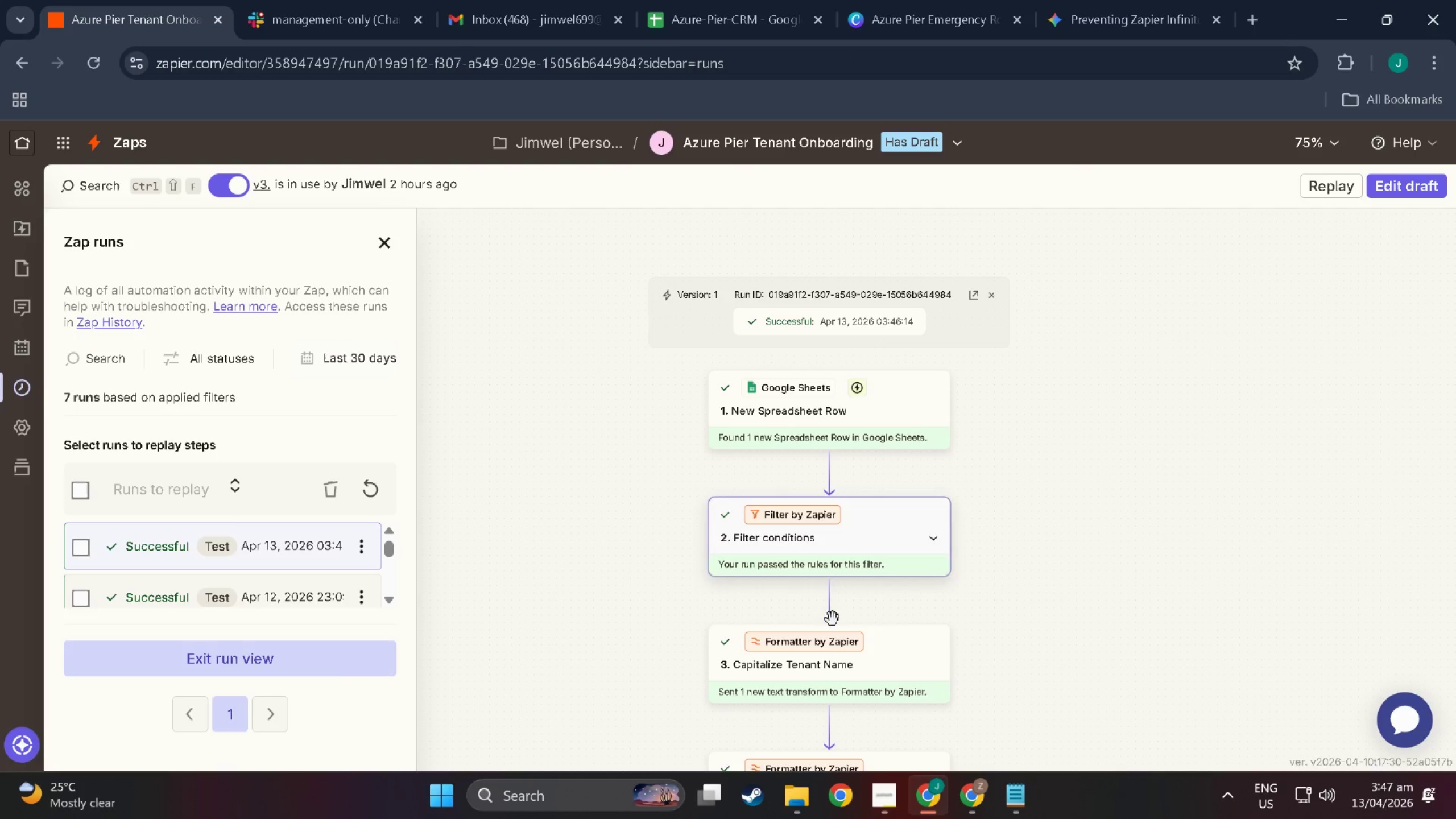 
left_click([938, 502])
 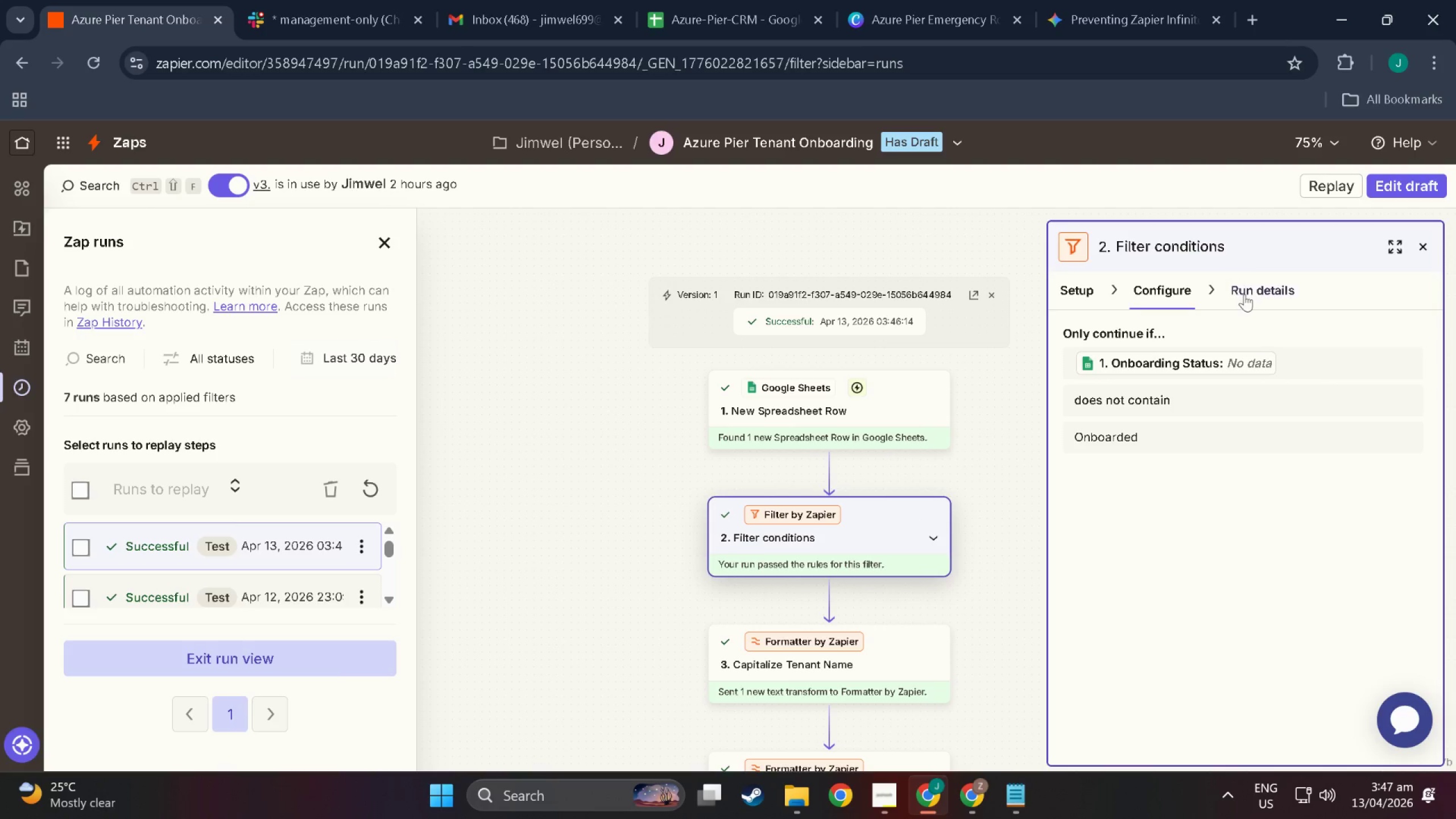 
left_click([1244, 294])
 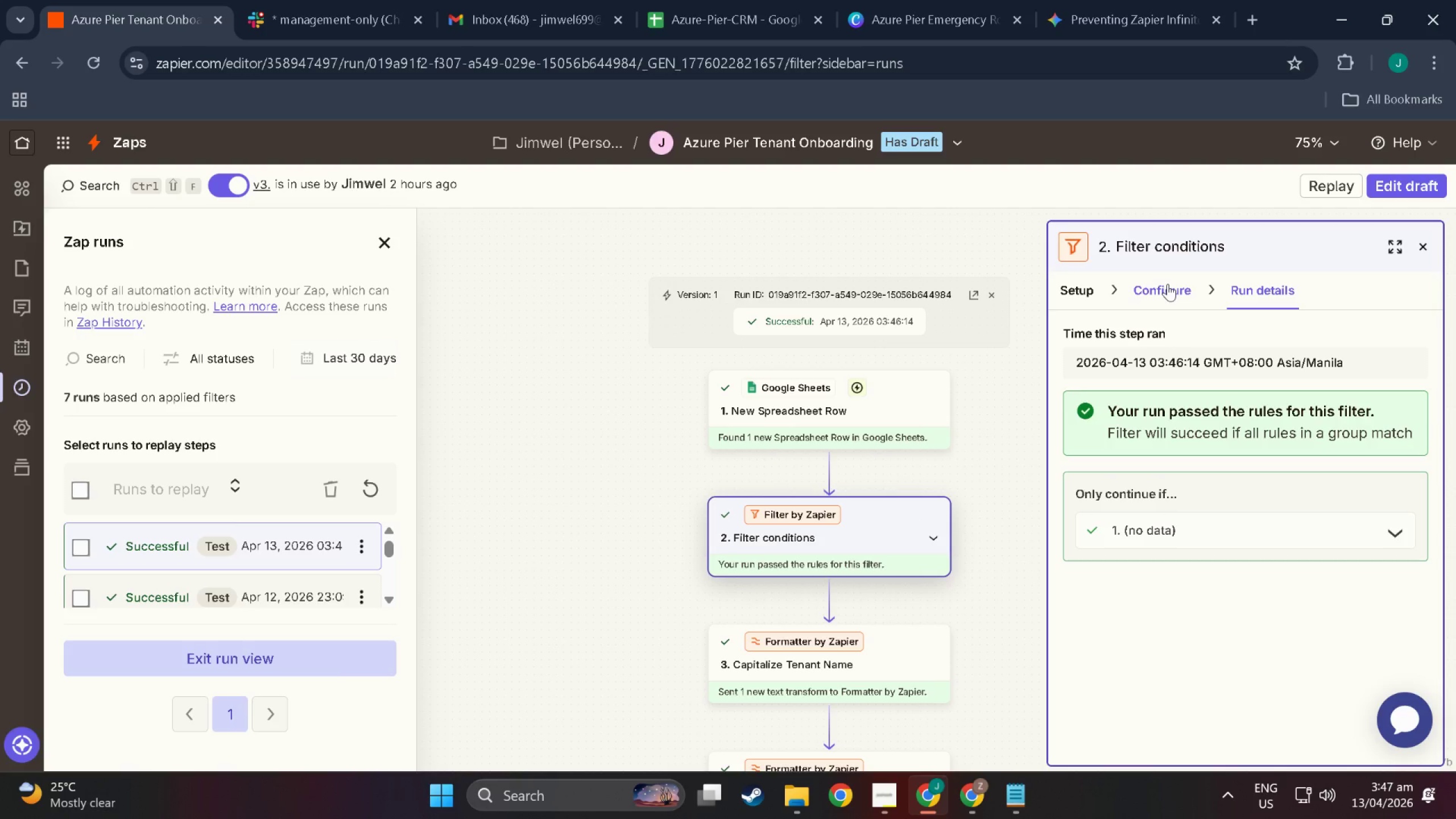 
left_click([1168, 283])
 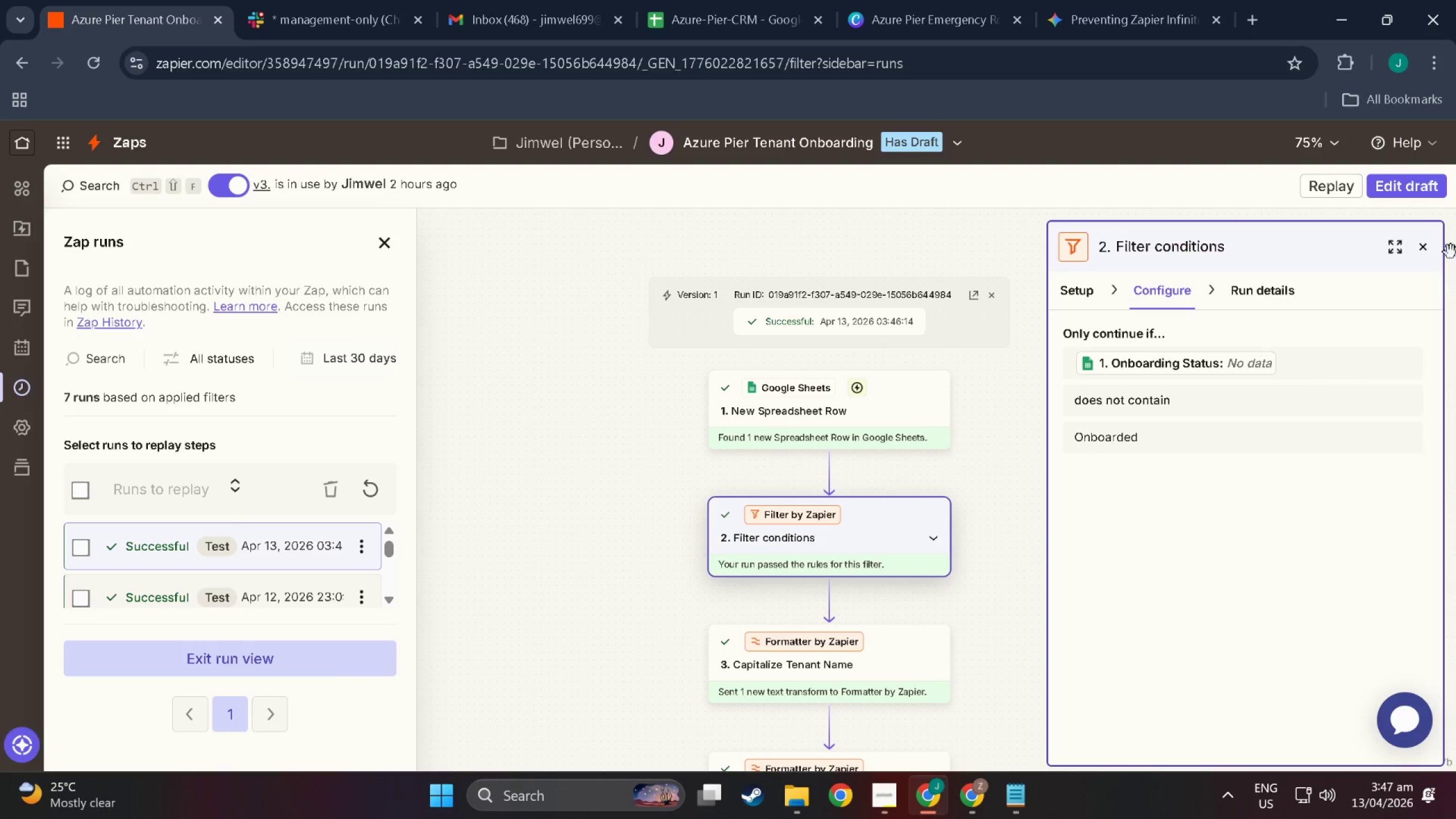 
left_click([1422, 241])
 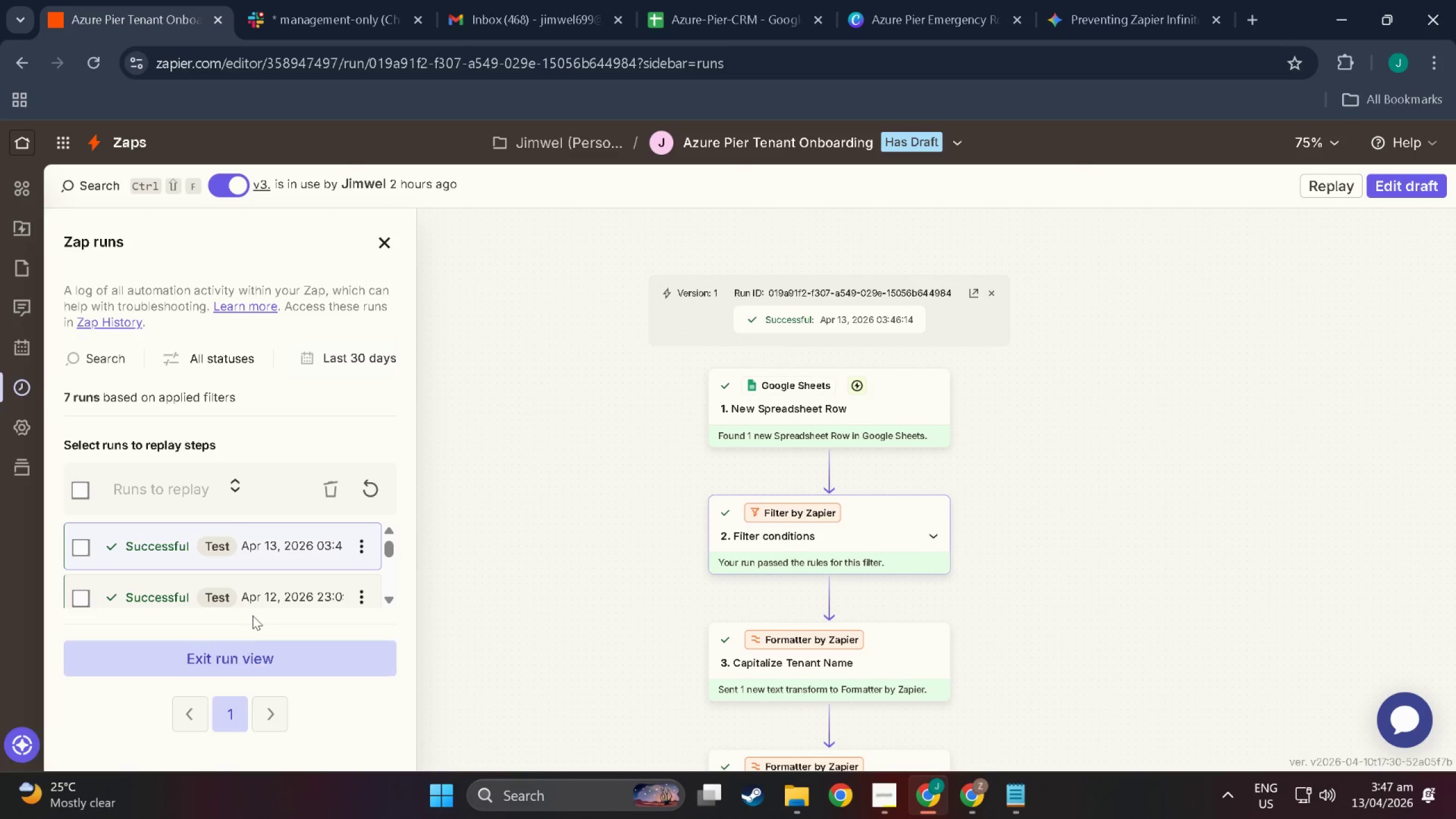 
left_click([245, 656])
 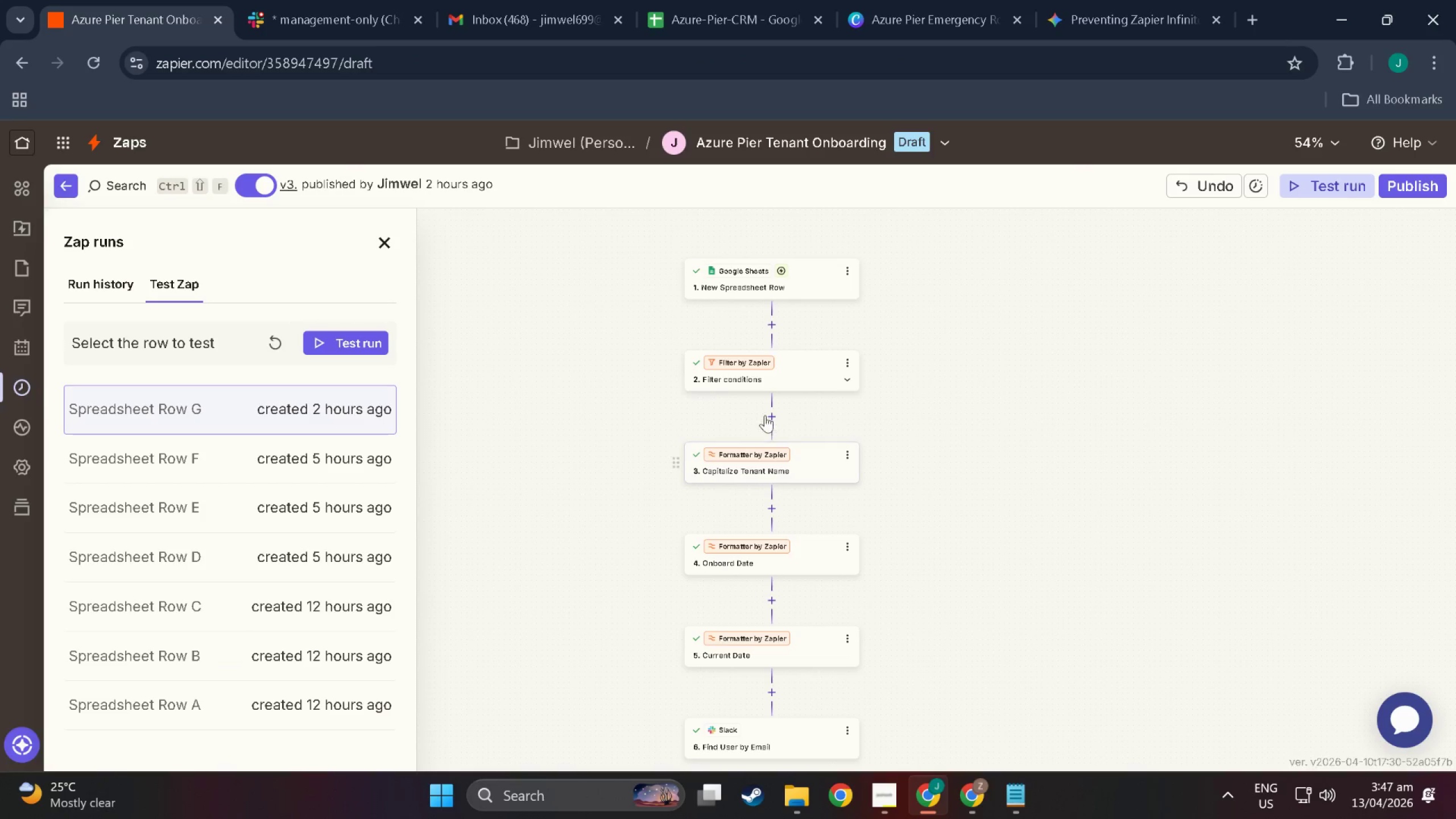 
left_click([769, 367])
 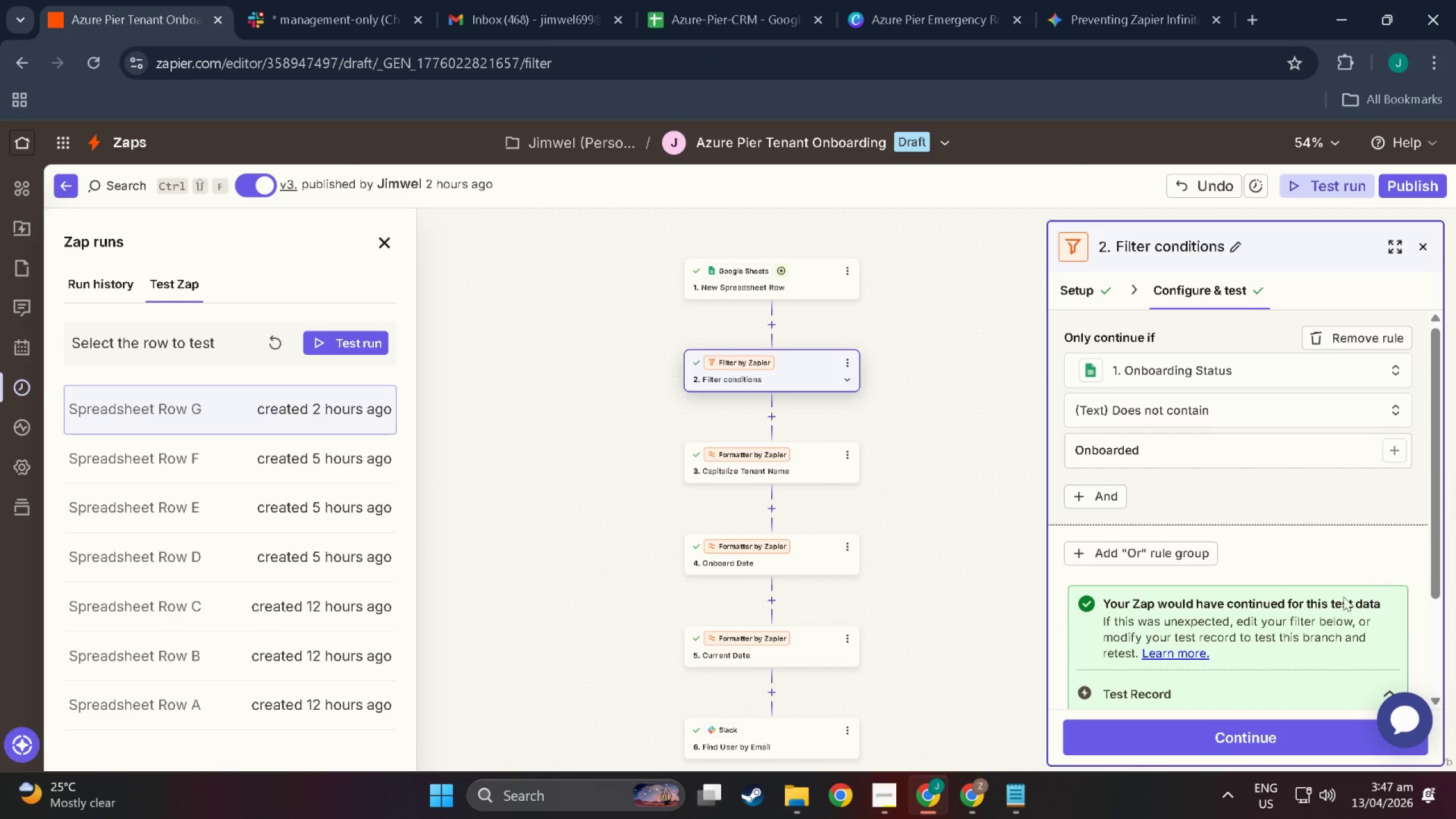 
scroll: coordinate [1184, 468], scroll_direction: up, amount: 3.0
 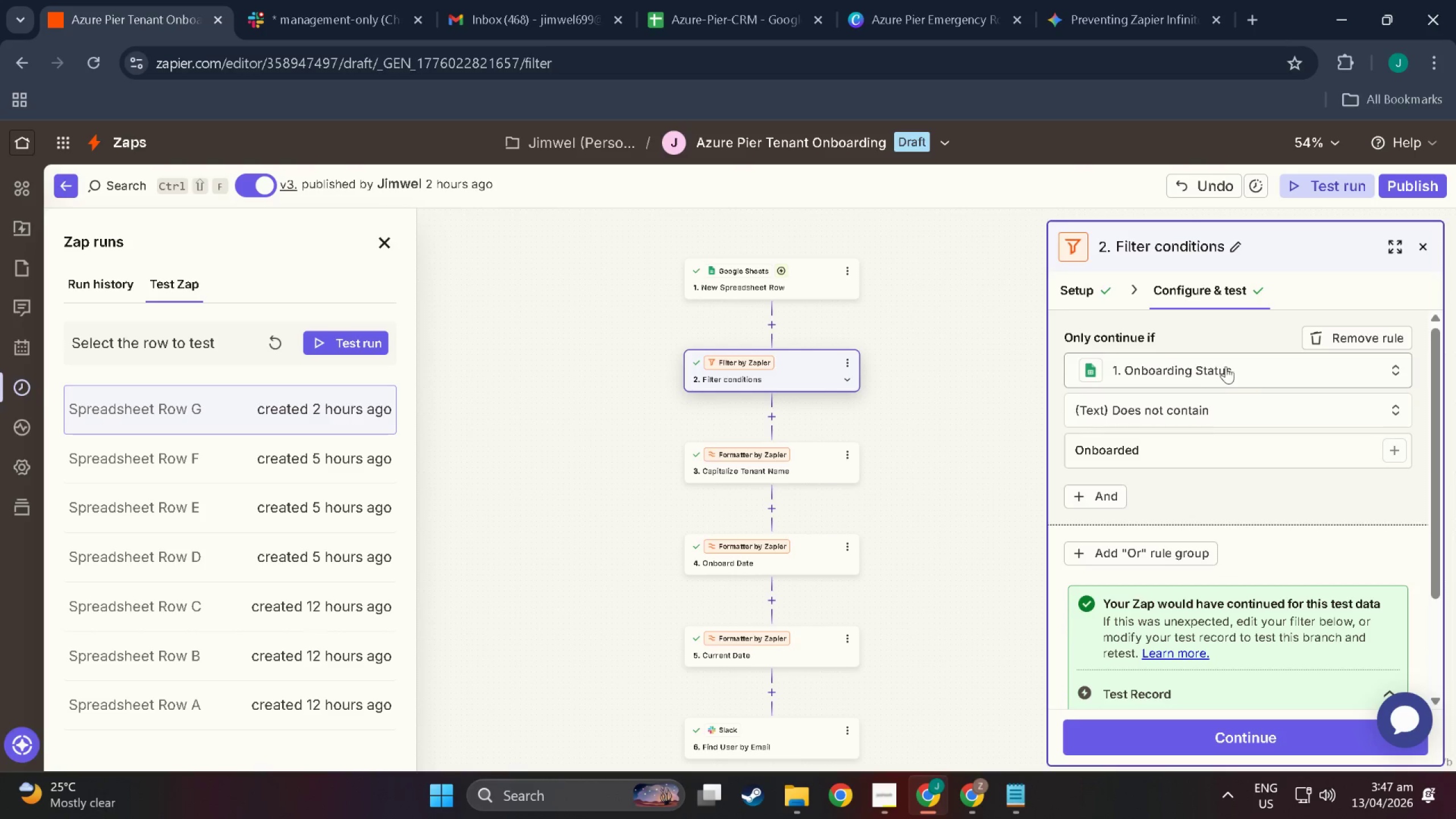 
left_click([1226, 366])
 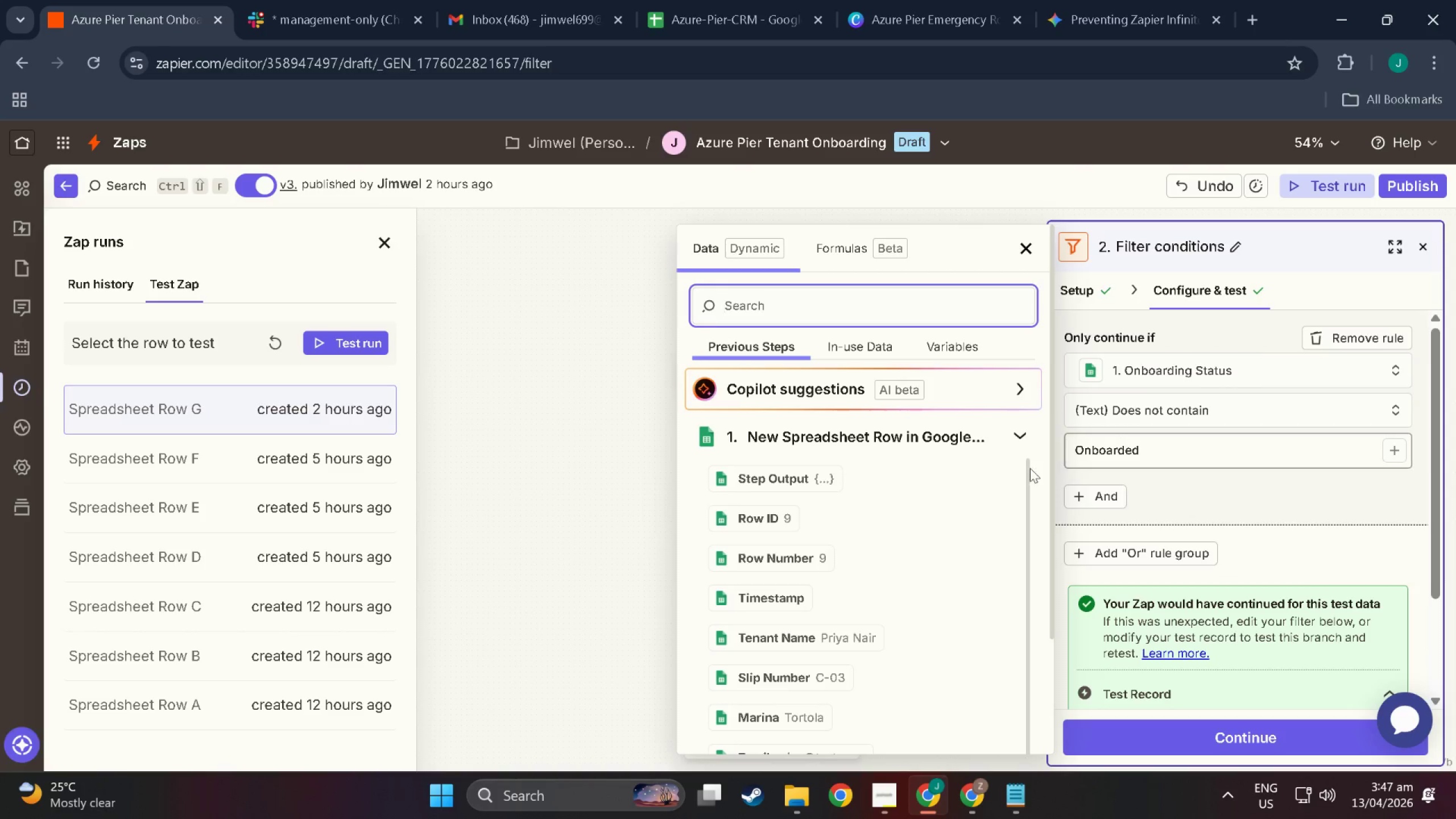 
scroll: coordinate [872, 656], scroll_direction: down, amount: 24.0
 